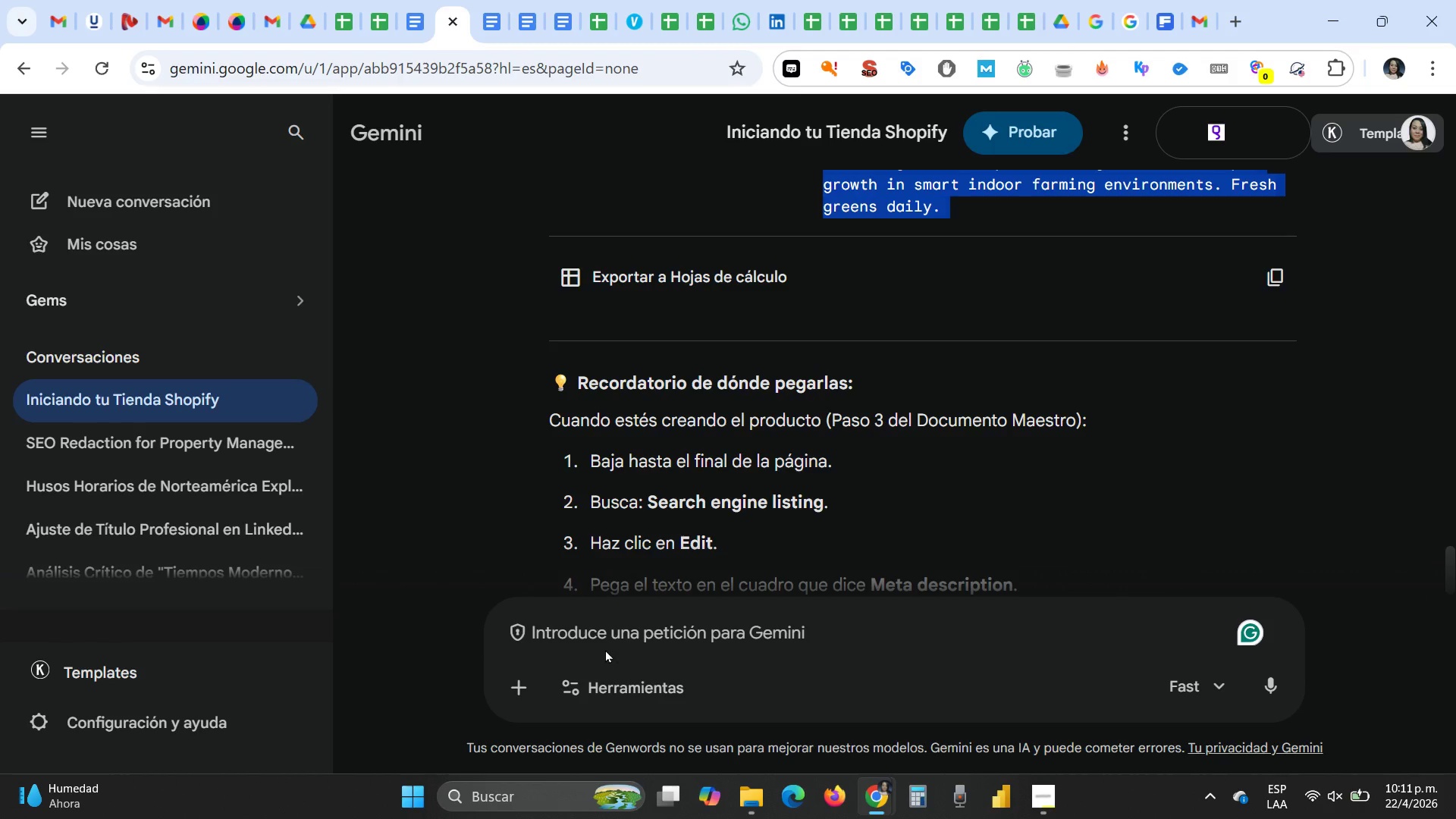 
left_click([609, 632])
 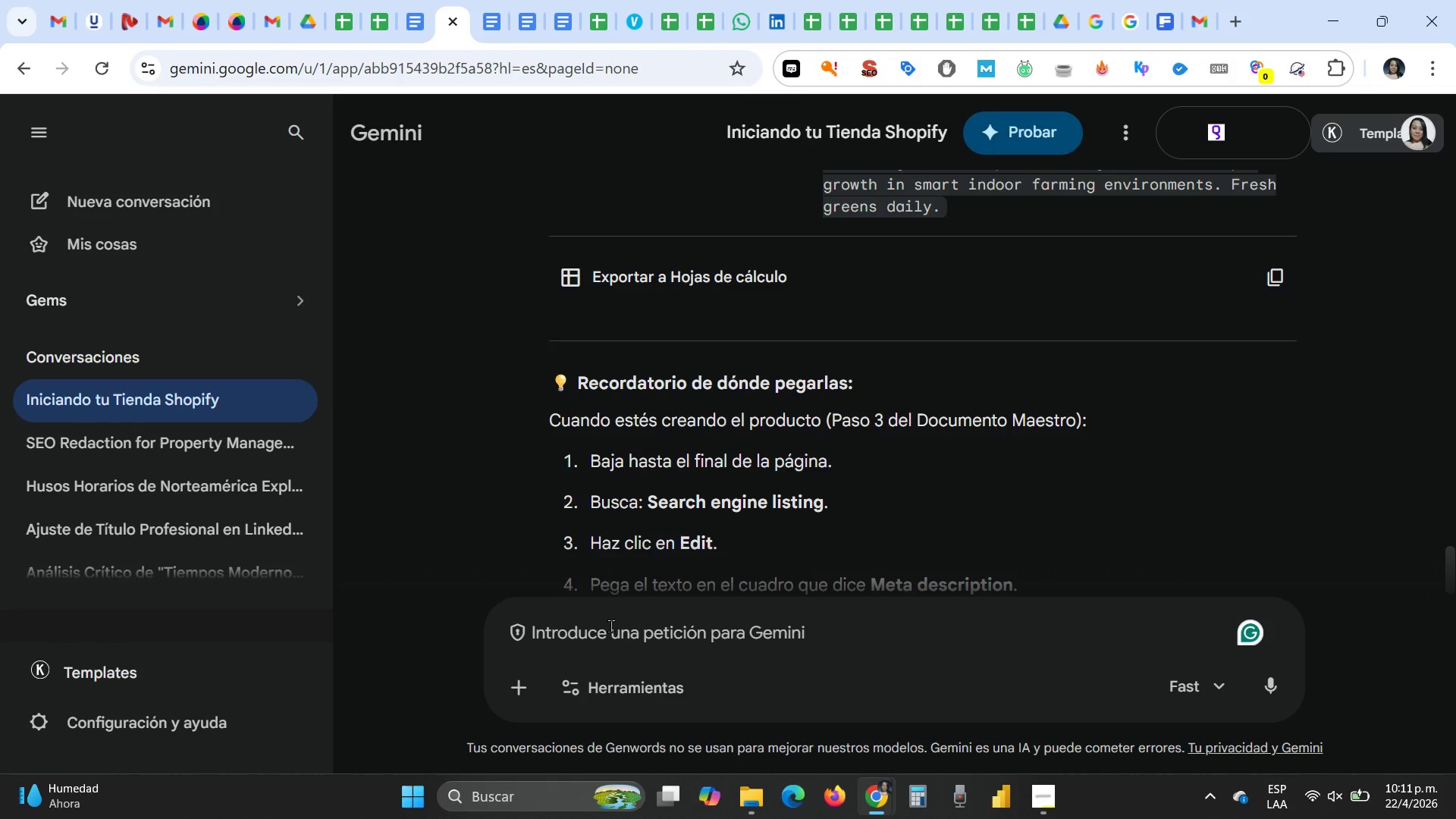 
type(necesito la metadescripcion patra )
key(Backspace)
key(Backspace)
key(Backspace)
key(Backspace)
type(ra las categorias)
 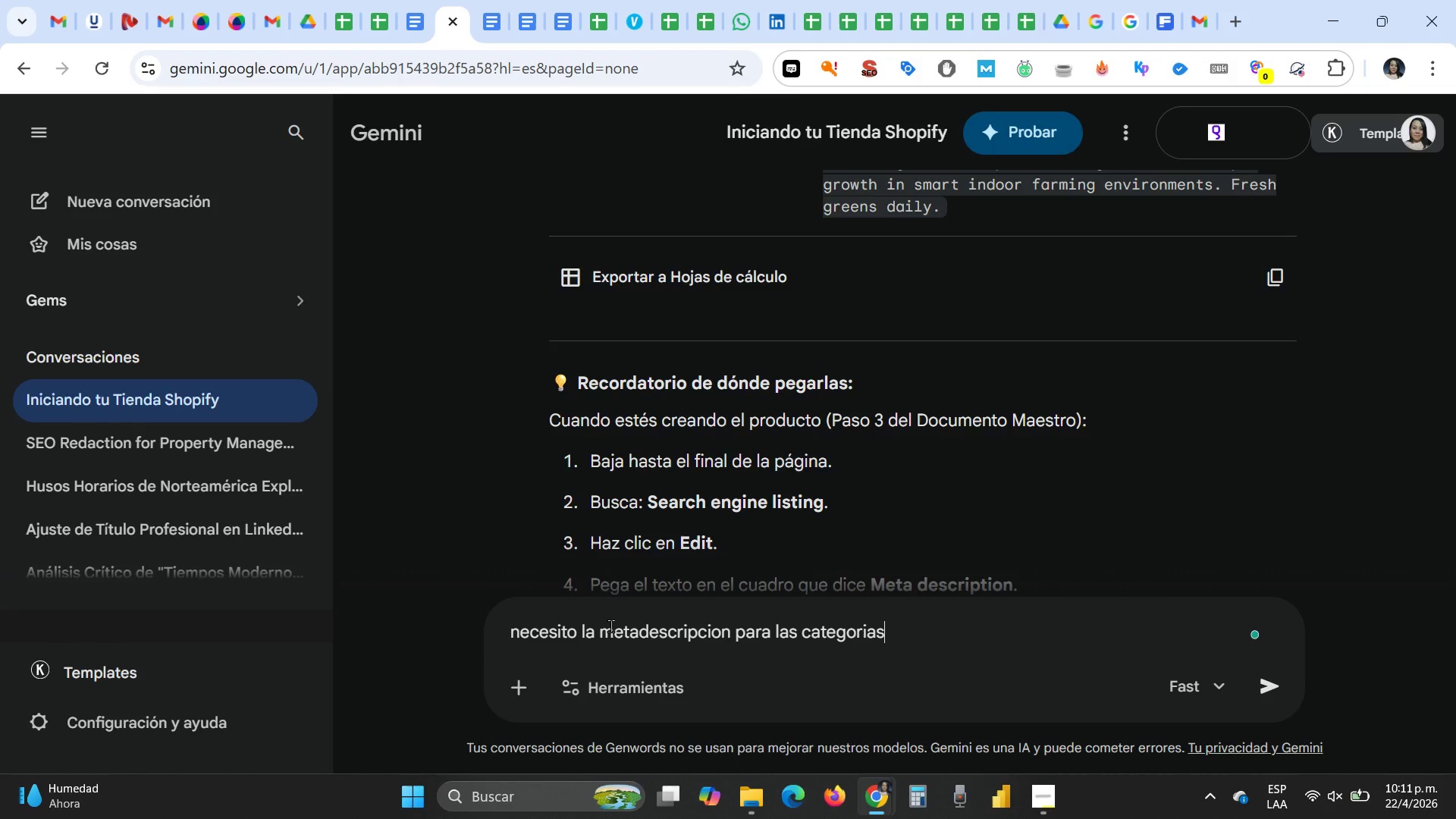 
key(Enter)
 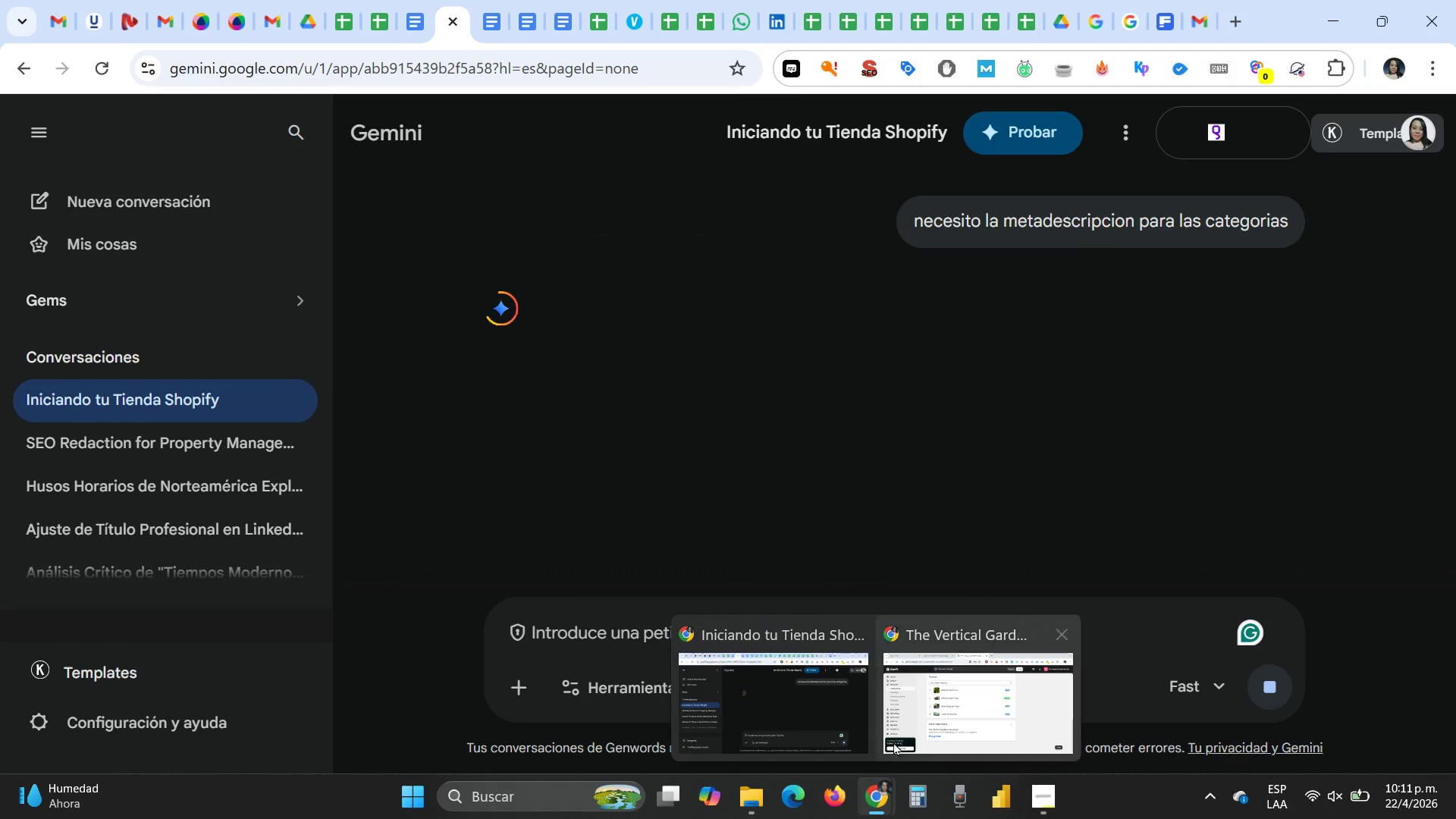 
left_click([928, 714])
 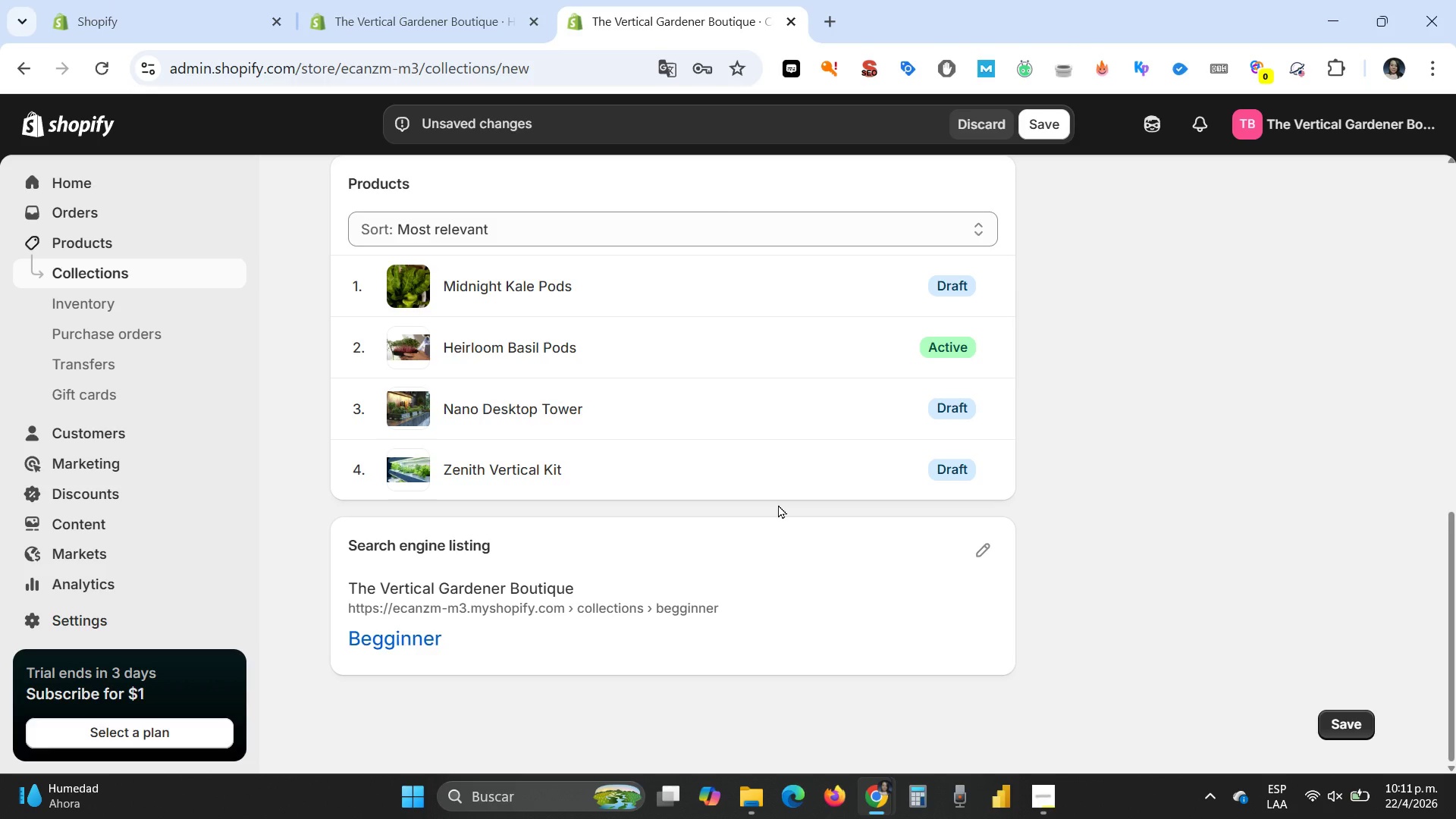 
scroll: coordinate [778, 504], scroll_direction: down, amount: 2.0
 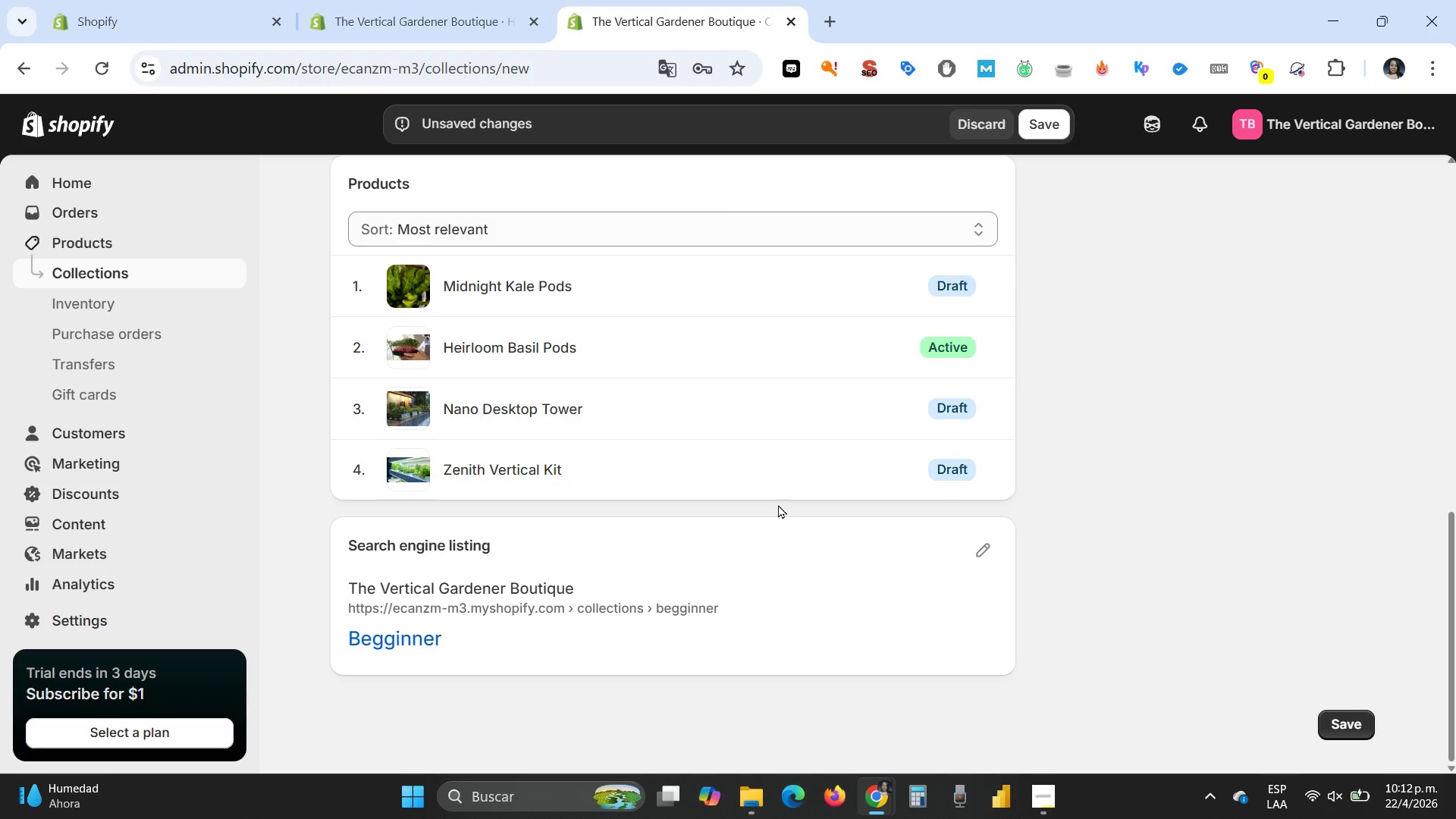 
wait(62.84)
 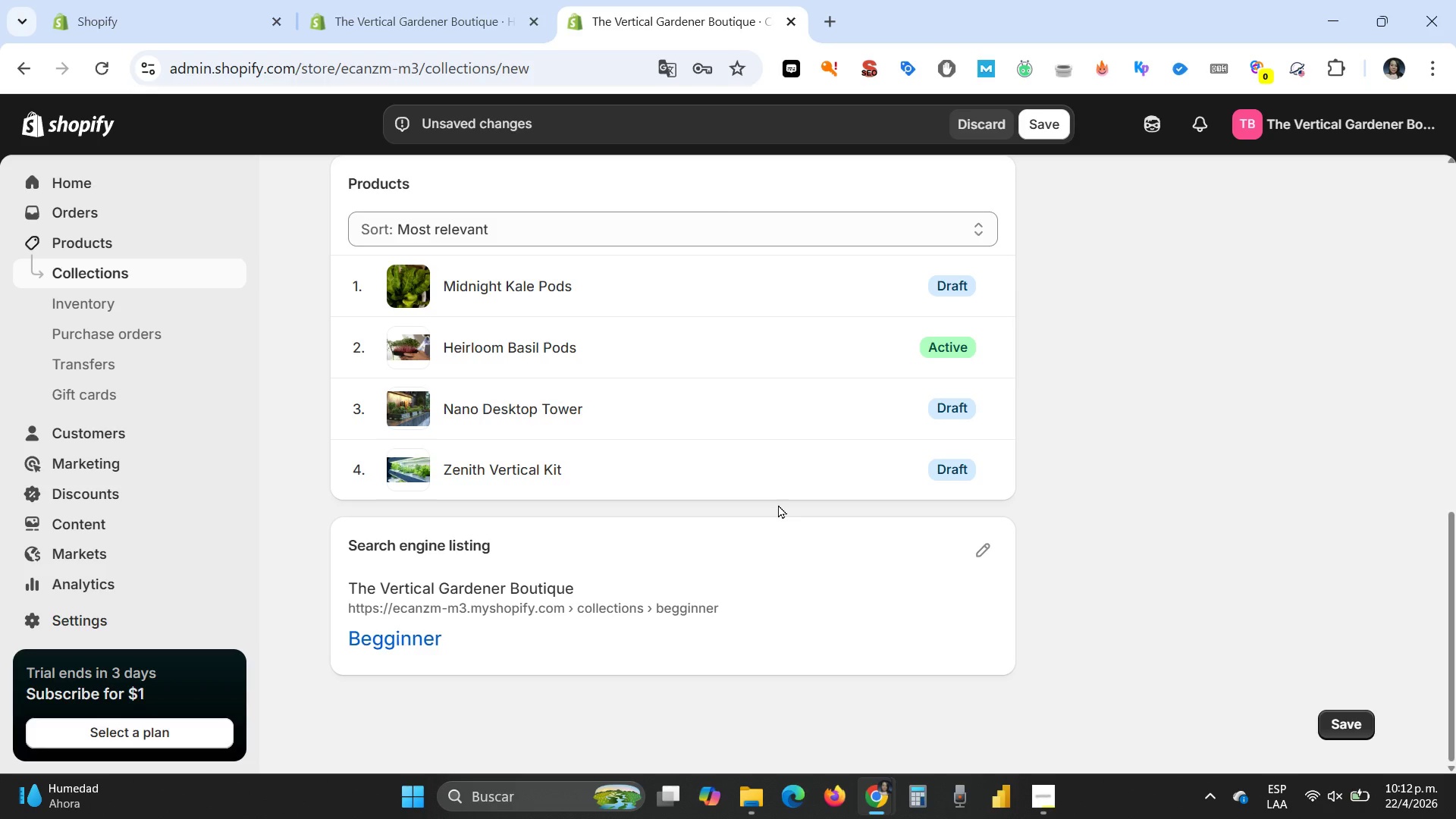 
left_click([849, 727])
 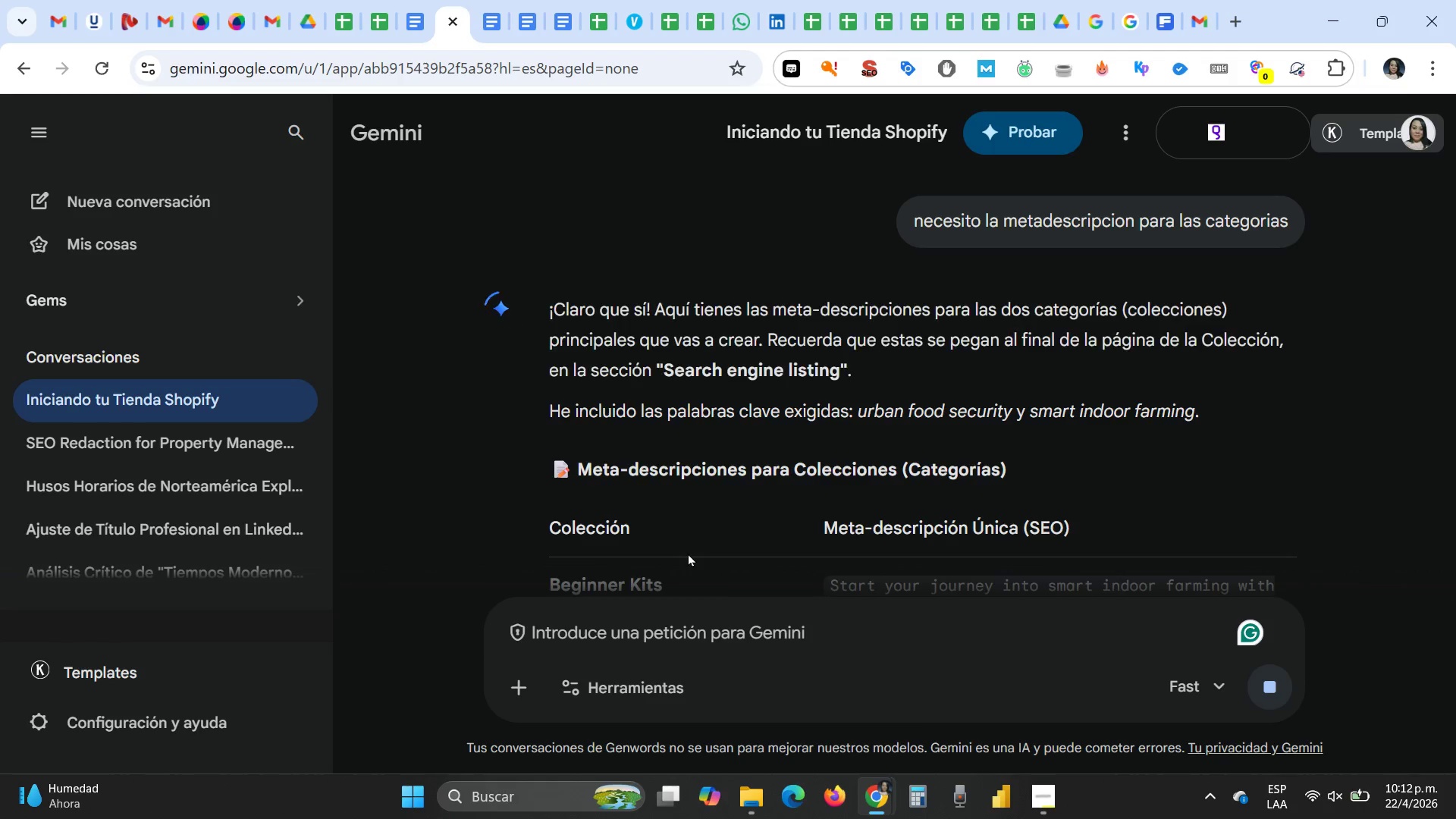 
scroll: coordinate [688, 553], scroll_direction: down, amount: 1.0
 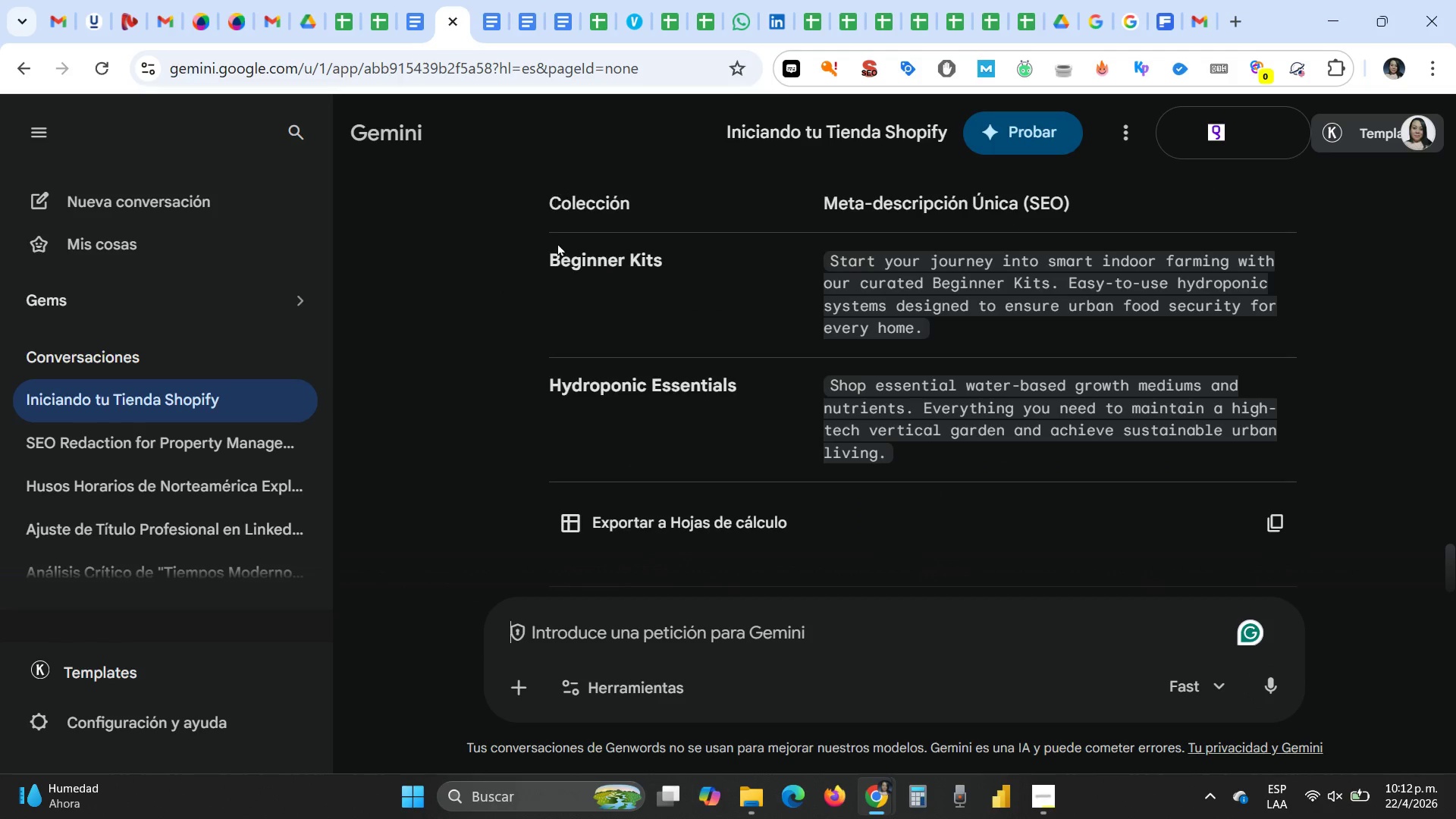 
scroll: coordinate [557, 279], scroll_direction: up, amount: 1.0
 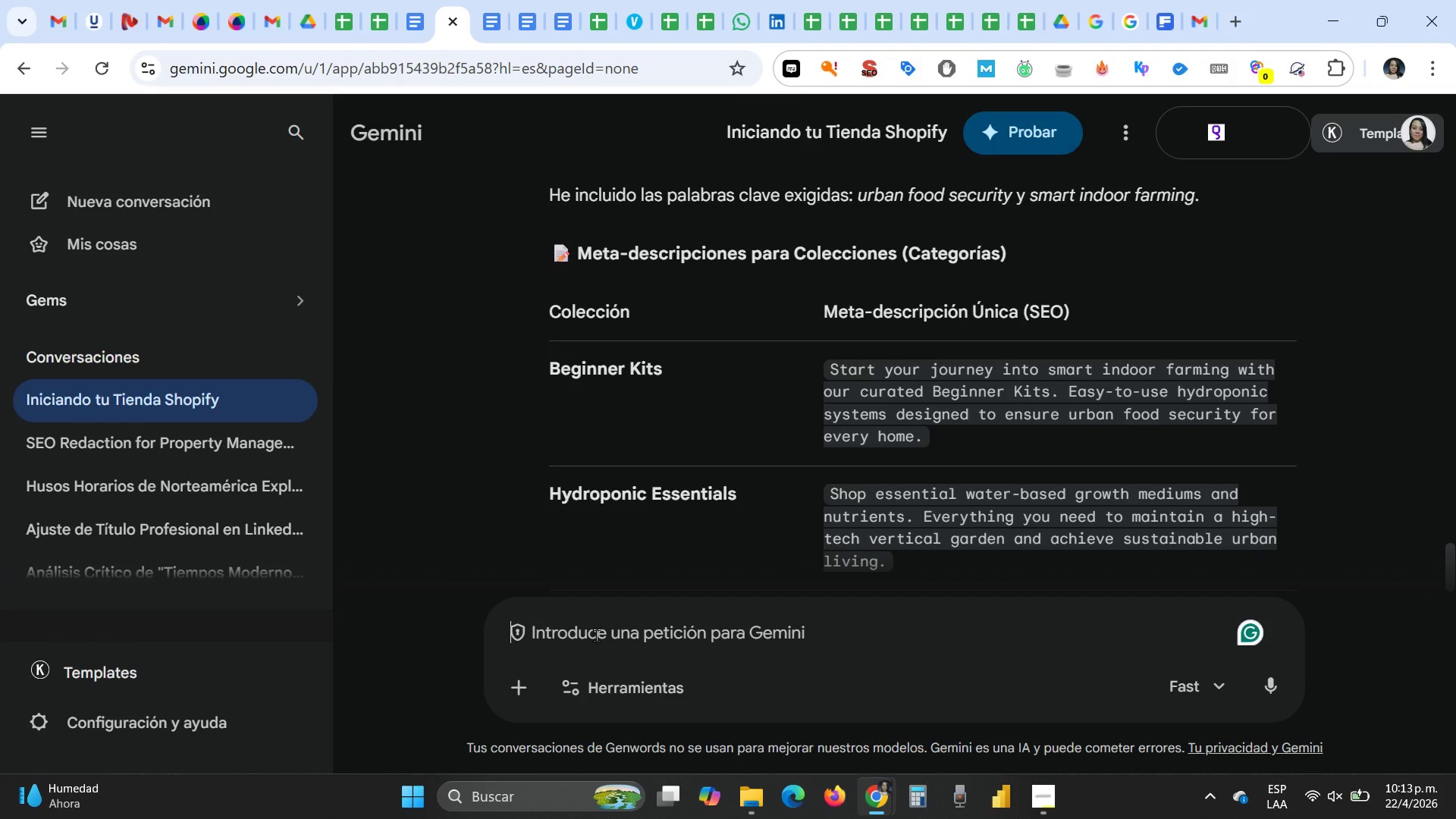 
wait(5.37)
 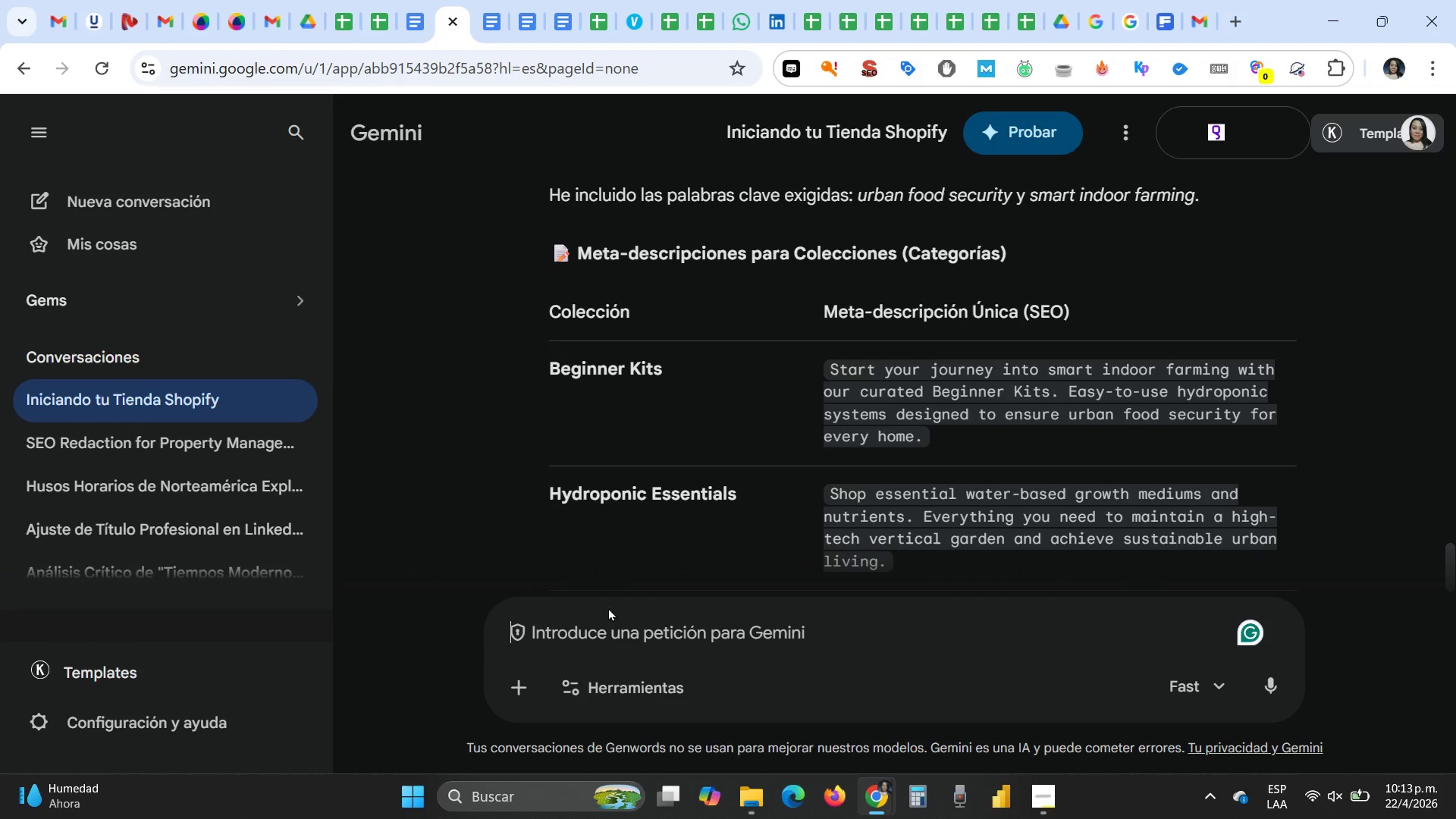 
type(para las 3 )
key(Backspace)
type(> beginner, intermediate, advanced Y )
key(Backspace)
key(Backspace)
key(Backspace)
type(. Y las 3 de Hydroponic. descripcion y metadescripcion)
 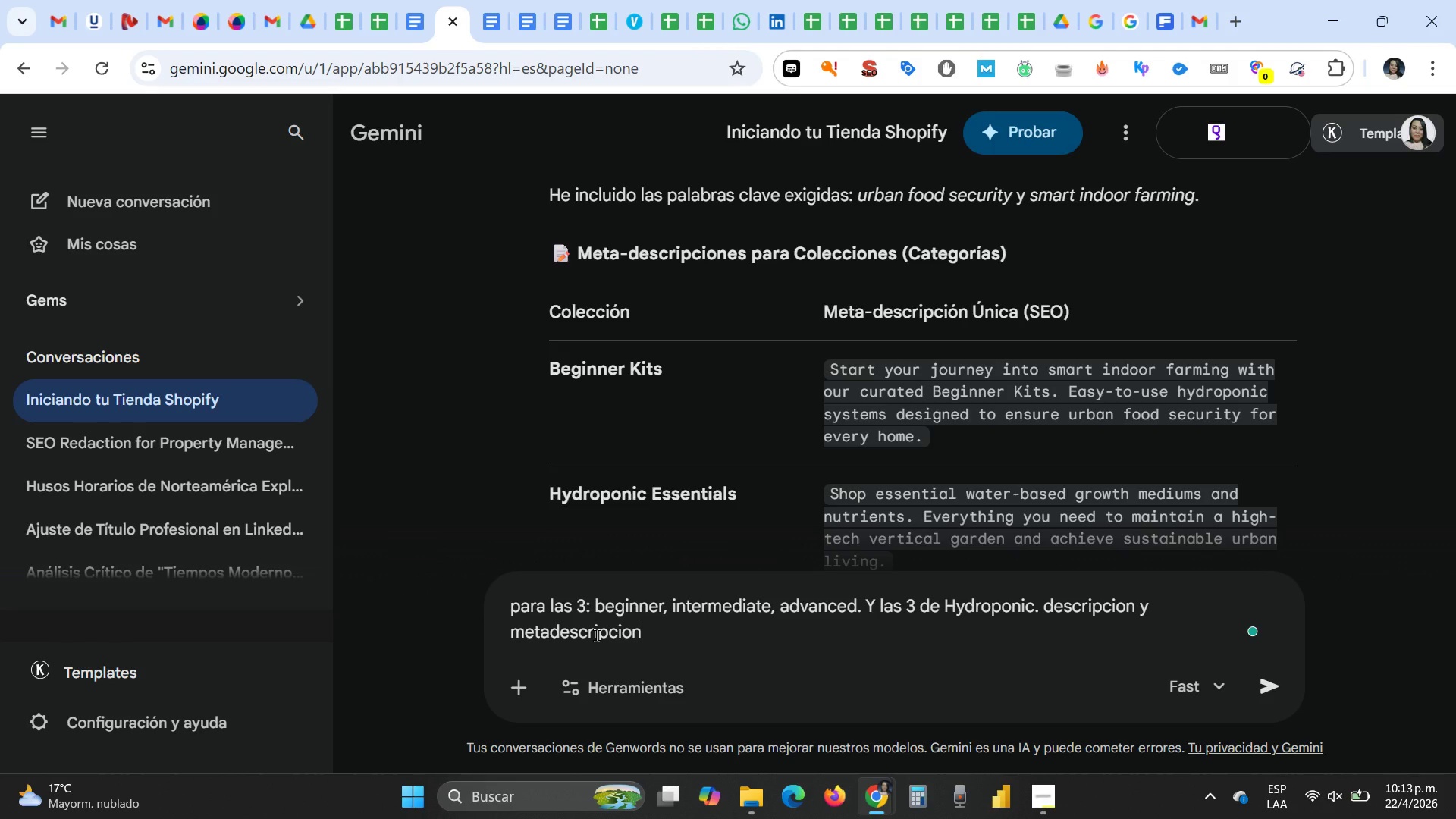 
key(Enter)
 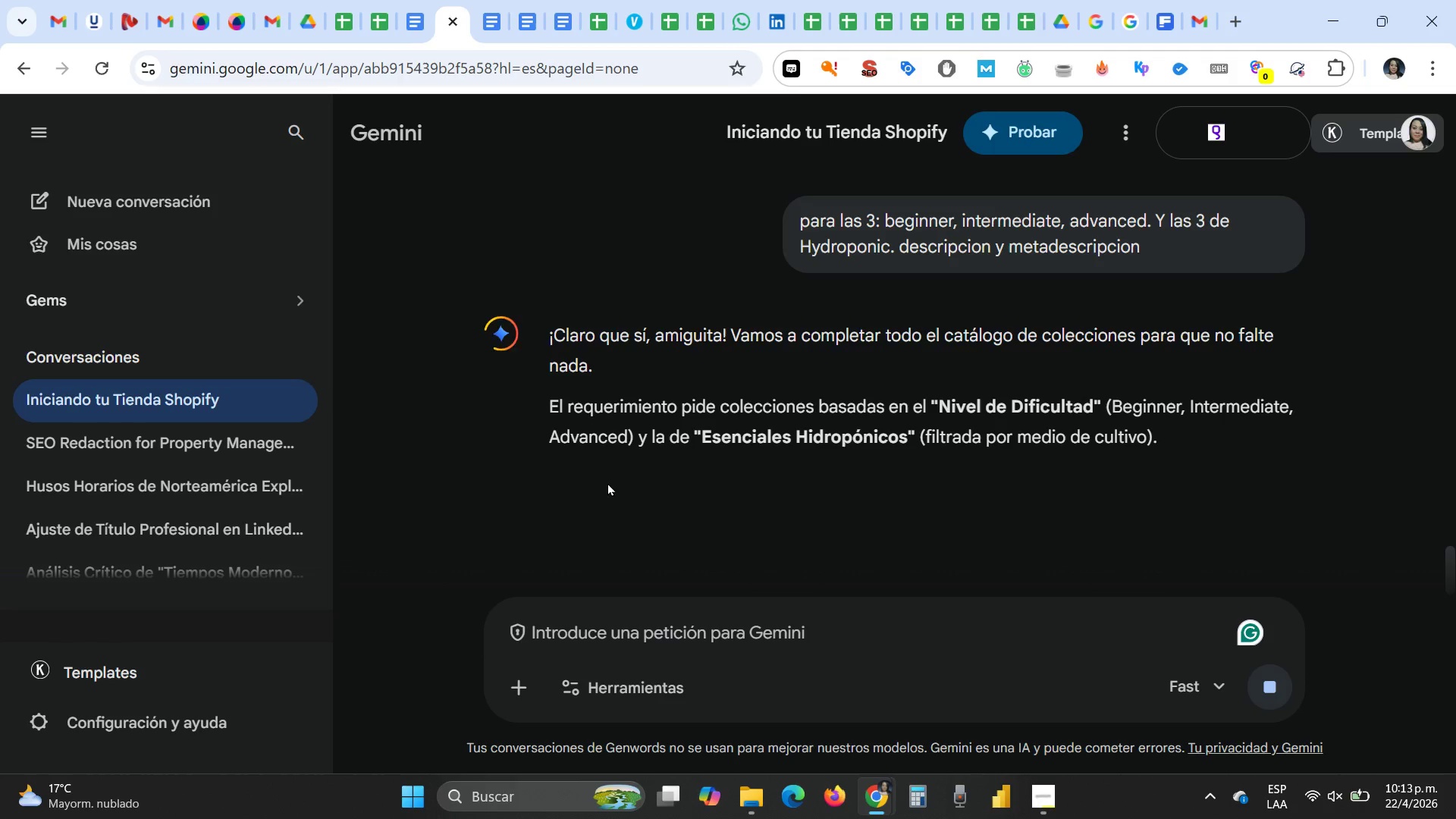 
wait(6.19)
 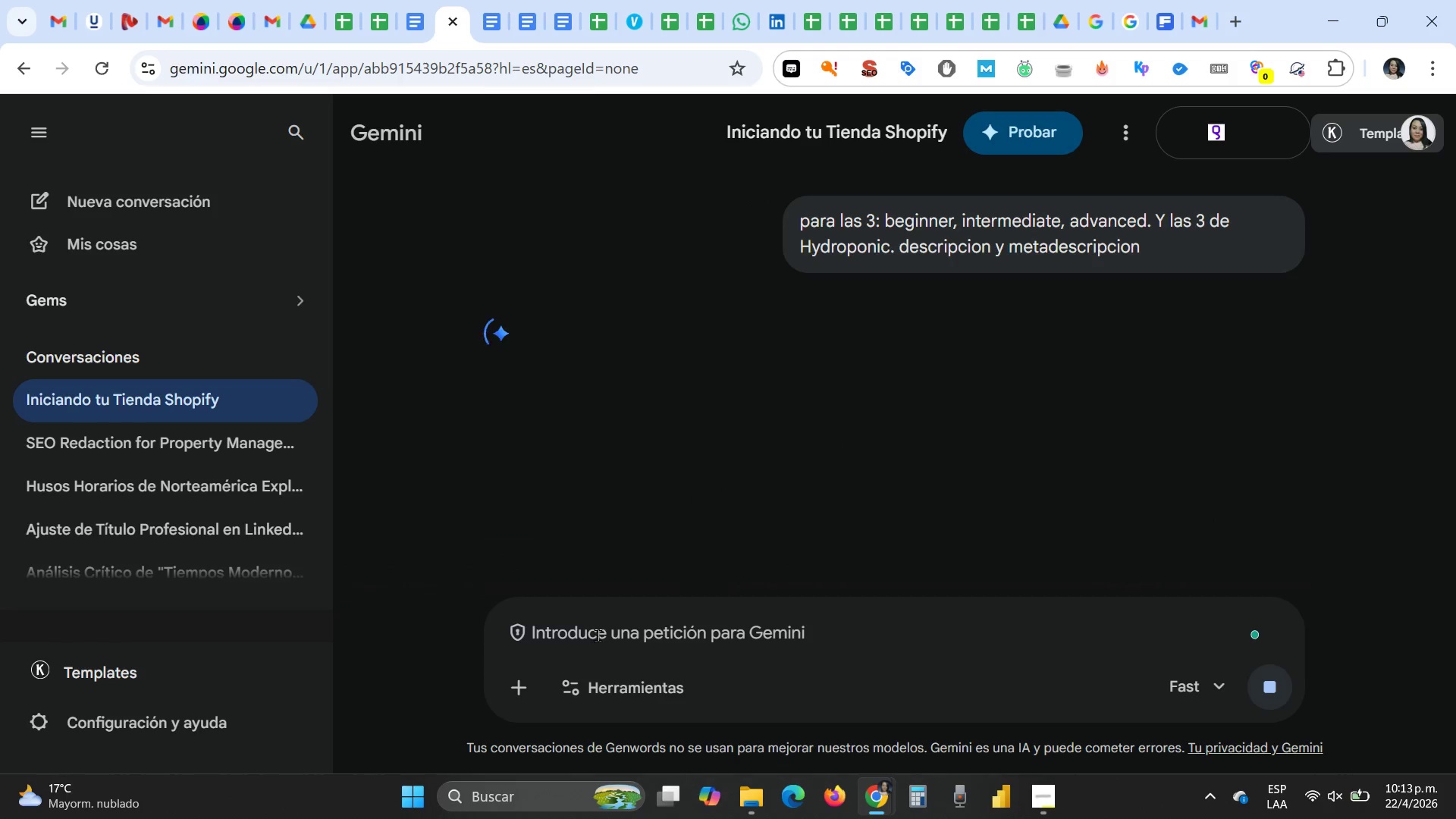 
scroll: coordinate [614, 482], scroll_direction: down, amount: 5.0
 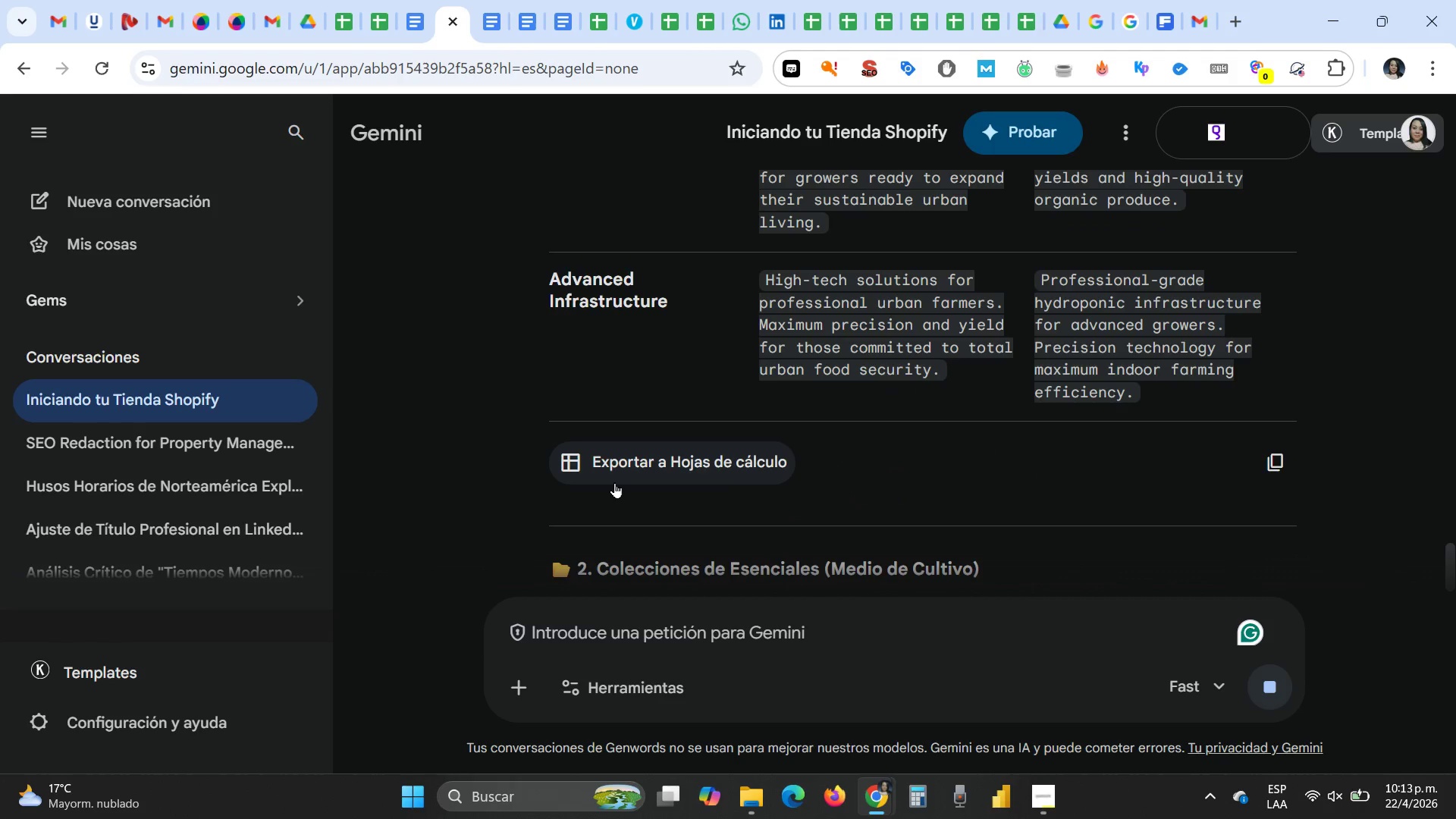 
scroll: coordinate [616, 482], scroll_direction: up, amount: 2.0
 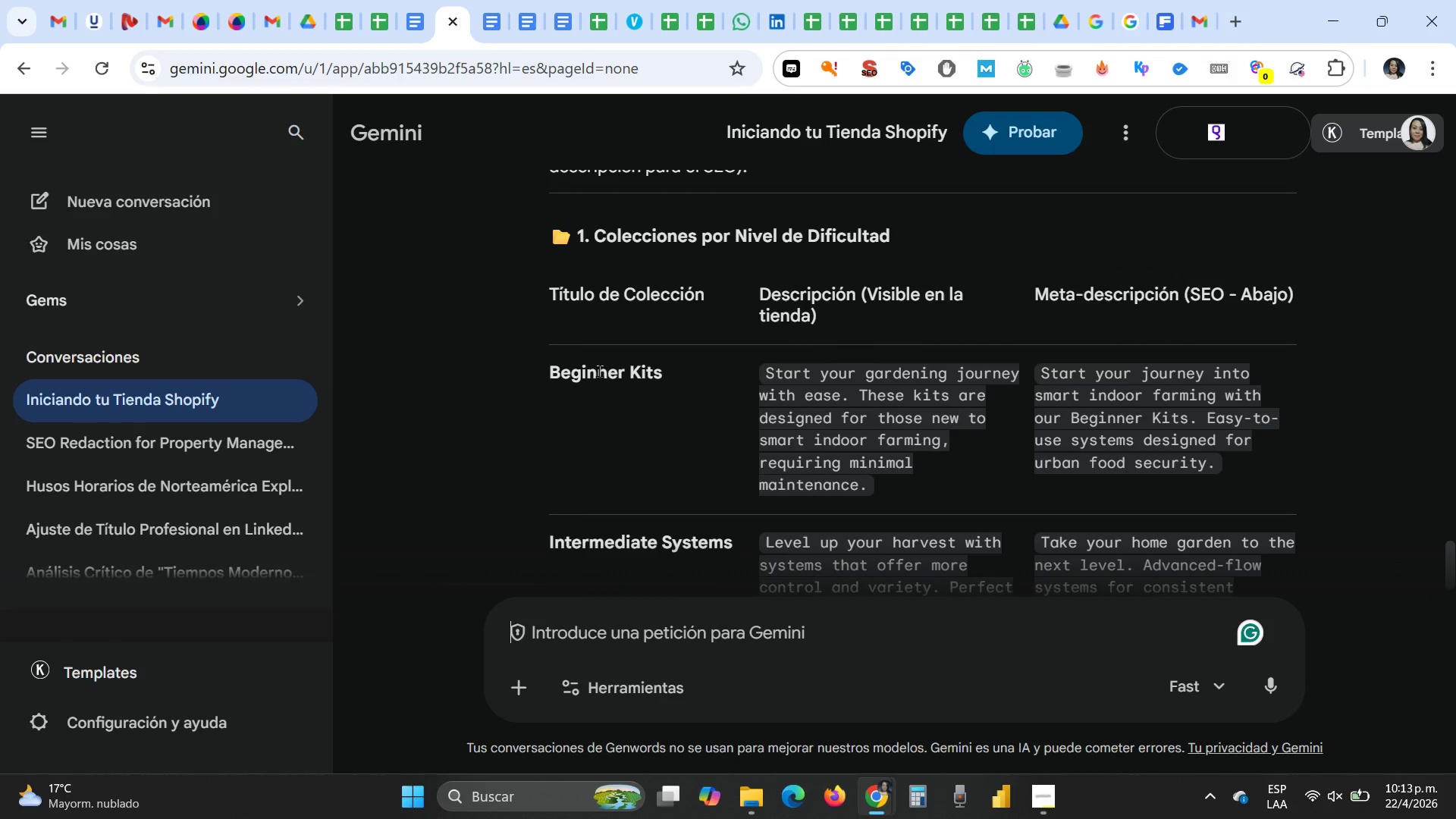 
scroll: coordinate [592, 400], scroll_direction: down, amount: 6.0
 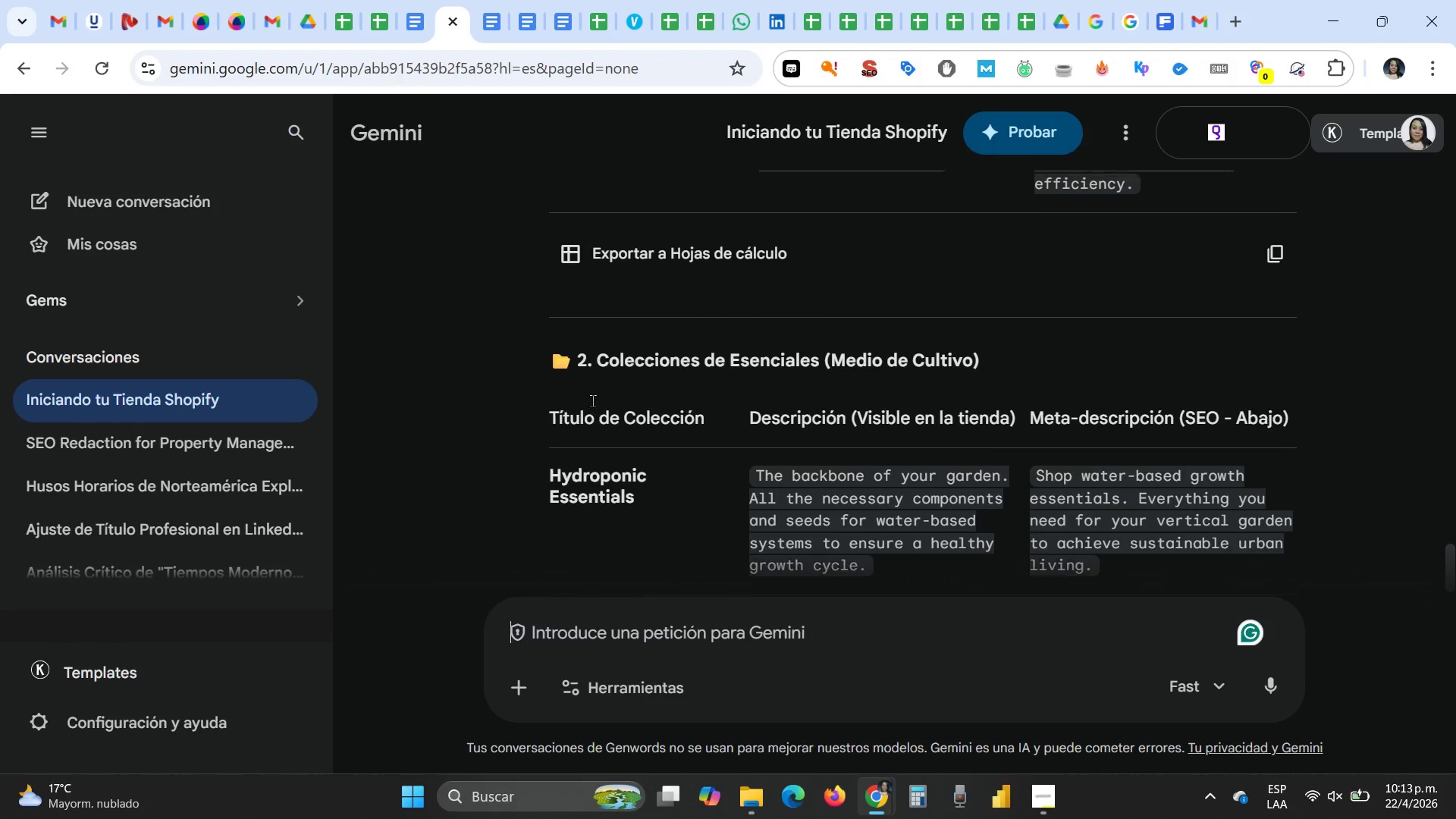 
scroll: coordinate [592, 400], scroll_direction: up, amount: 6.0
 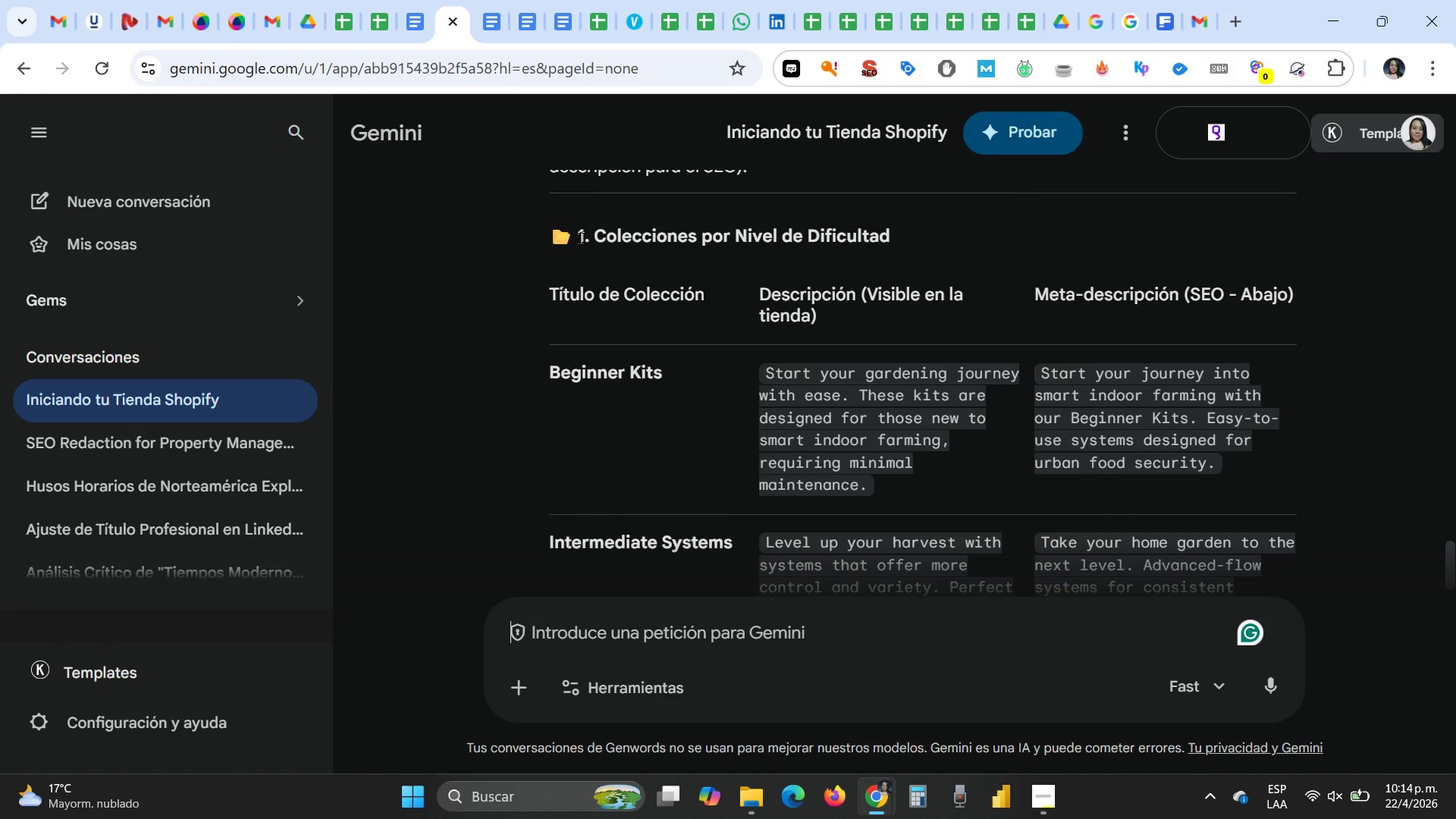 
left_click_drag(start_coordinate=[581, 236], to_coordinate=[1181, 479])
 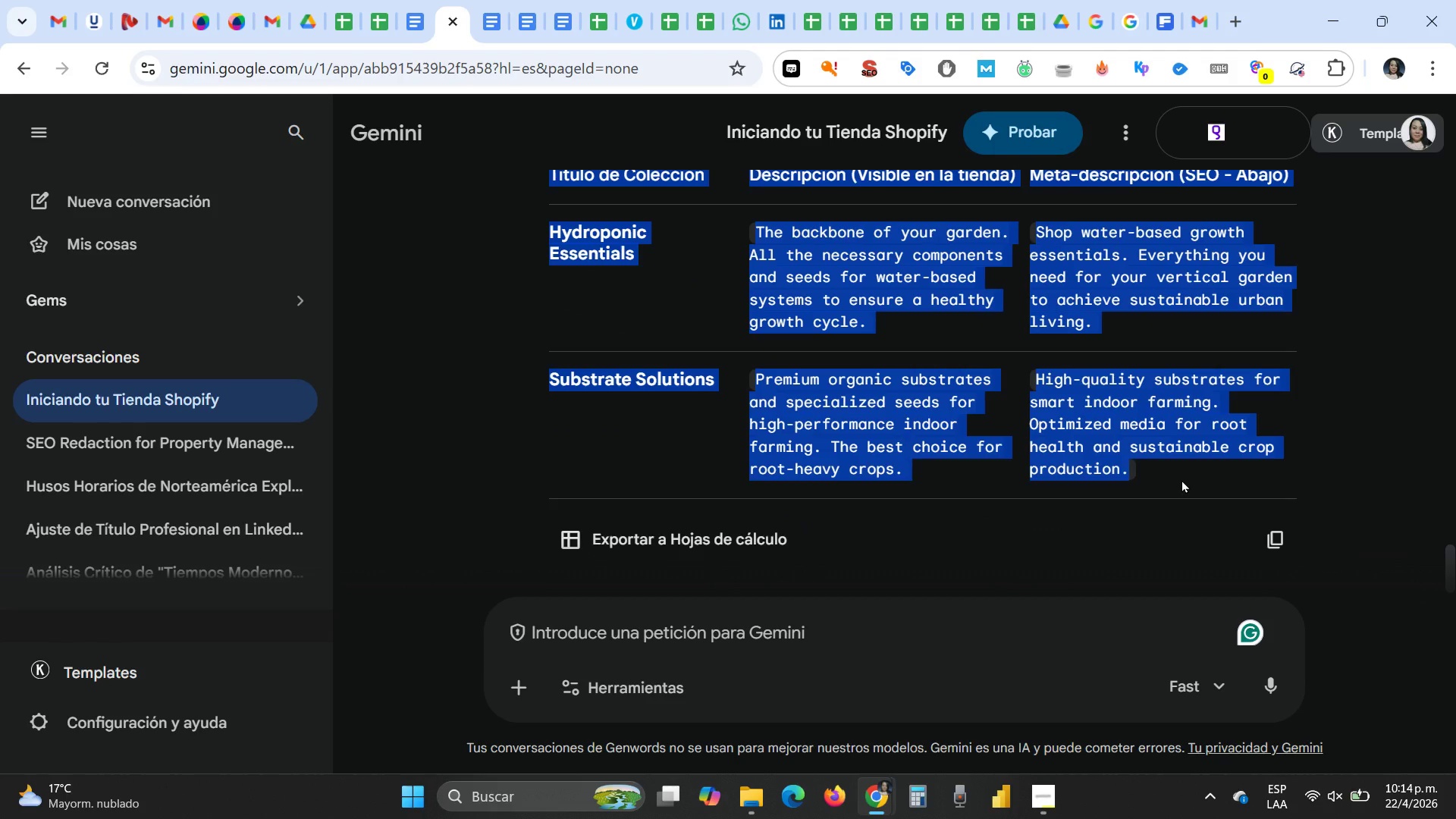 
key(Control+C)
 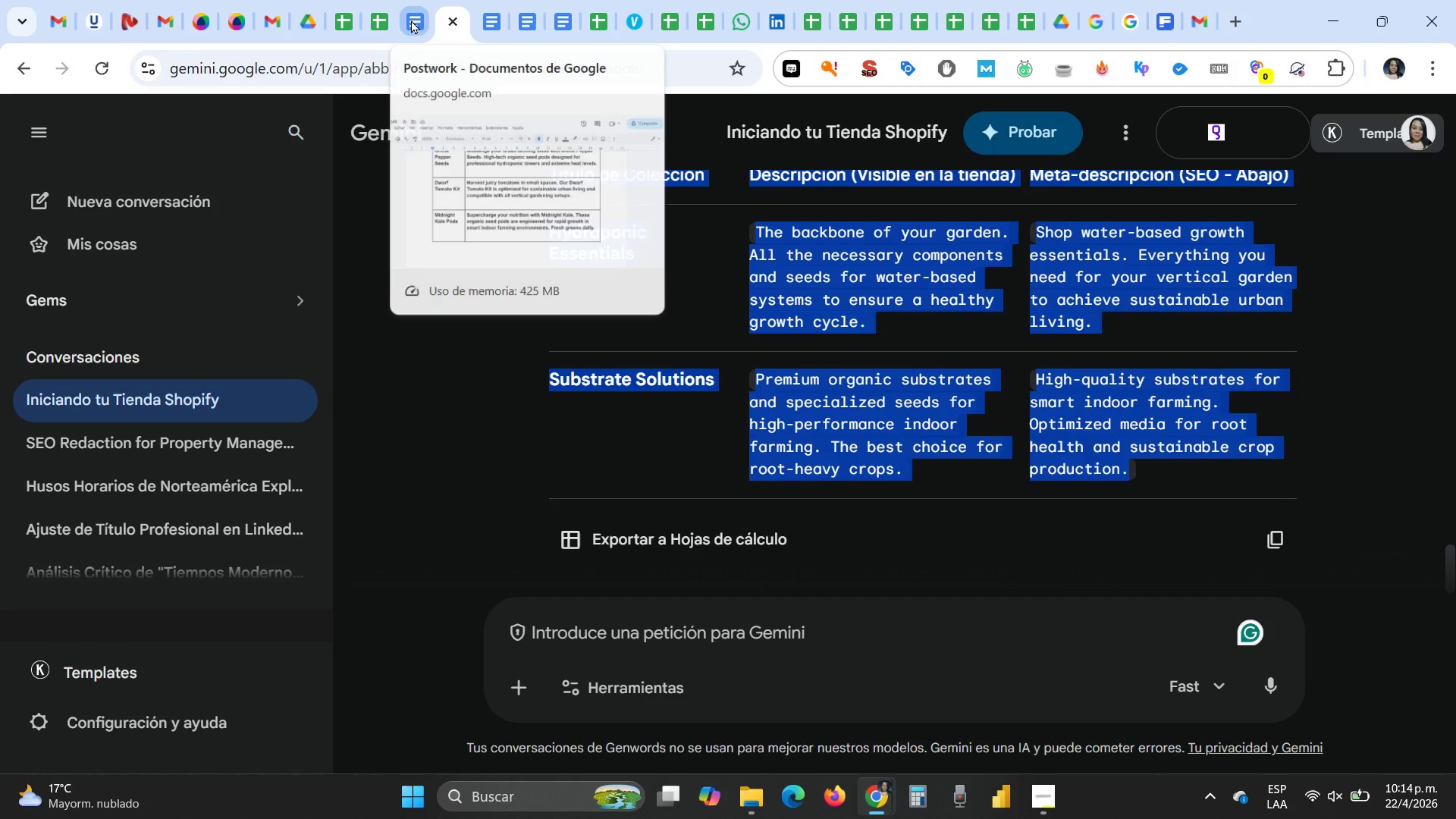 
left_click([411, 20])
 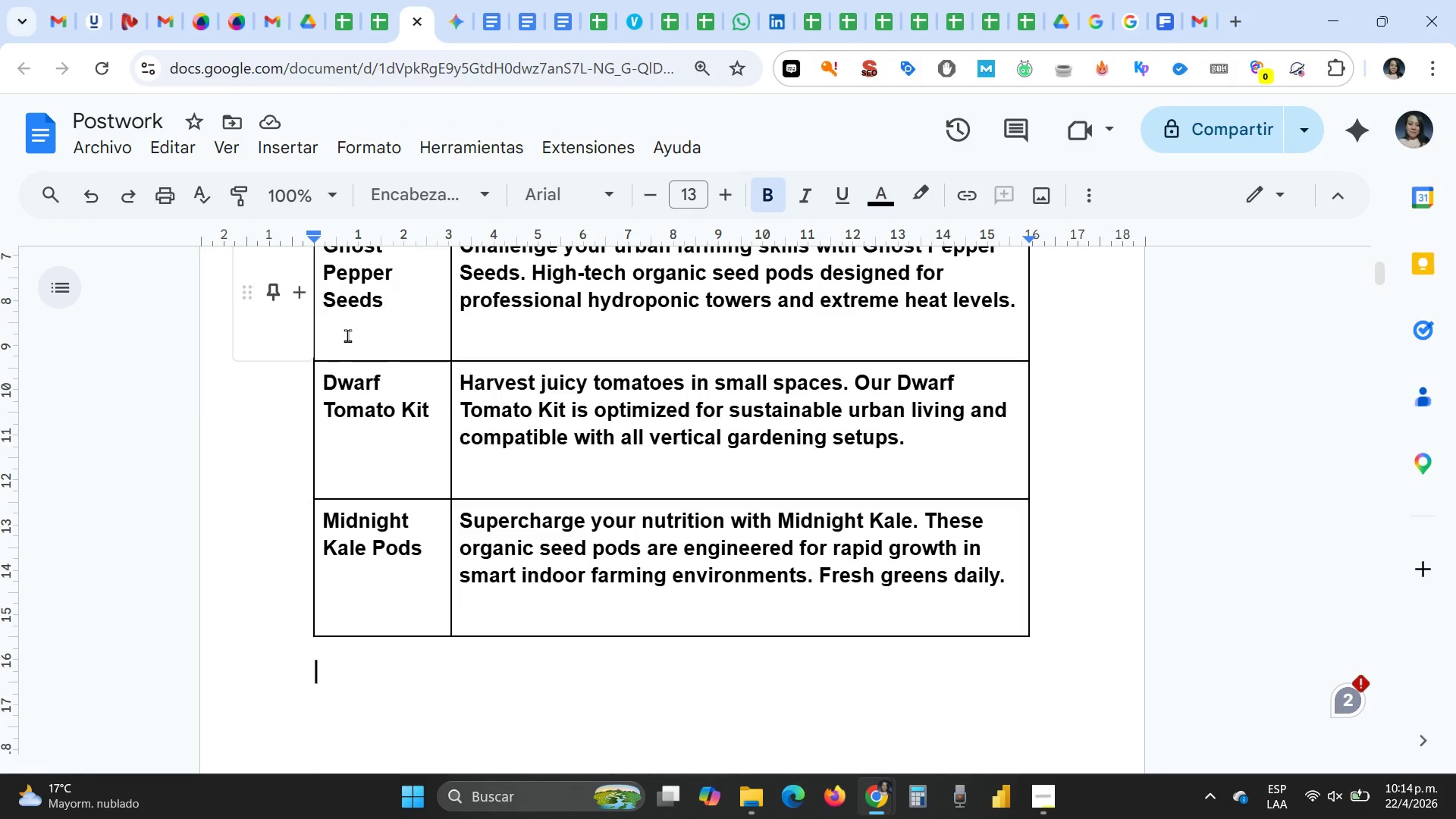 
scroll: coordinate [347, 335], scroll_direction: up, amount: 26.0
 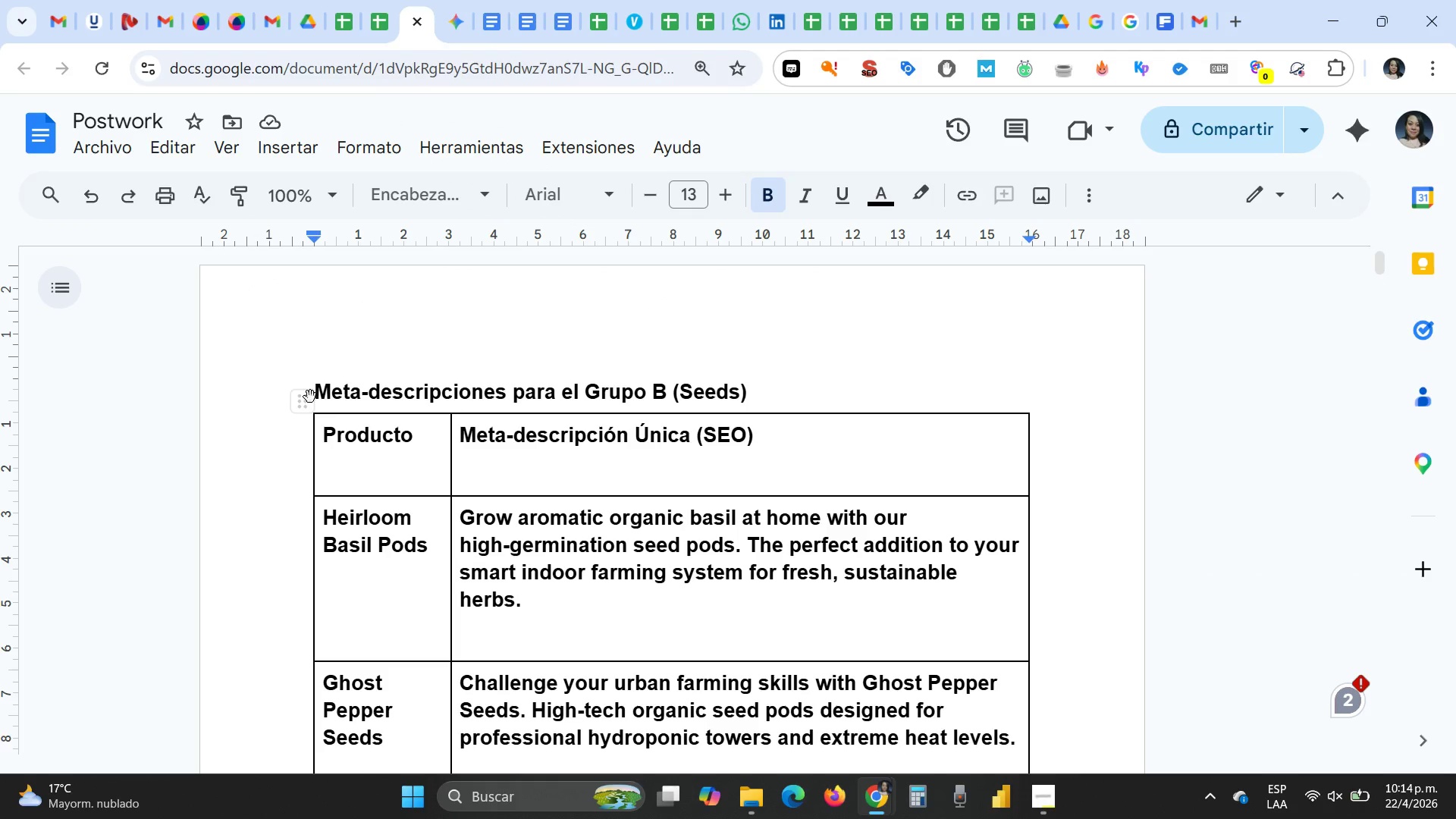 
left_click([310, 397])
 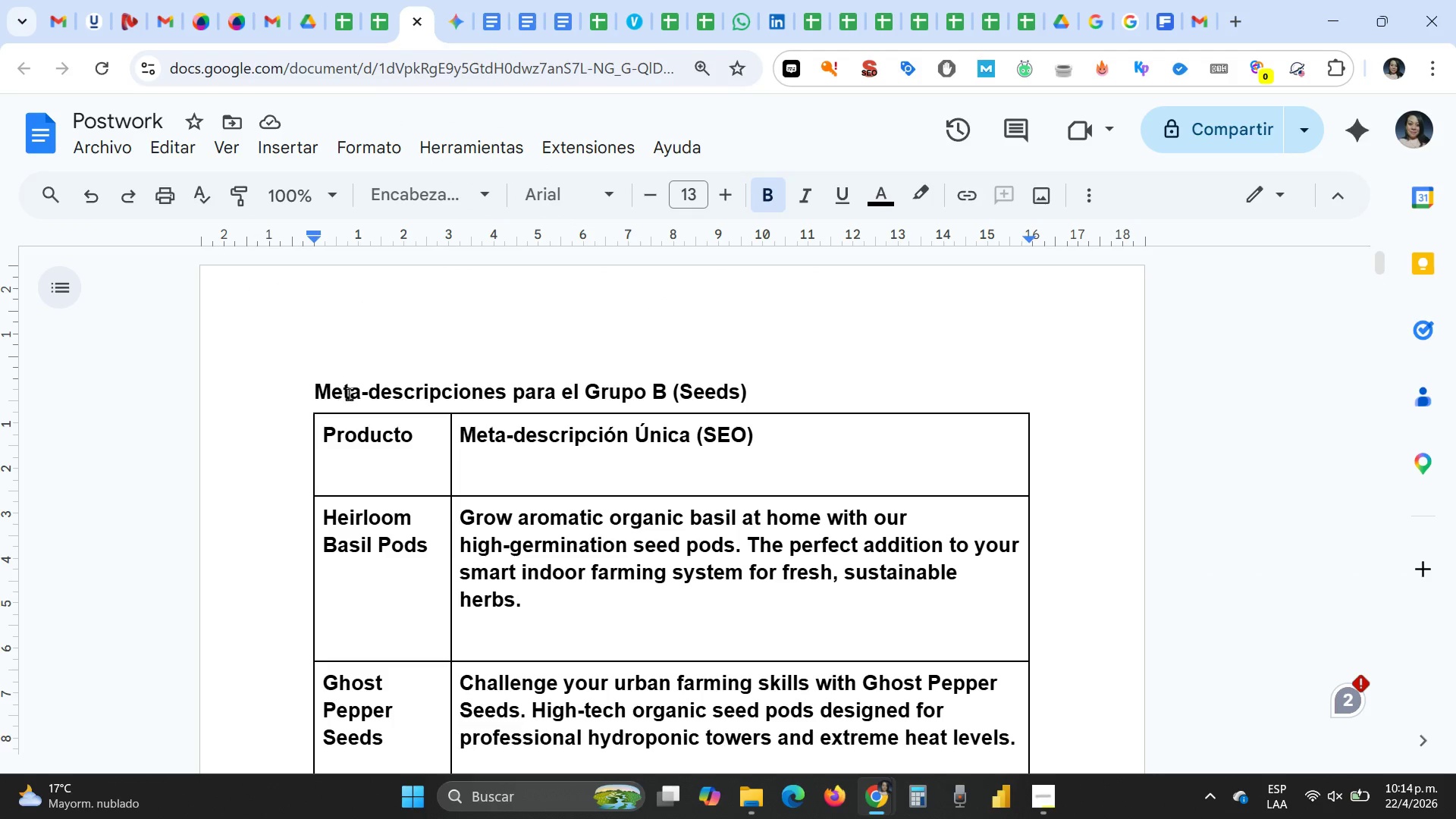 
left_click([349, 394])
 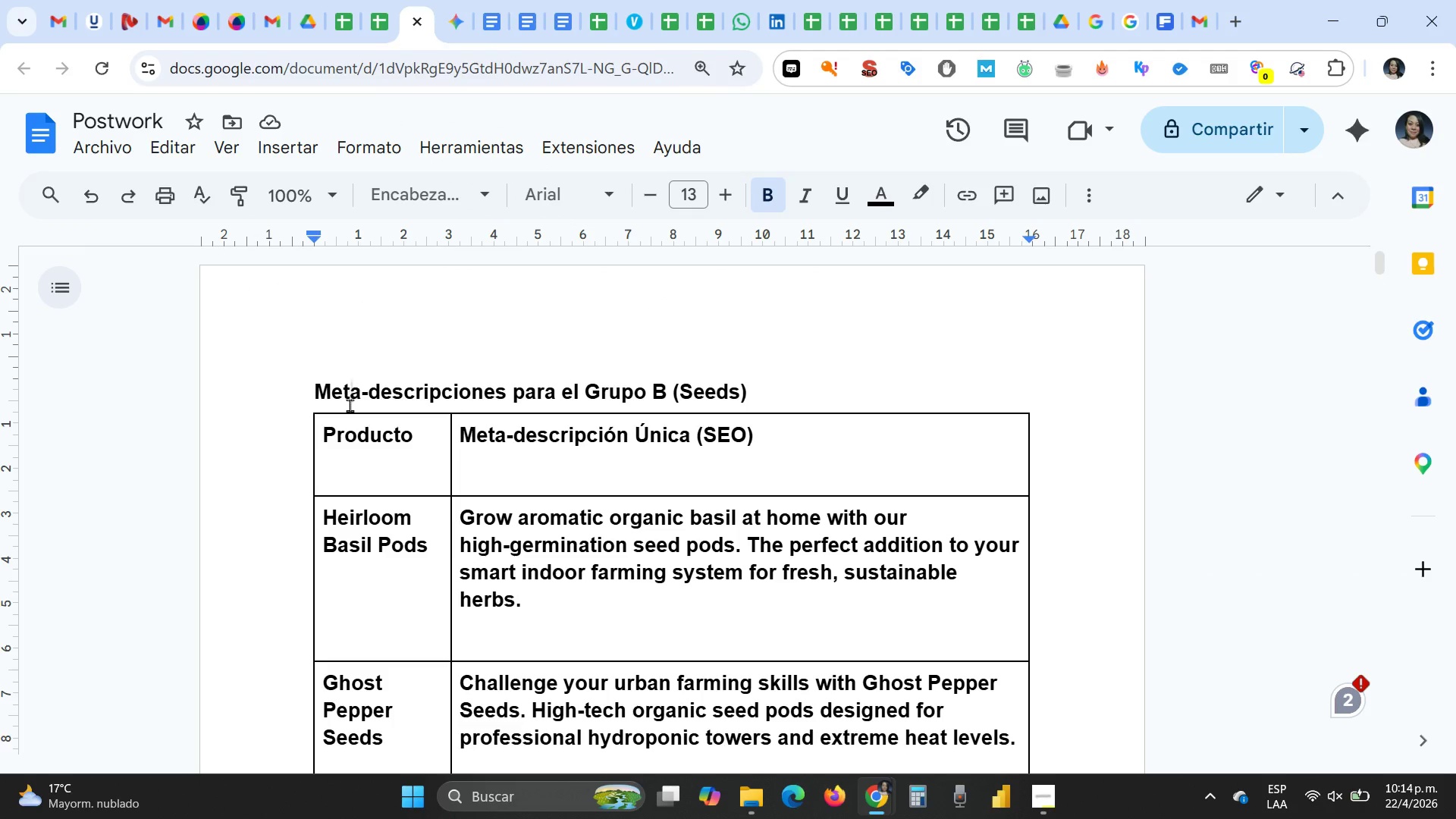 
key(Home)
 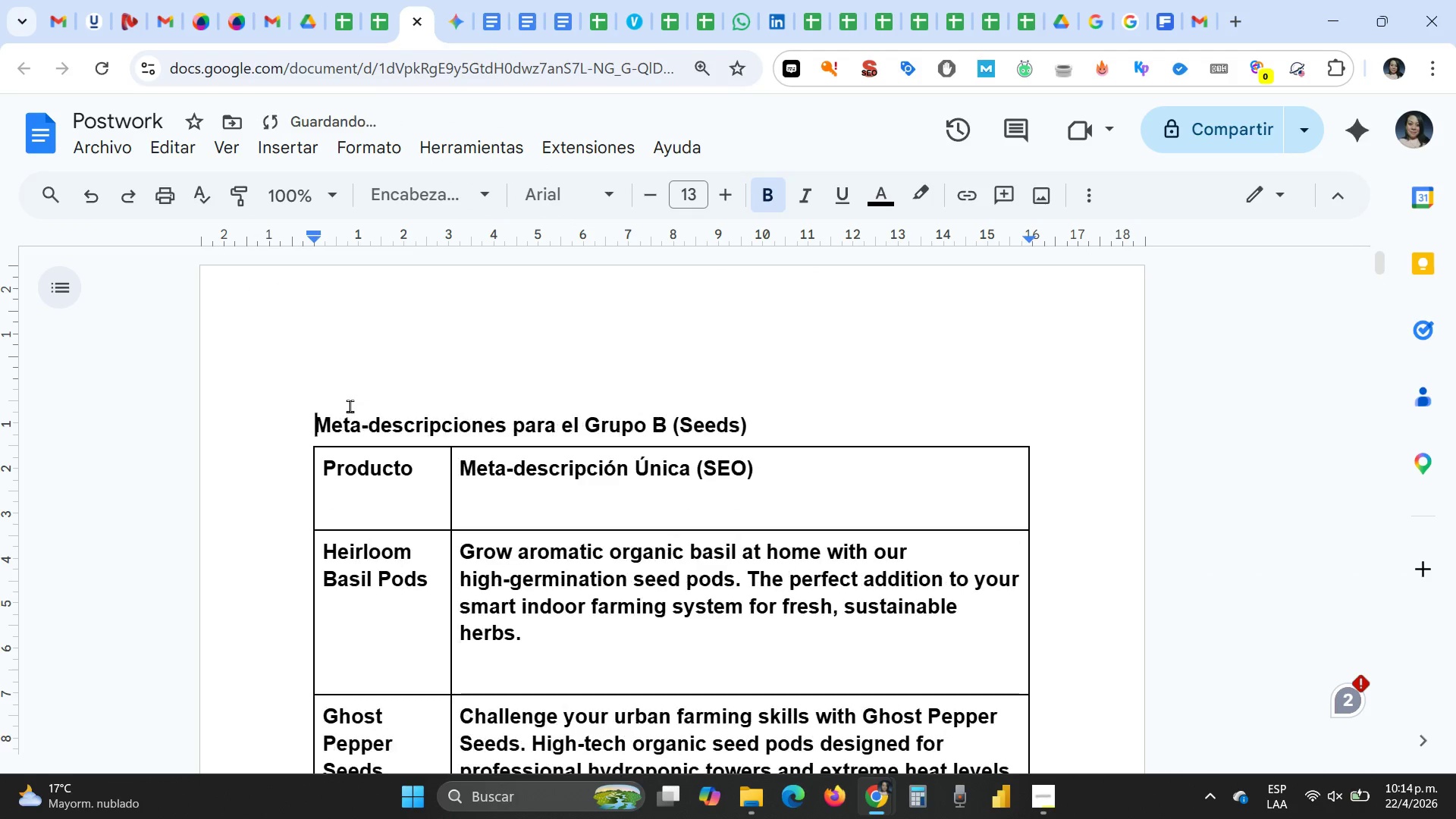 
key(Enter)
 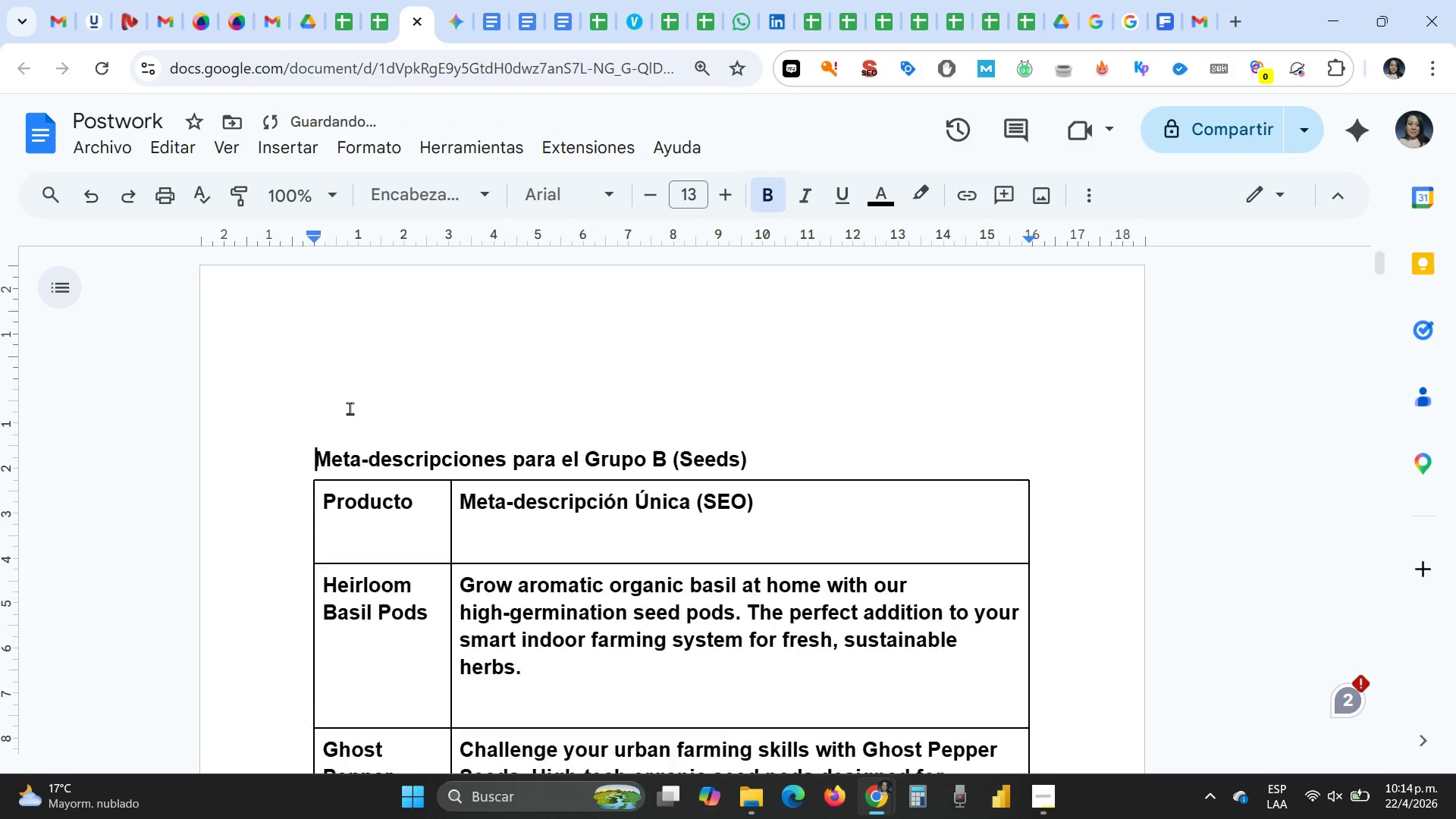 
key(Enter)
 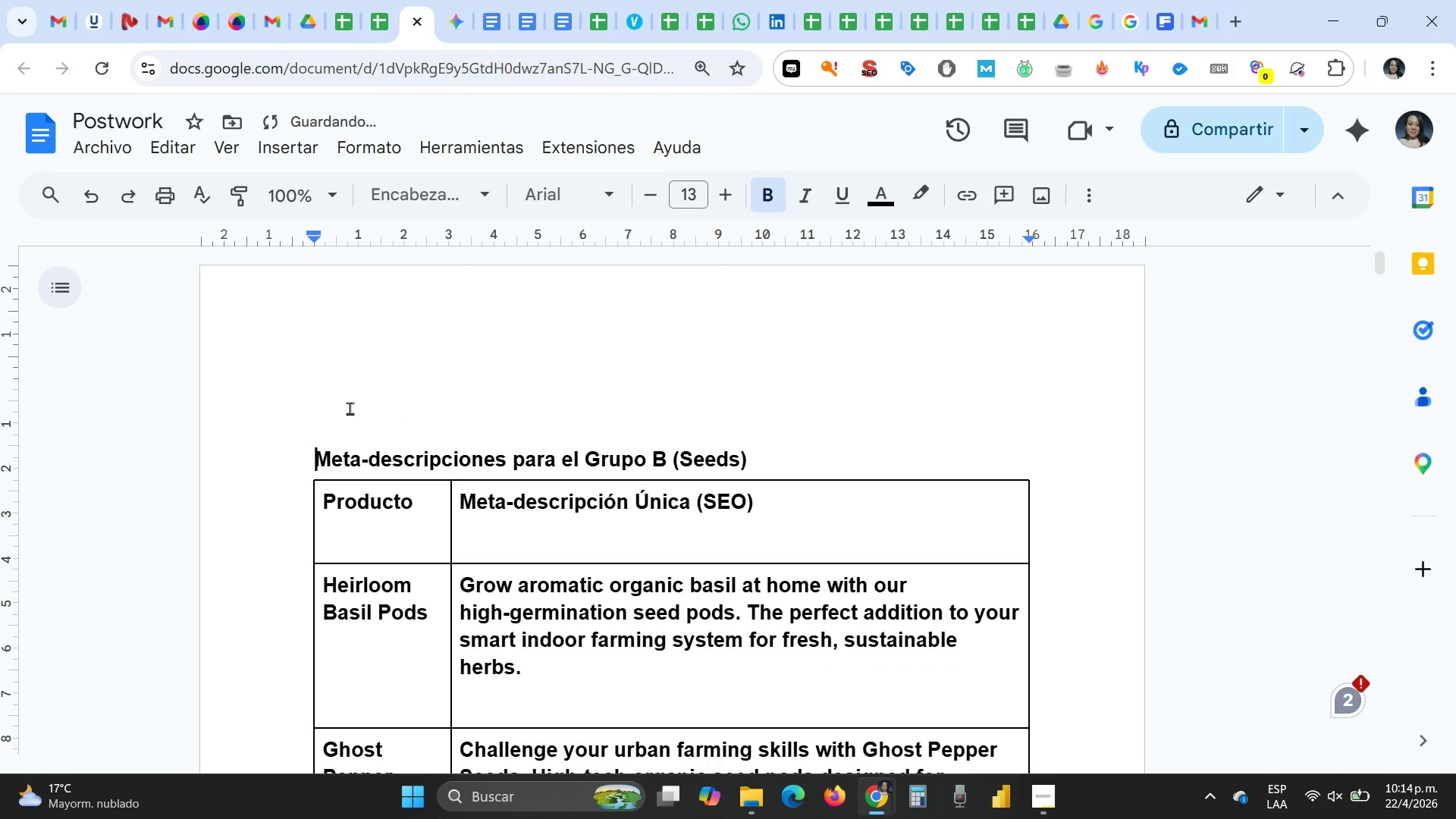 
key(Enter)
 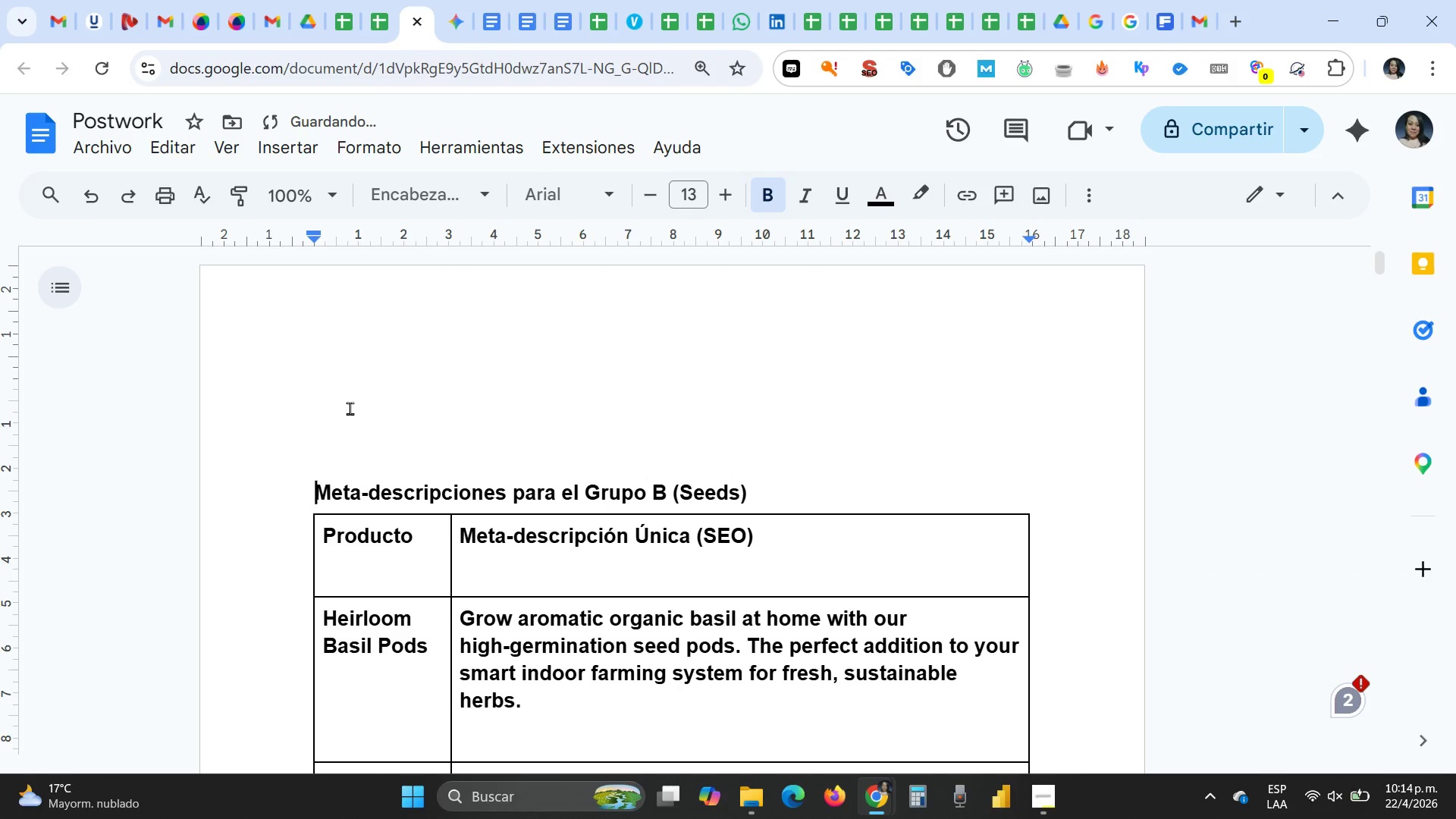 
key(ArrowUp)
 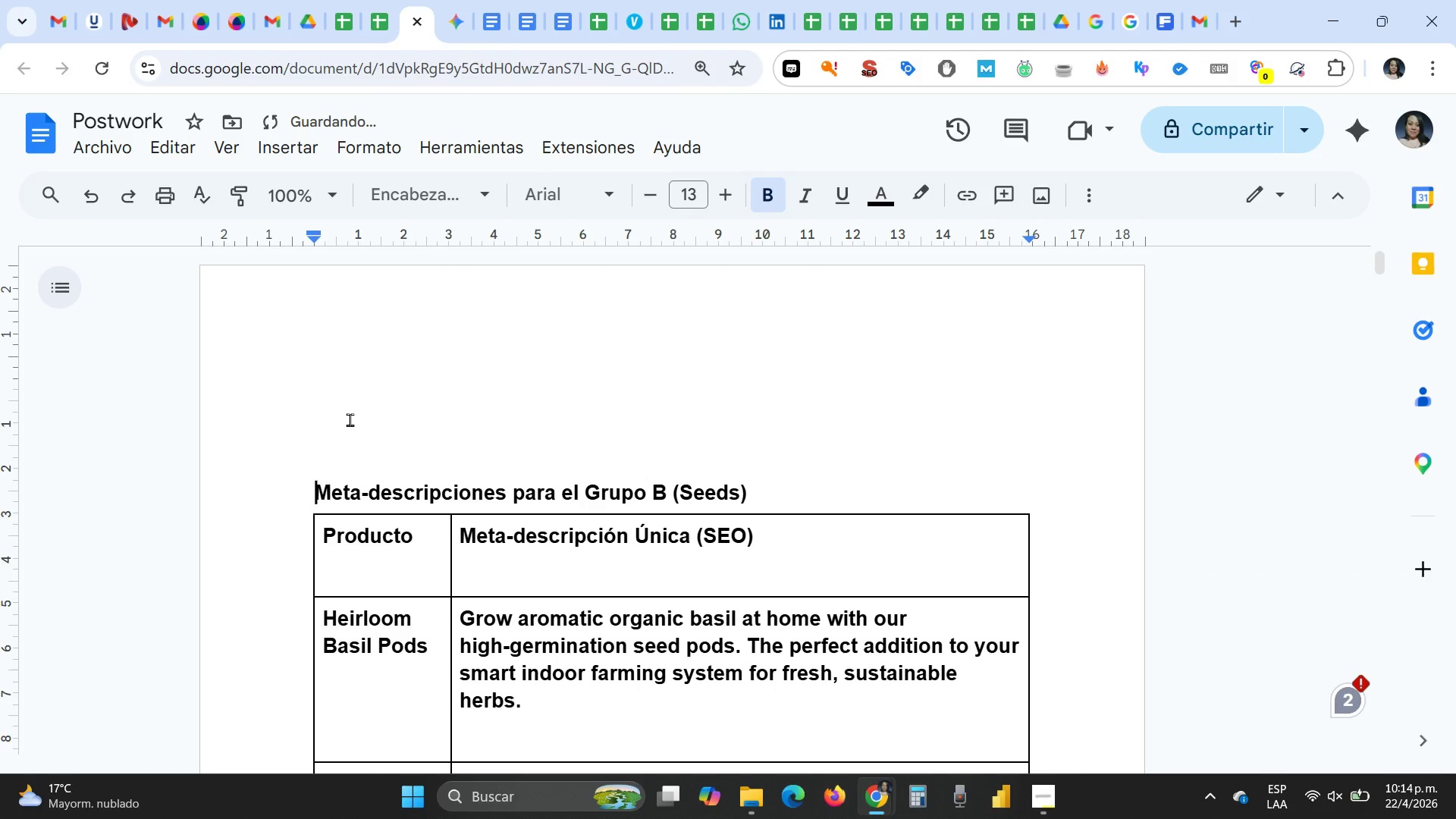 
key(ArrowUp)
 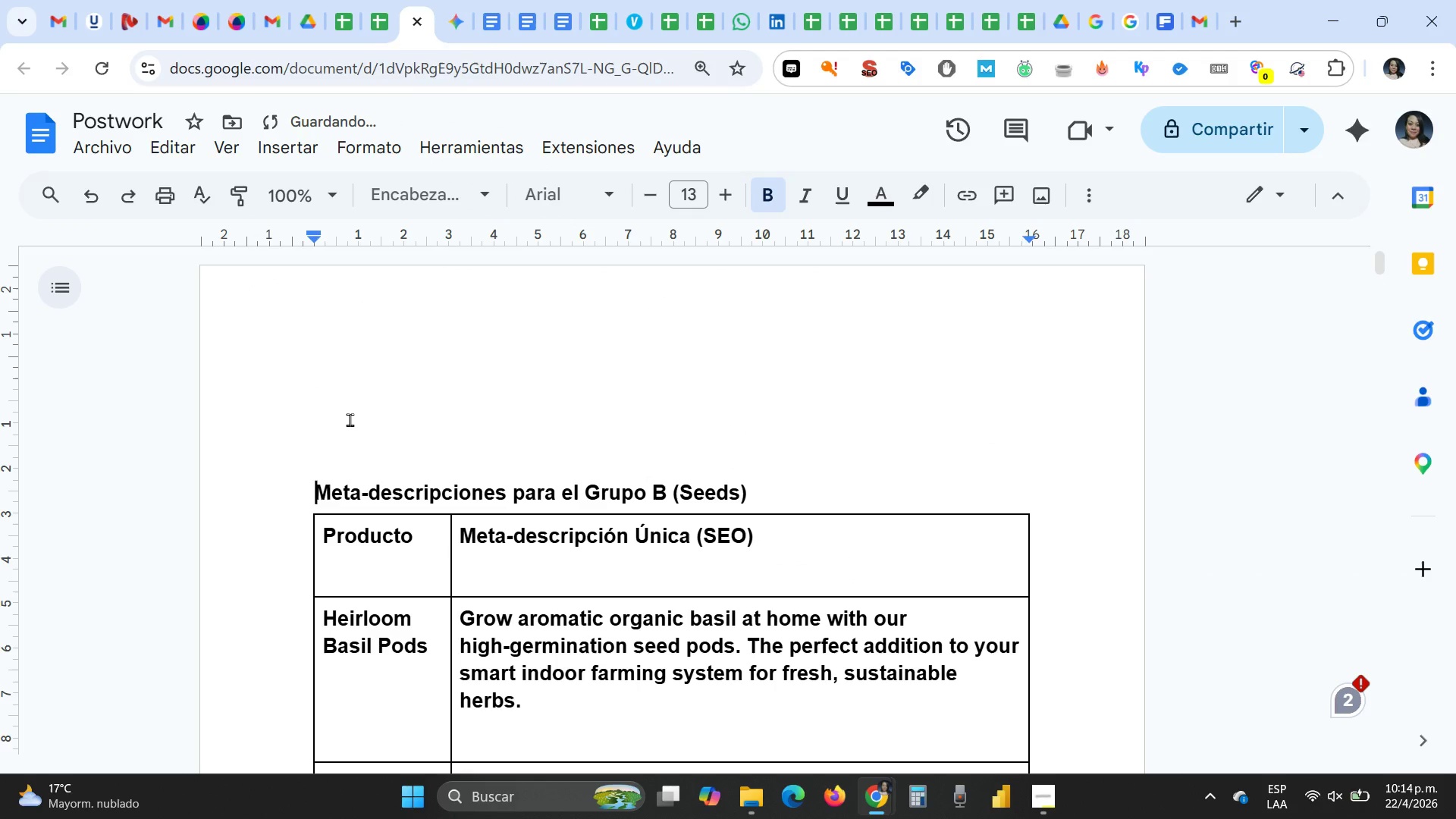 
key(ArrowUp)
 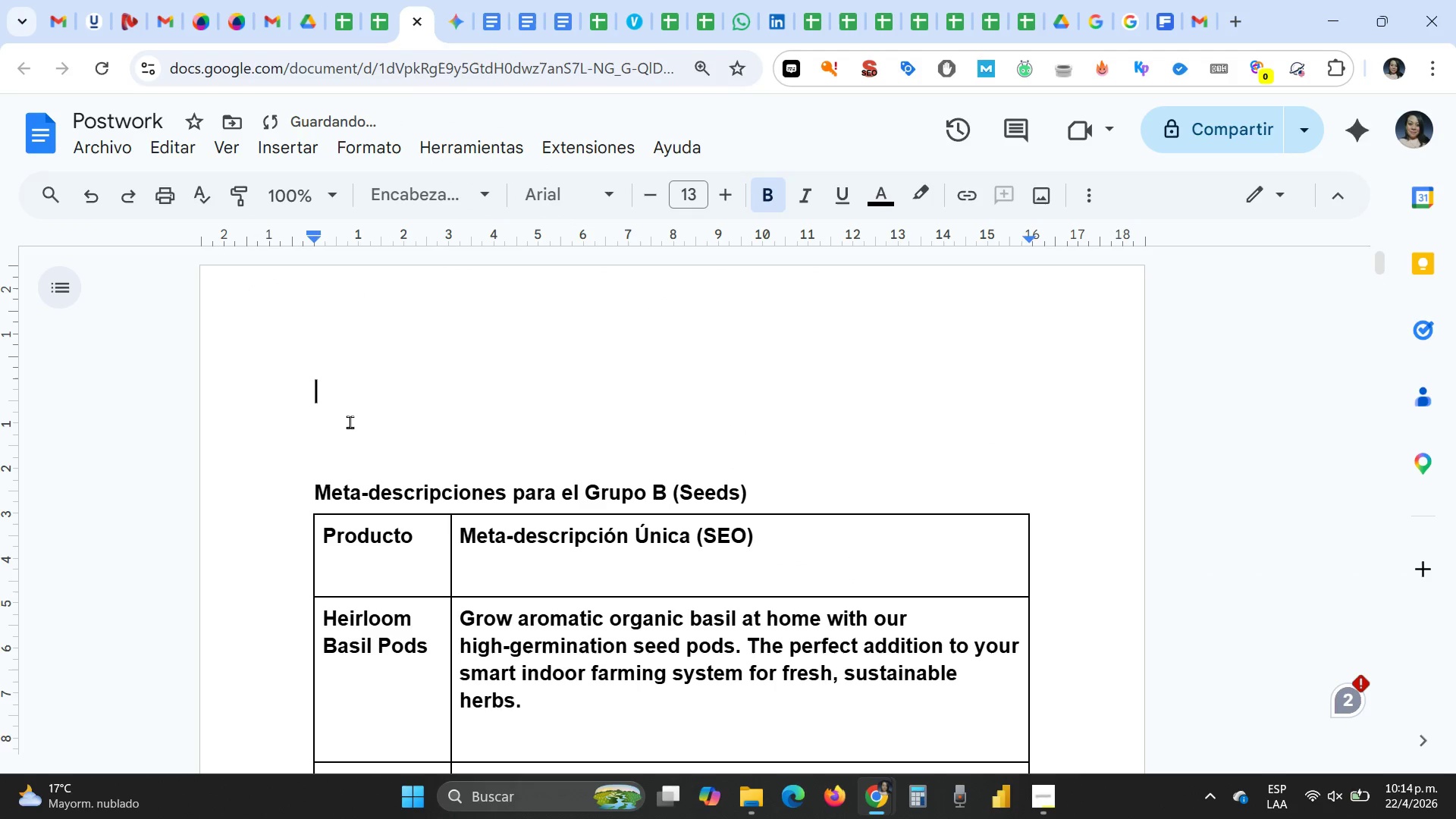 
key(ArrowUp)
 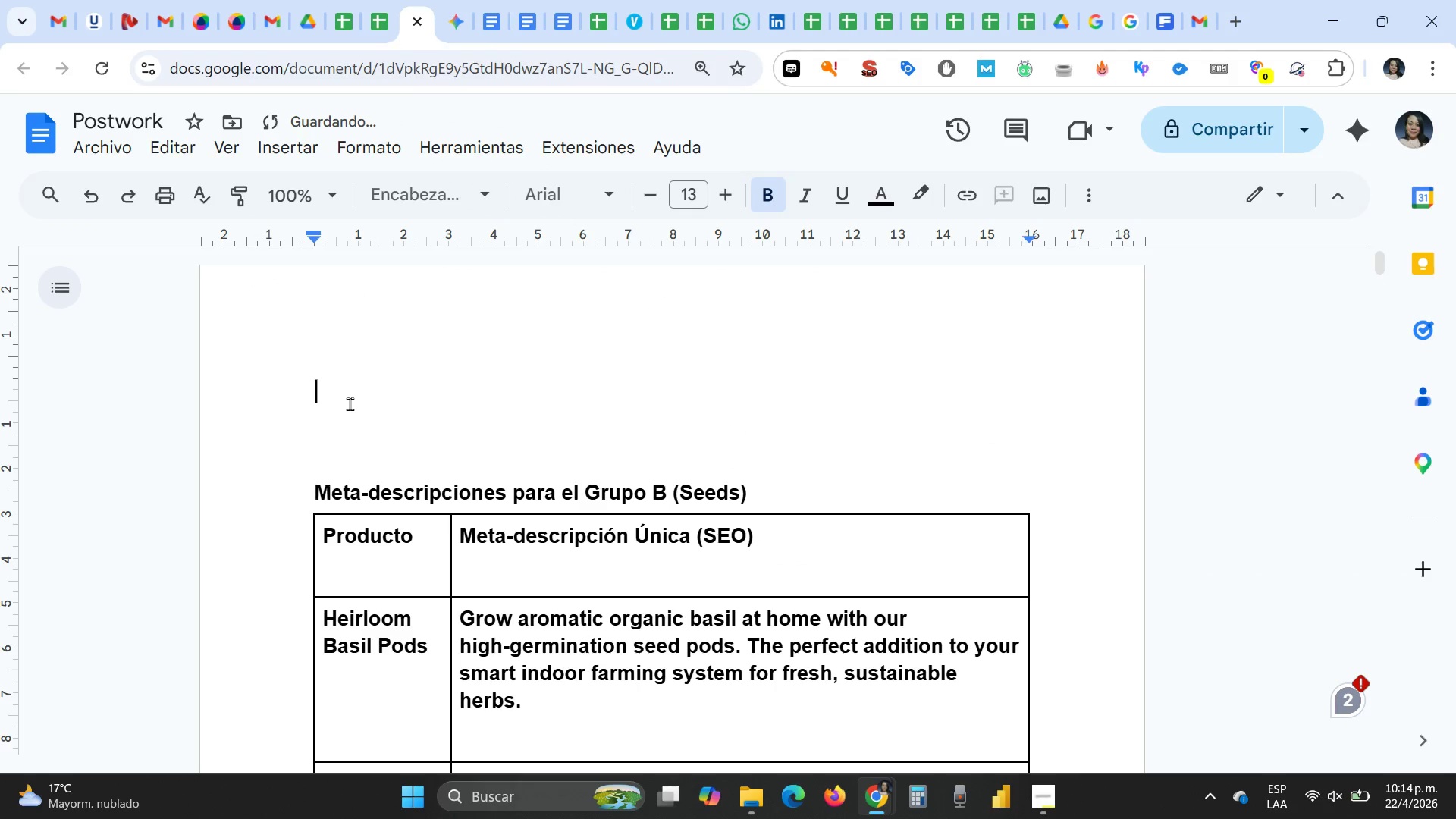 
key(ArrowUp)
 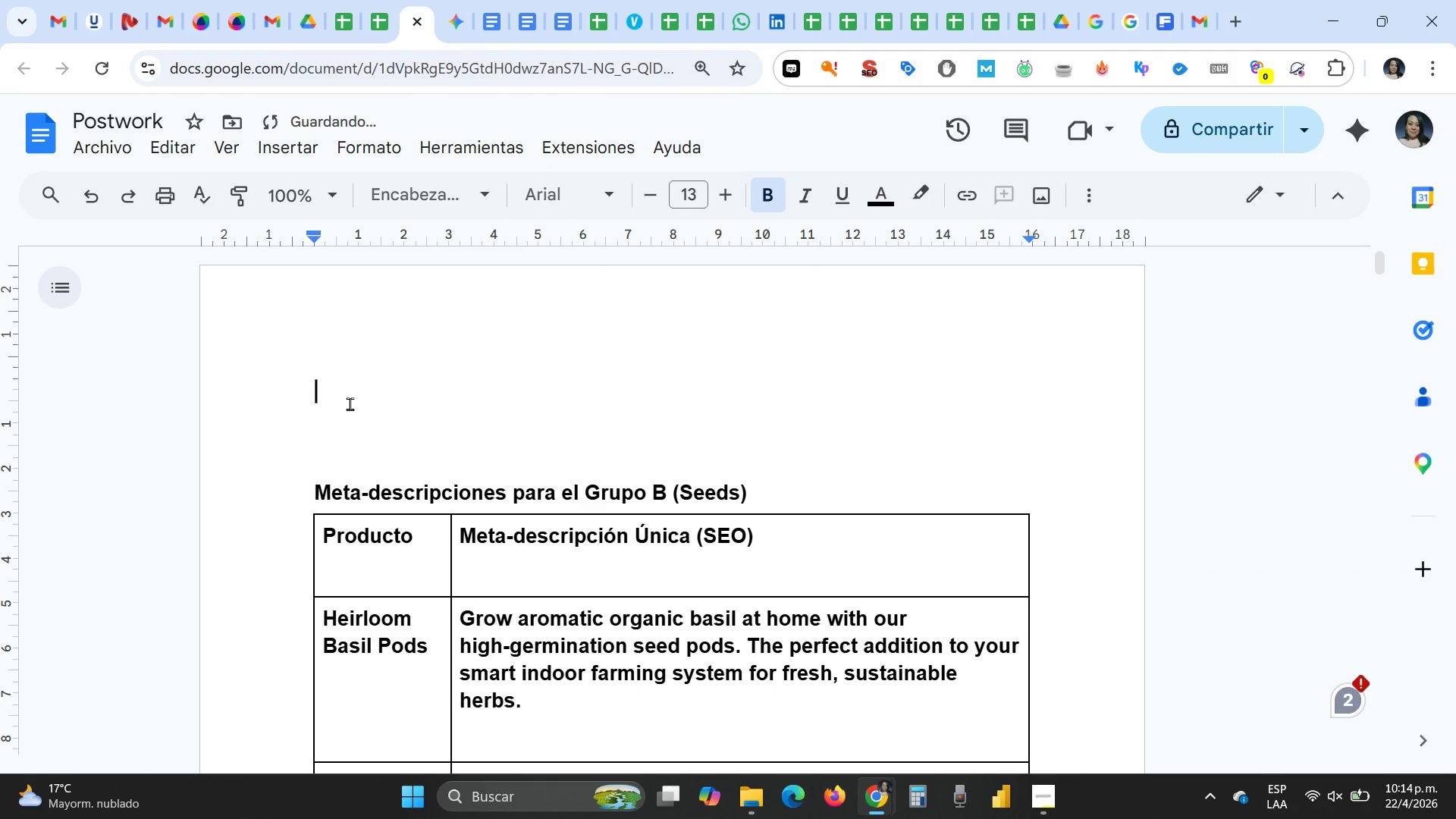 
key(ArrowUp)
 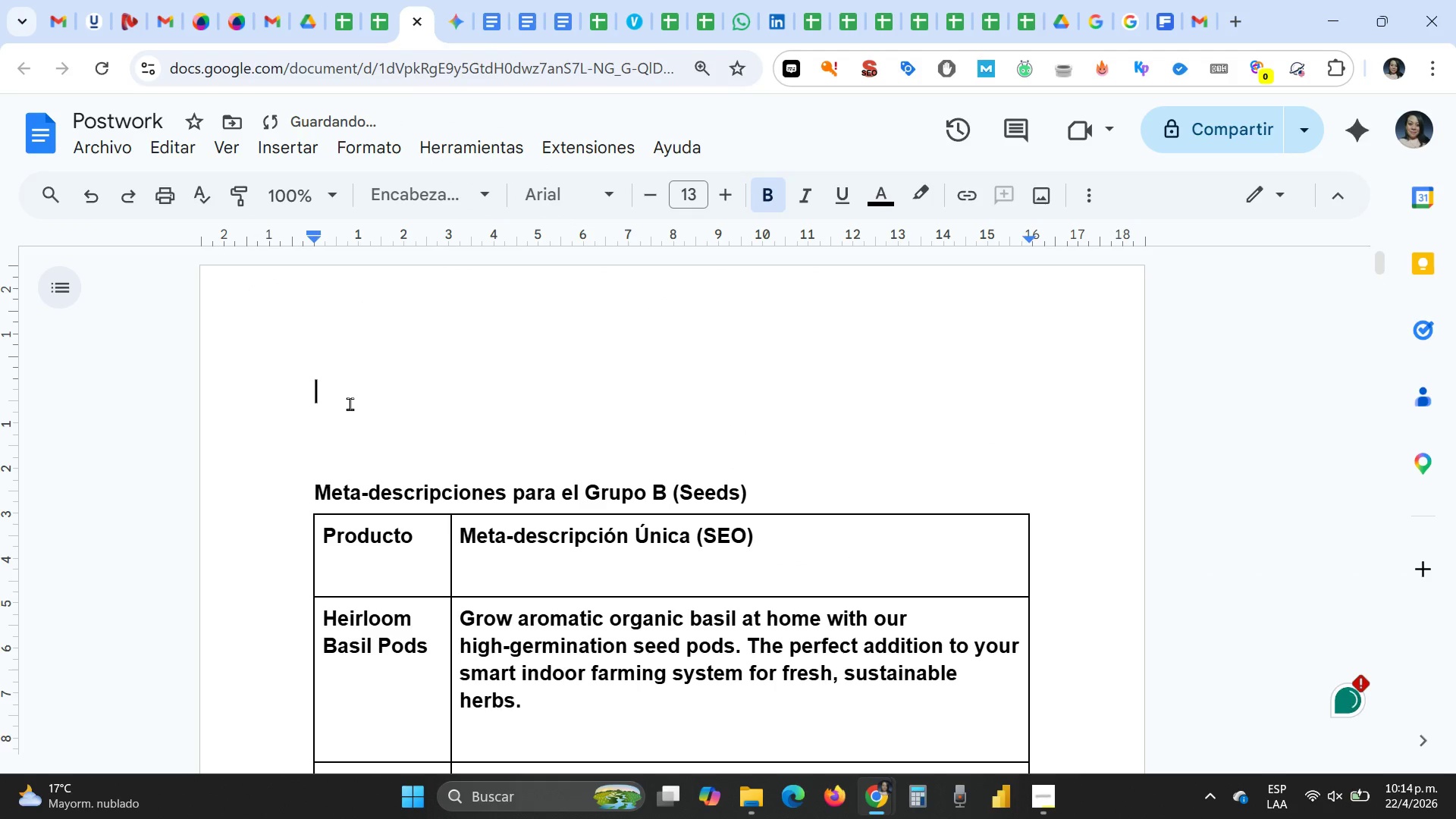 
hold_key(key=ControlLeft, duration=0.44)
 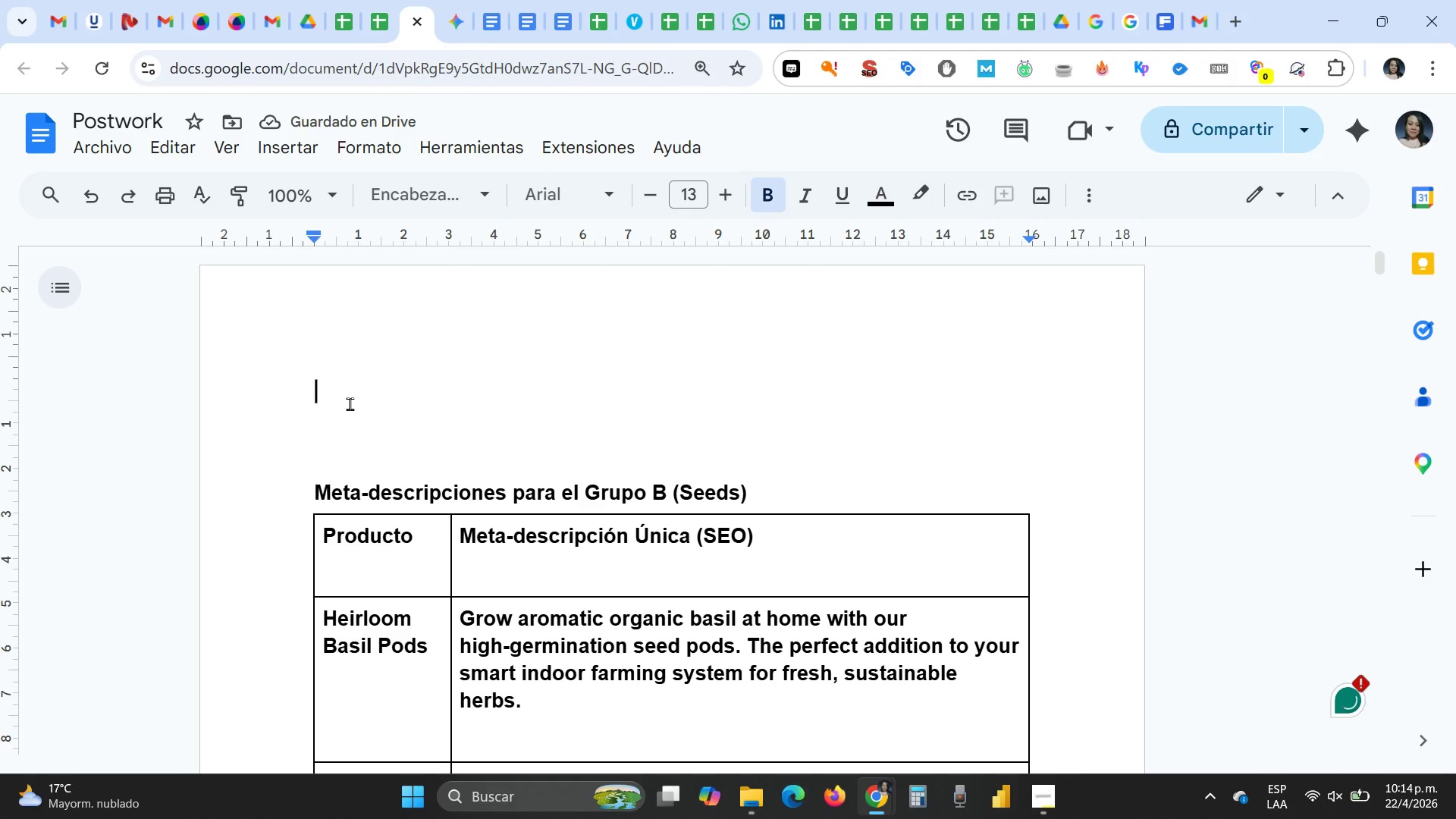 
key(V)
 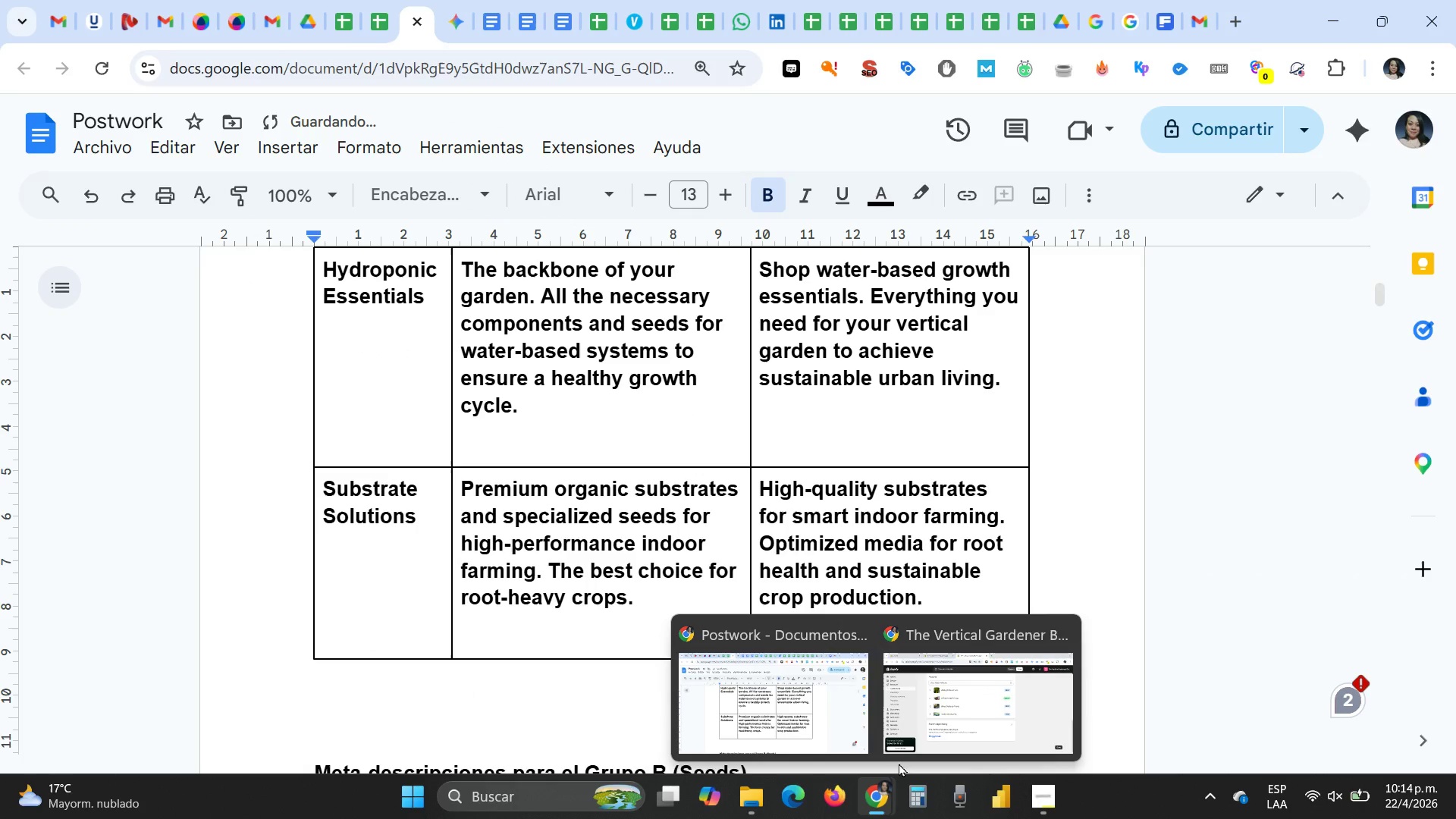 
left_click([933, 730])
 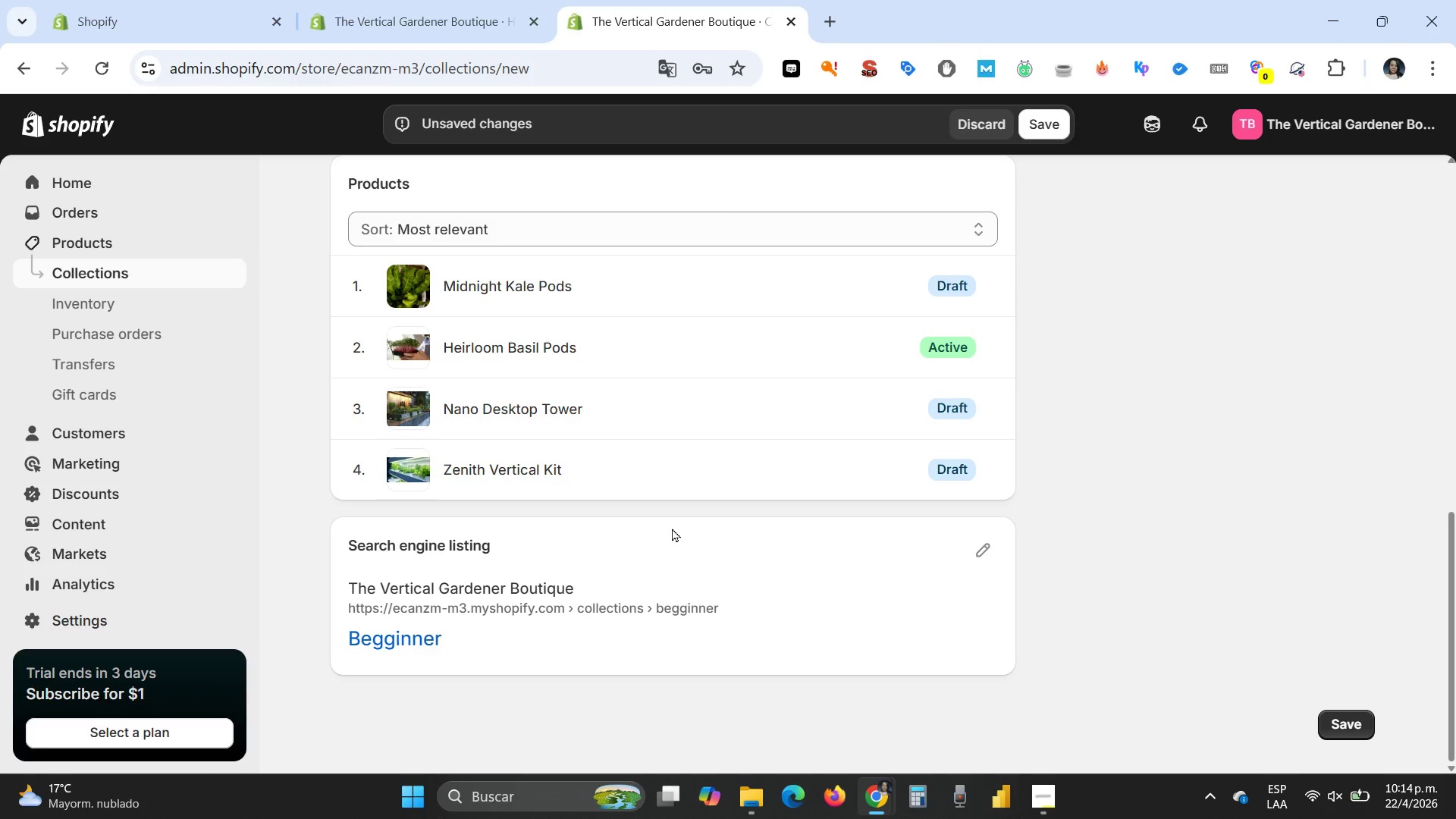 
wait(6.69)
 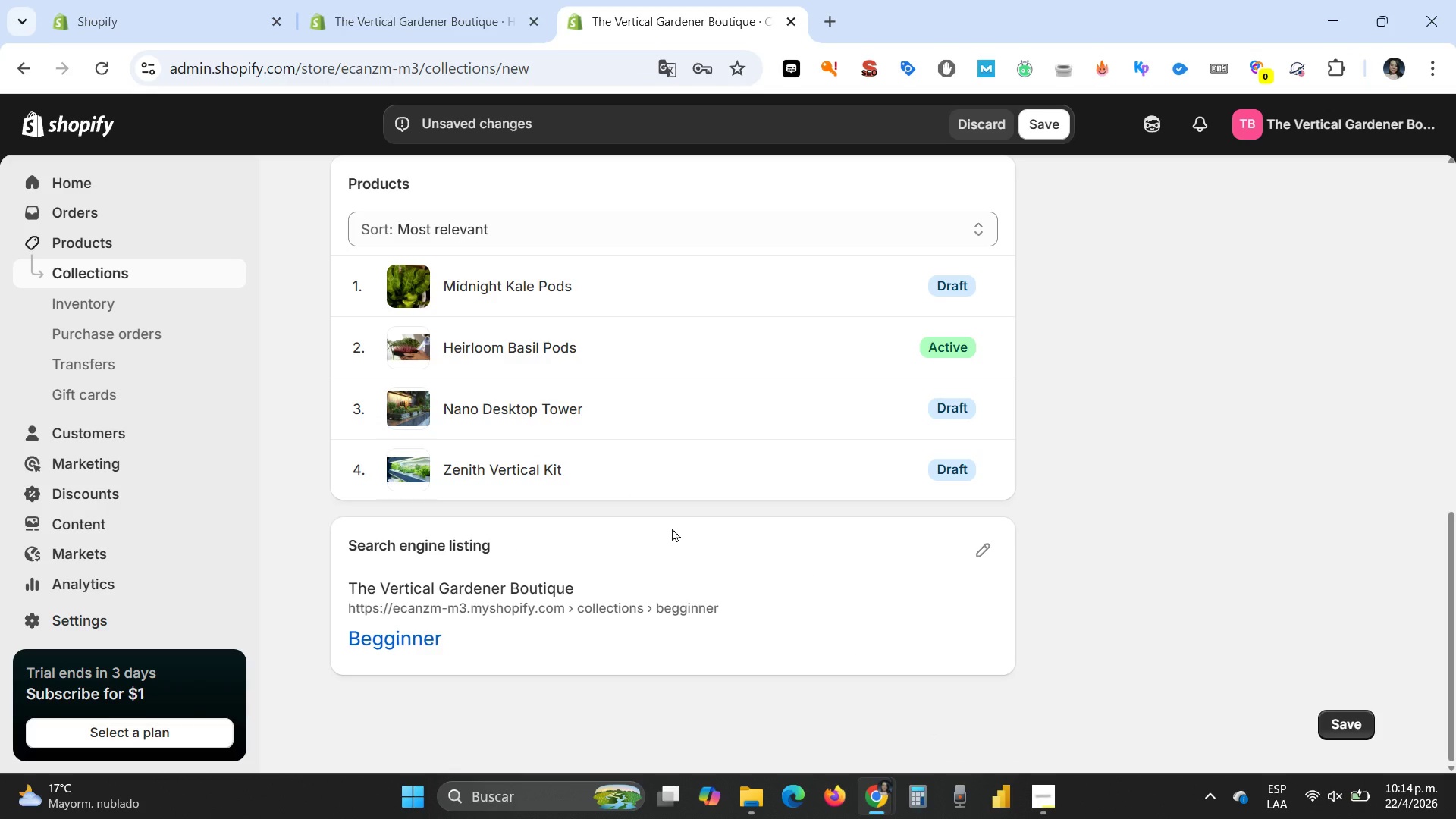 
scroll: coordinate [686, 440], scroll_direction: up, amount: 14.0
 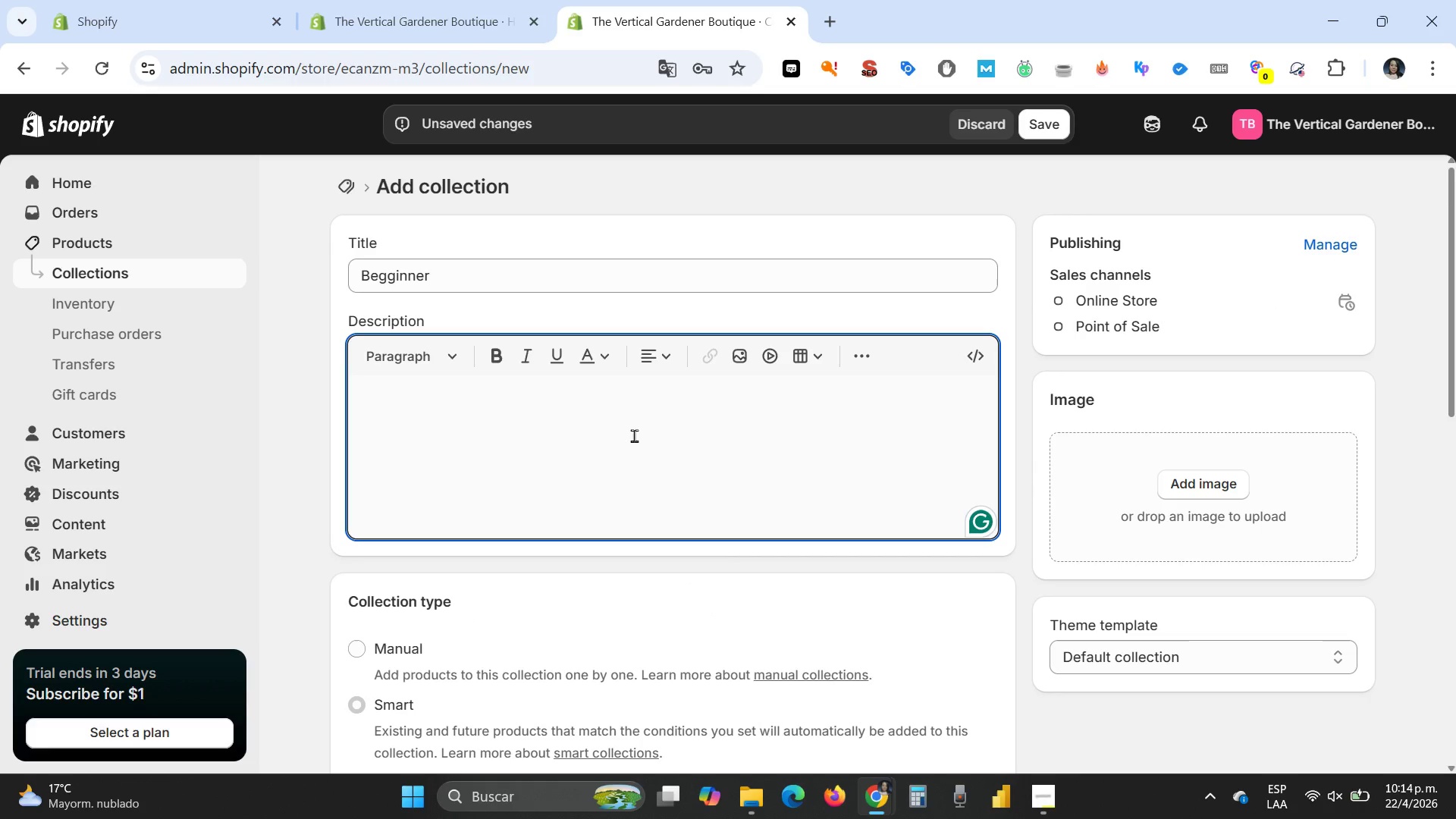 
left_click([634, 435])
 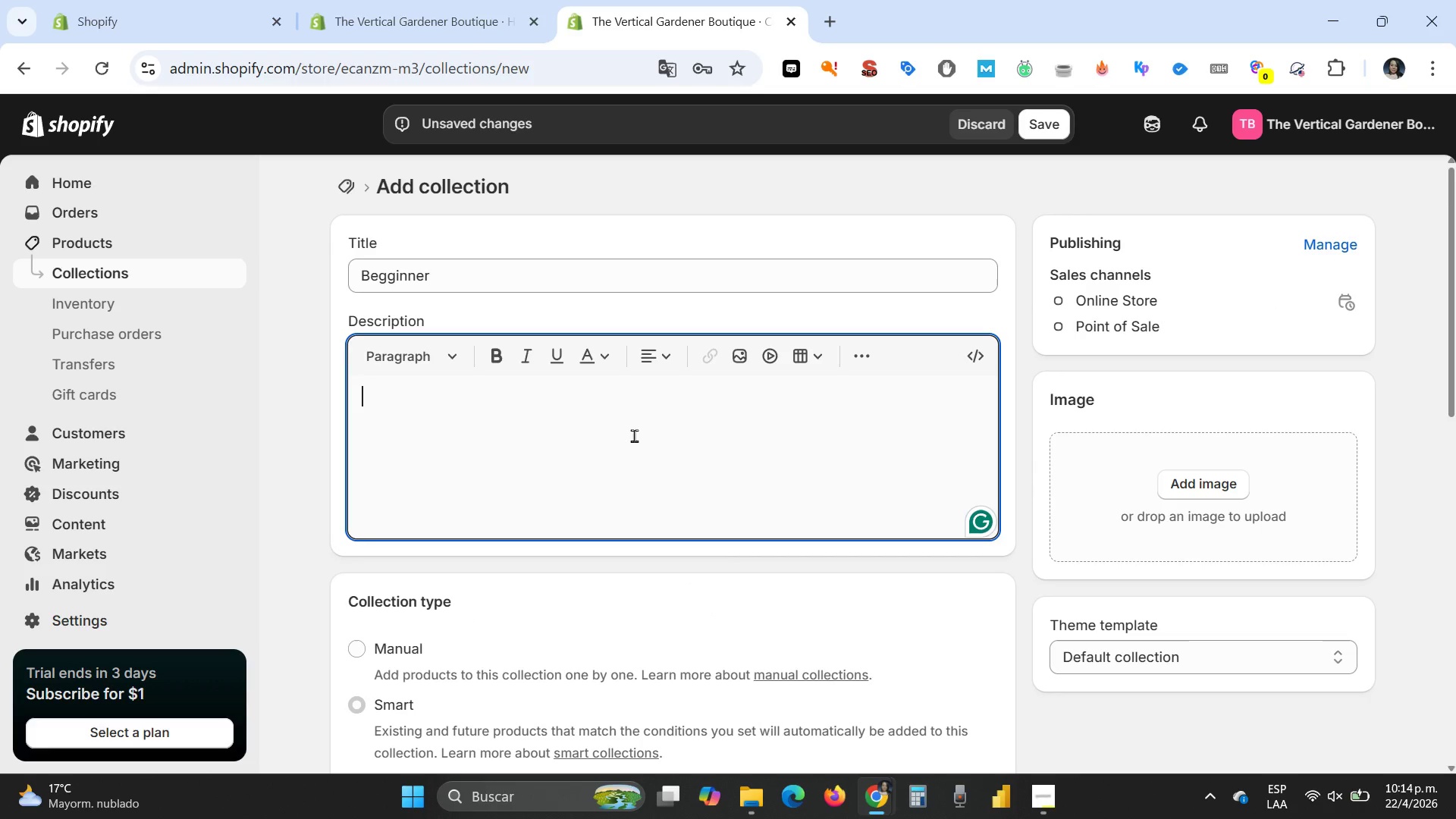 
type(Sa)
key(Backspace)
type(tart your gardening journey with ease. These kits are designed for those new to smart indoor farming, requiring minimal mainteb)
key(Backspace)
type(nance.)
 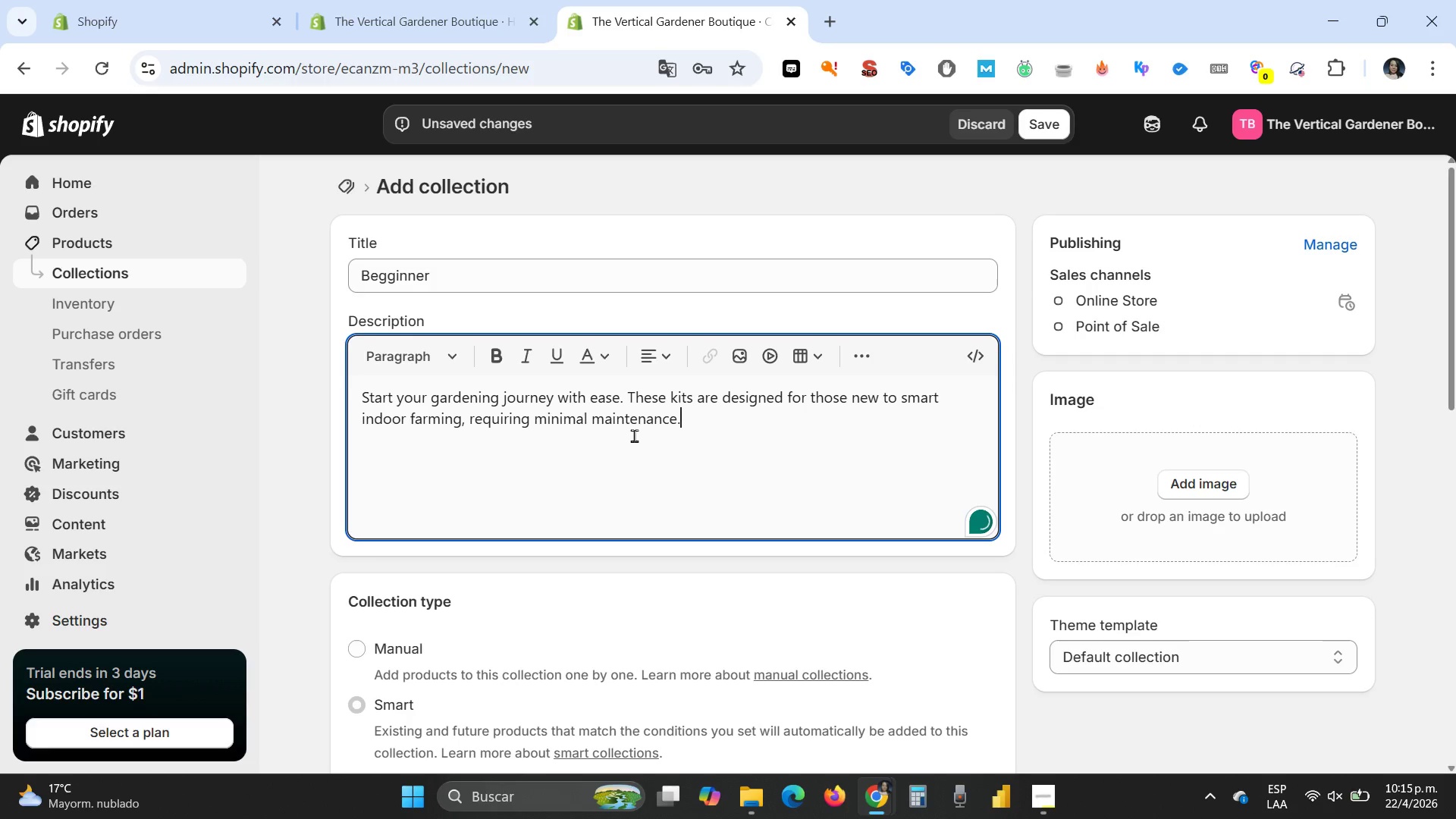 
scroll: coordinate [634, 435], scroll_direction: down, amount: 4.0
 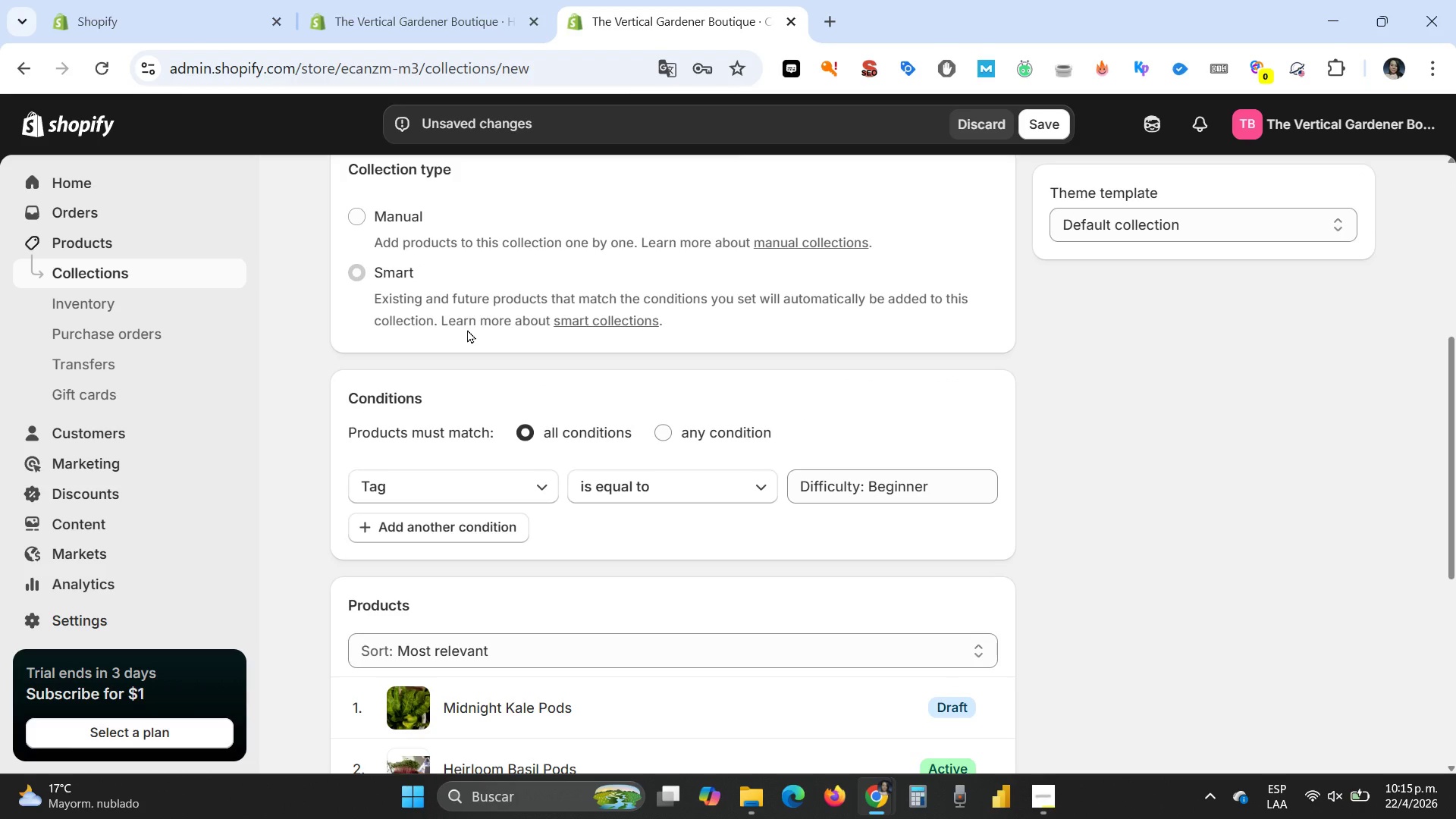 
wait(7.43)
 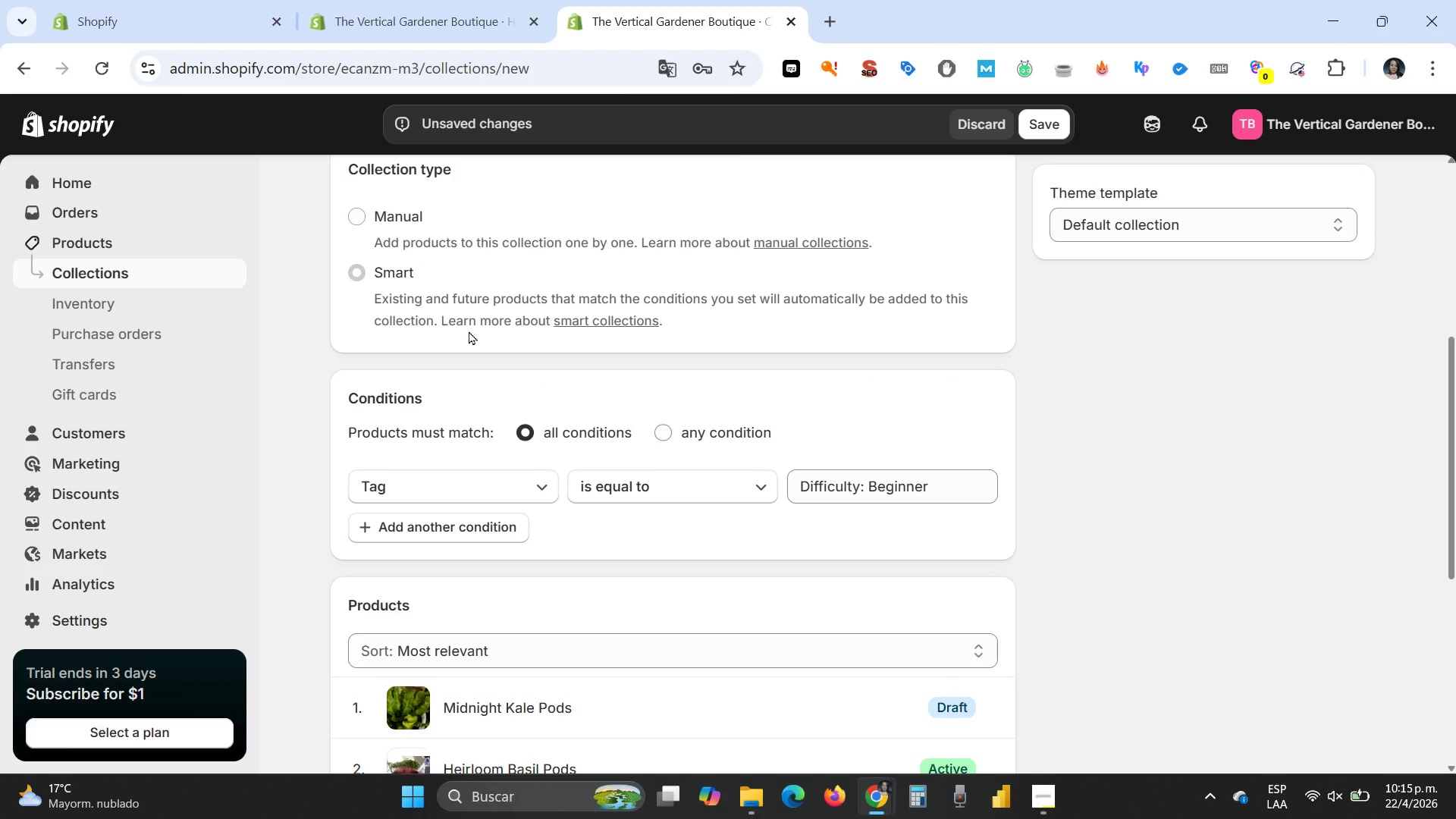 
scroll: coordinate [651, 475], scroll_direction: down, amount: 4.0
 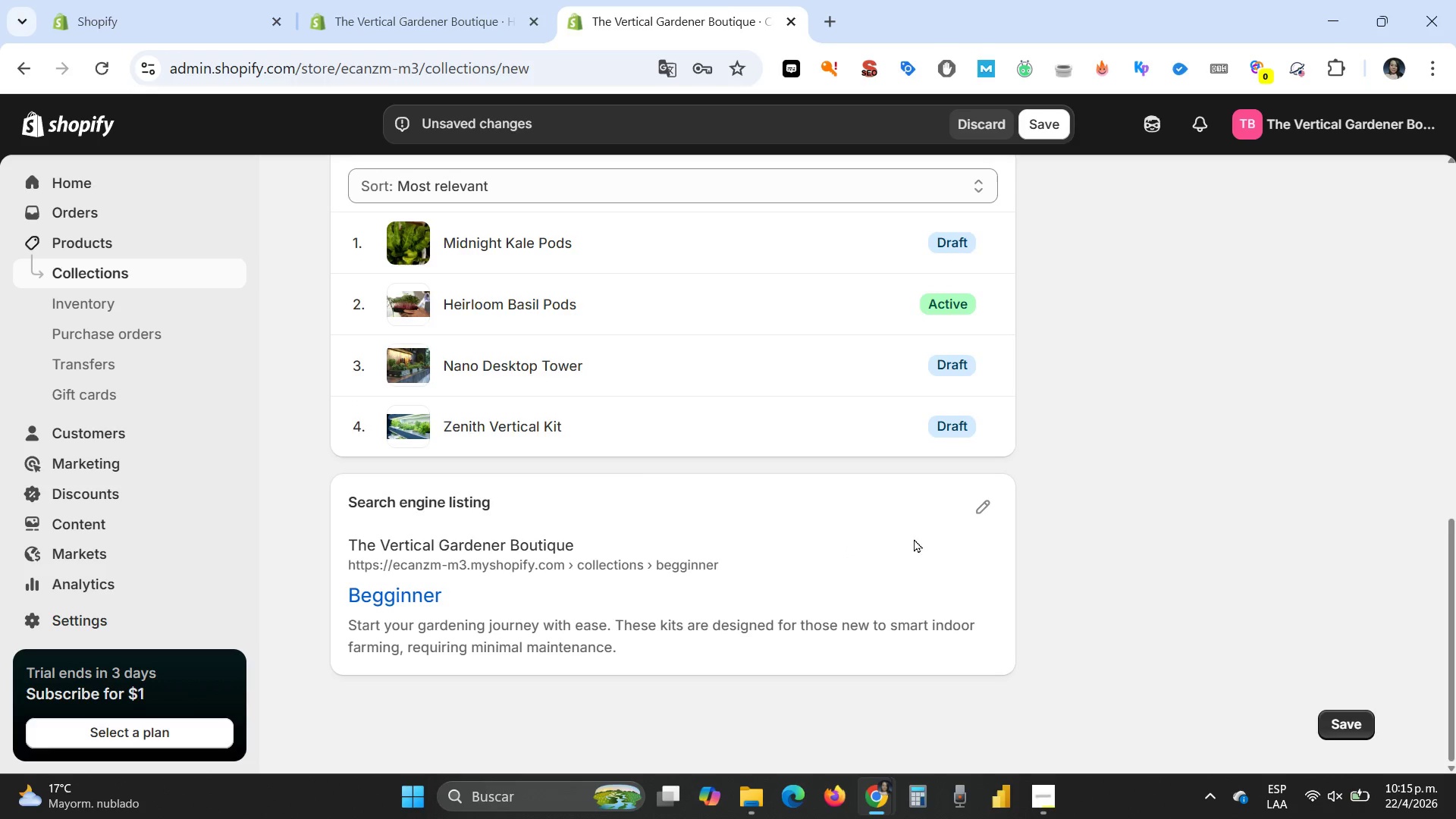 
left_click([981, 513])
 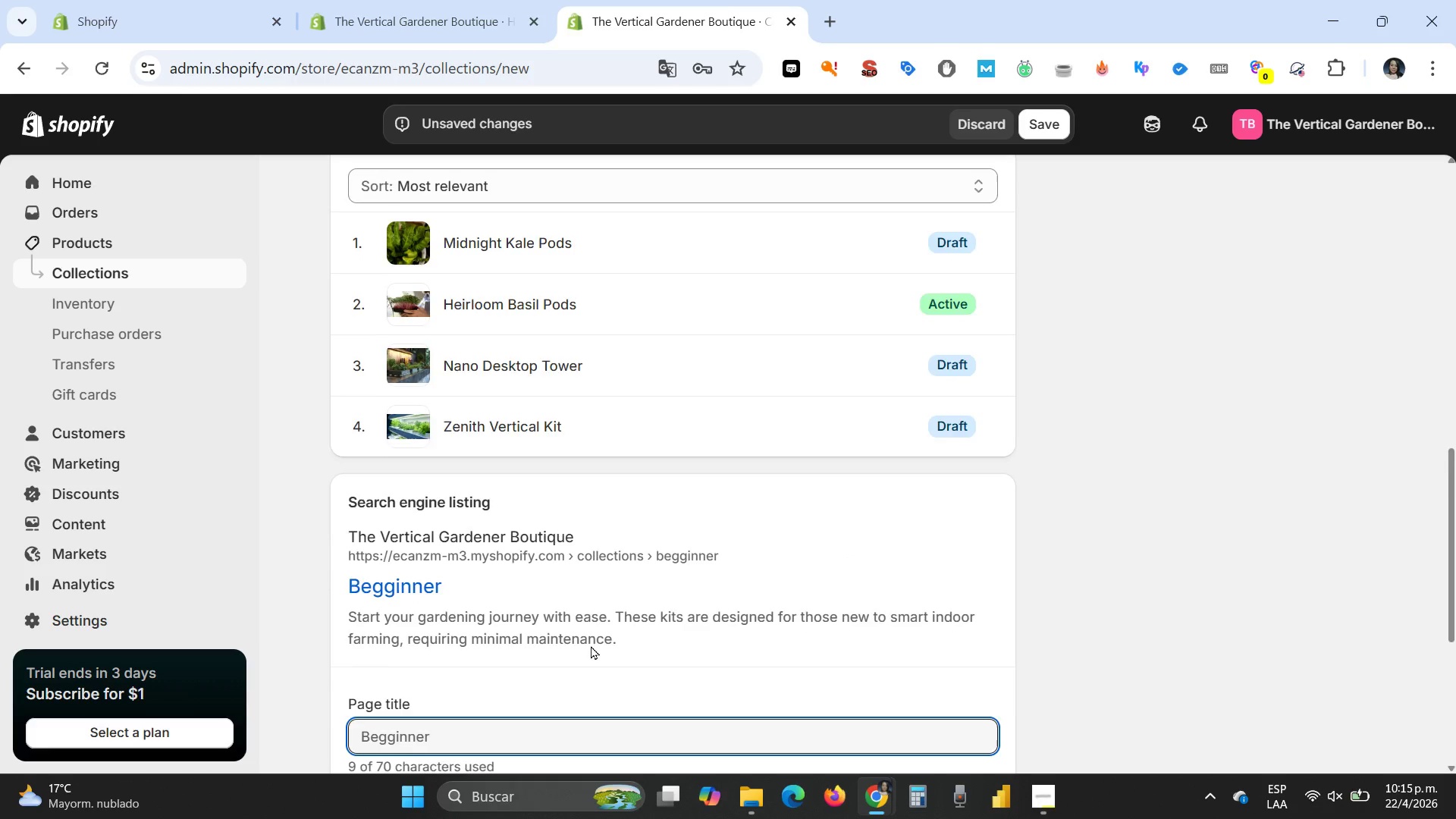 
scroll: coordinate [600, 644], scroll_direction: down, amount: 4.0
 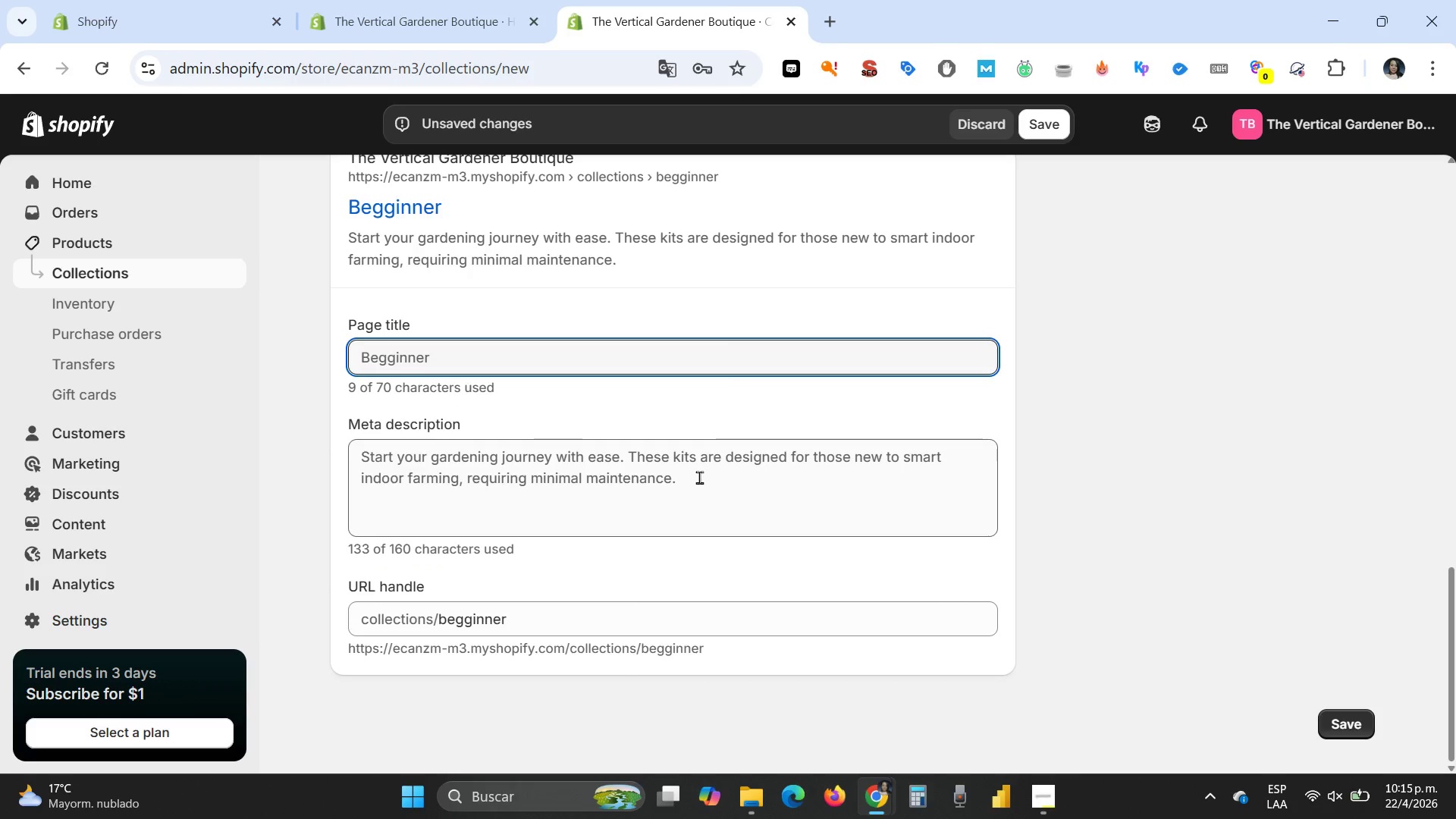 
left_click_drag(start_coordinate=[701, 476], to_coordinate=[309, 444])
 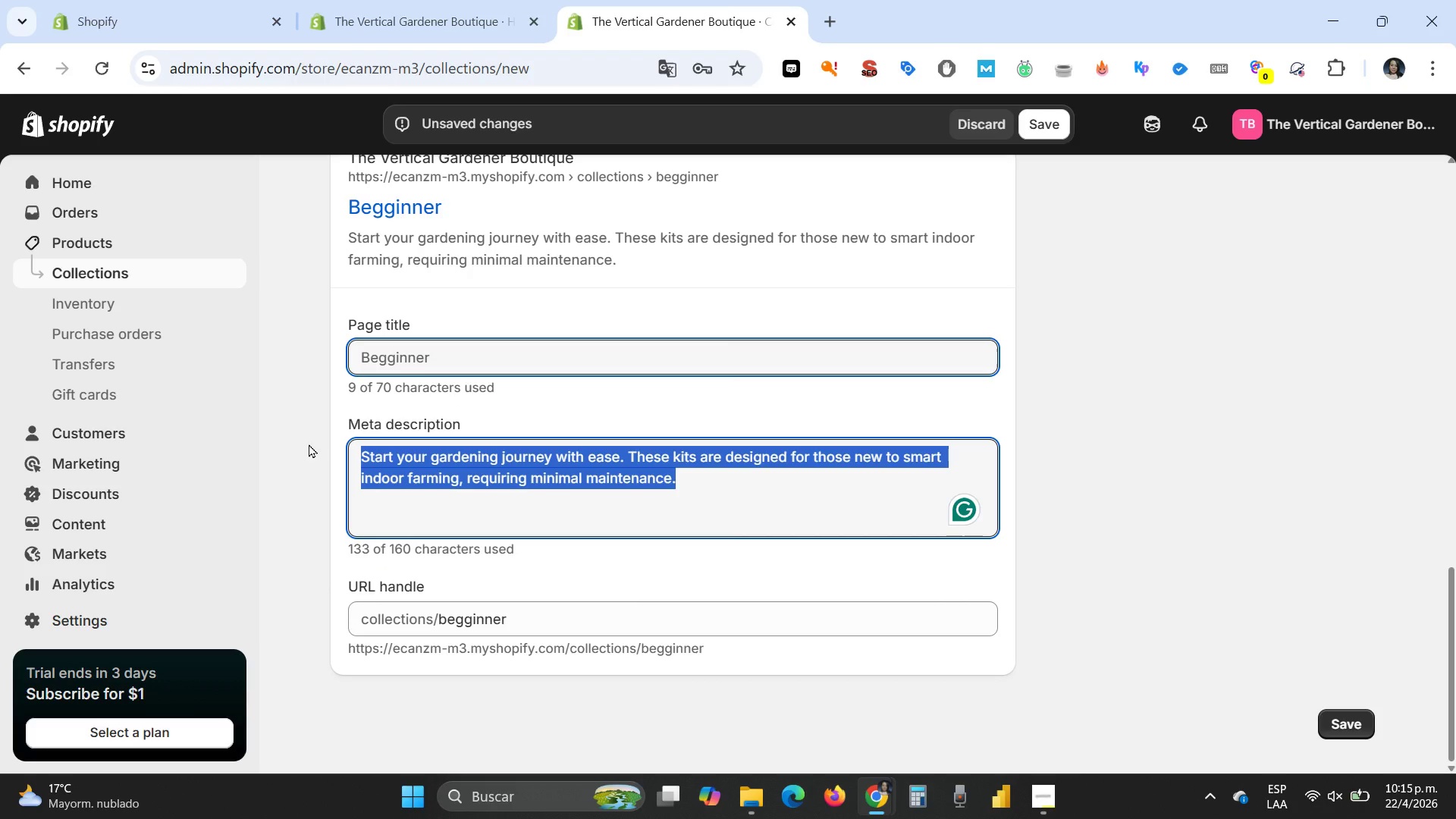 
type(Star your journey into smart indoor farming w)
key(Backspace)
type(with our Begginner Kits. Easy-to-use systems designed for urban food security.)
 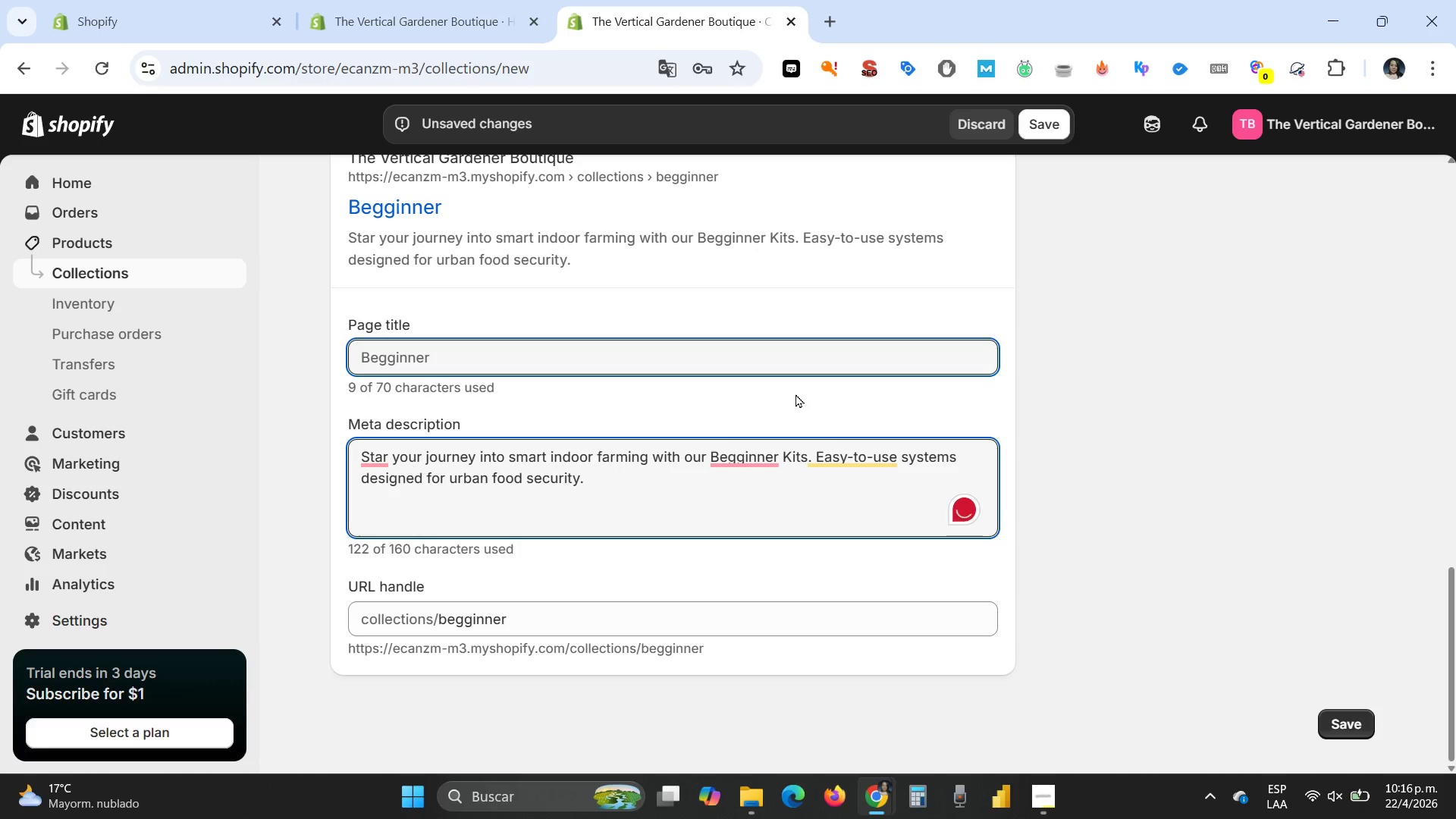 
scroll: coordinate [795, 394], scroll_direction: up, amount: 6.0
 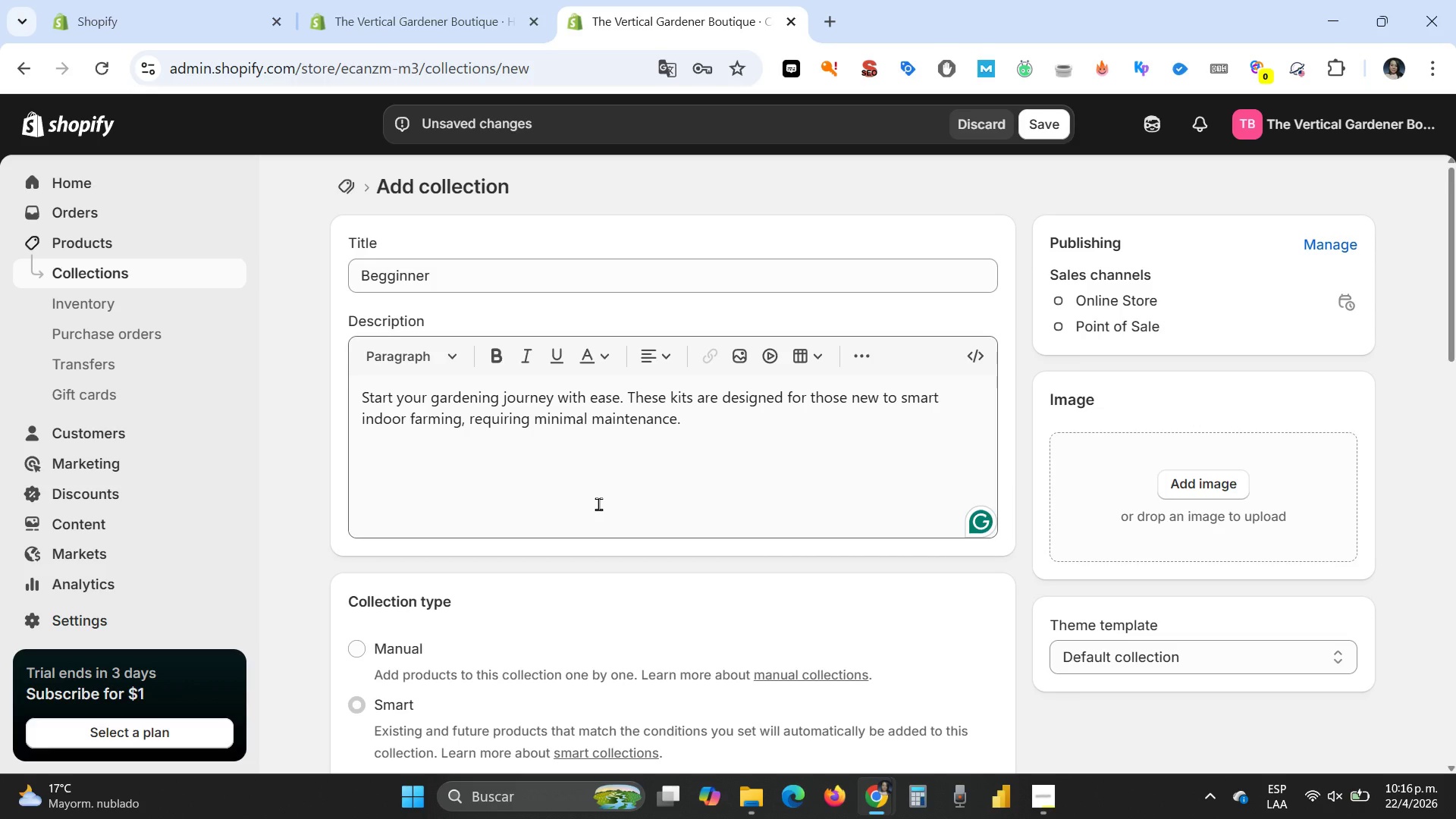 
wait(20.0)
 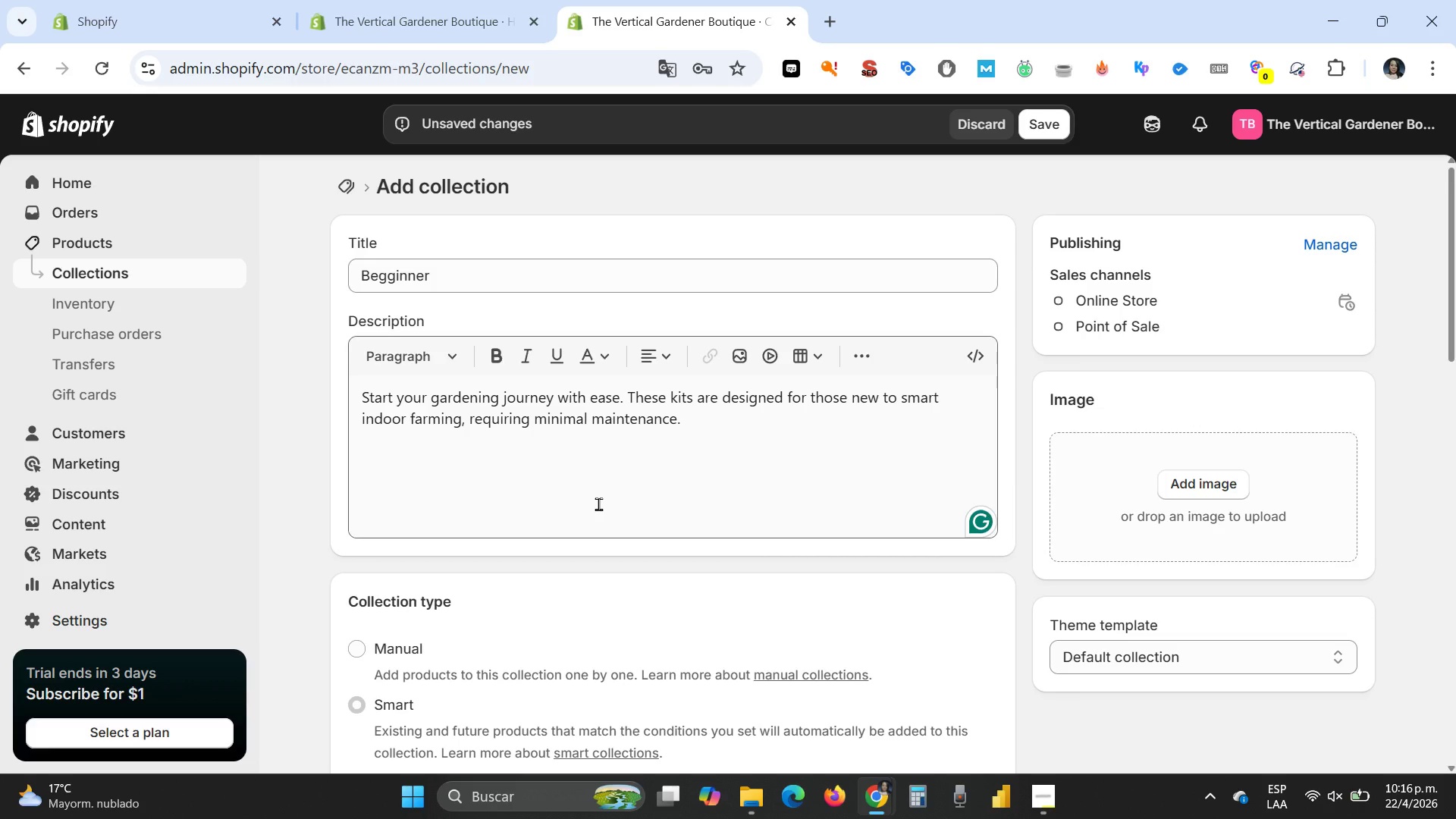 
left_click([828, 17])
 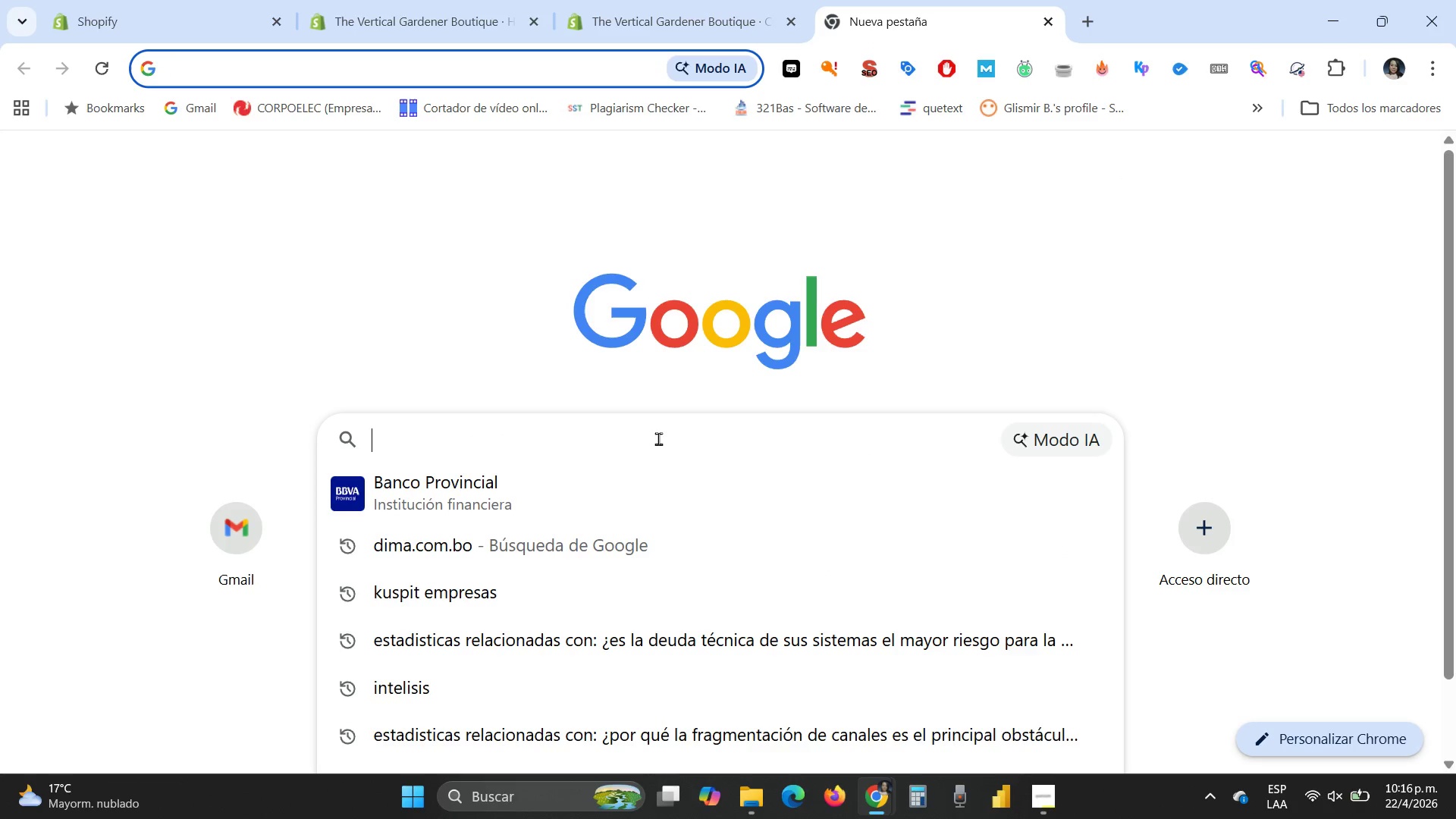 
type(frrepin)
 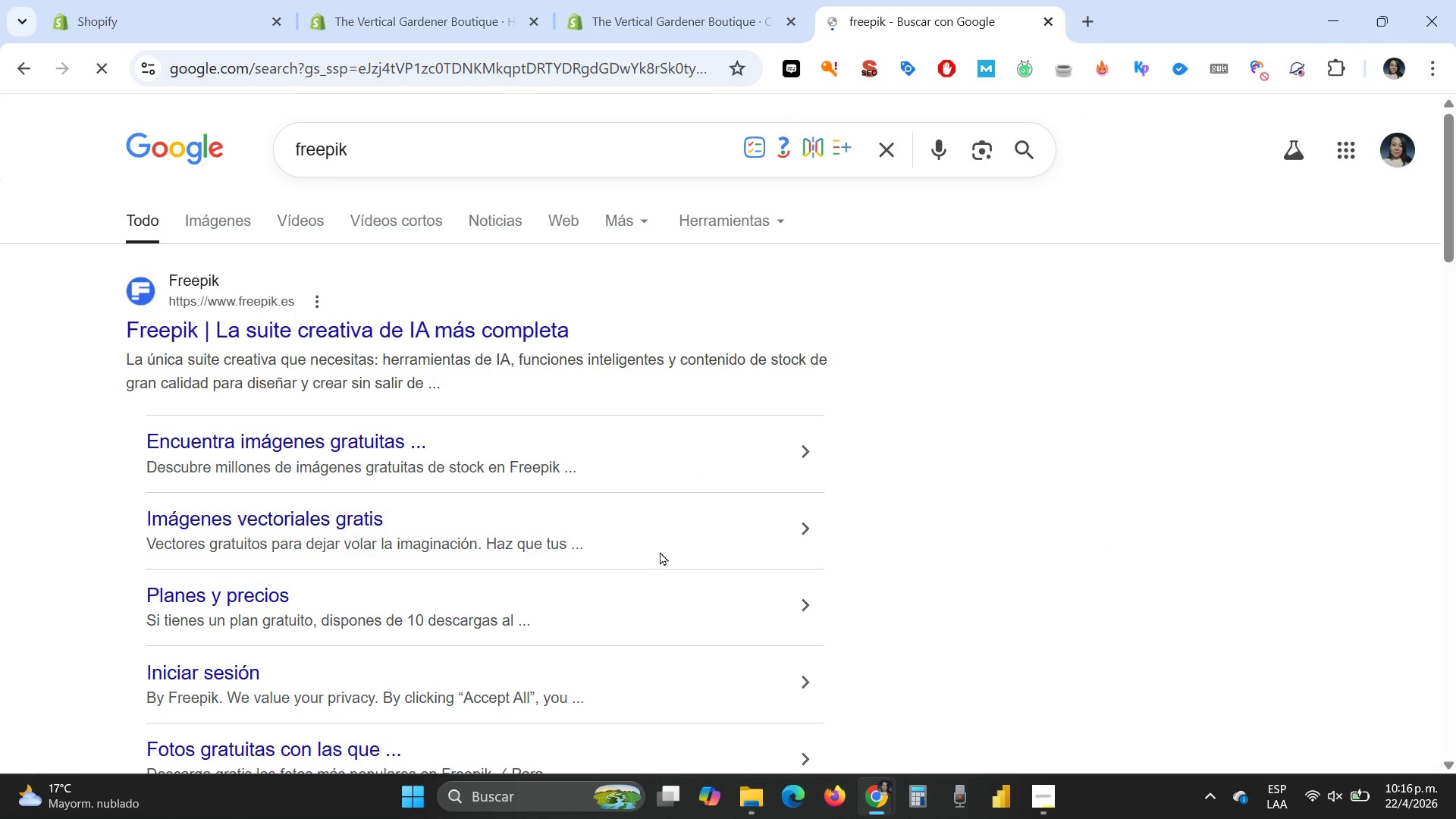 
wait(7.06)
 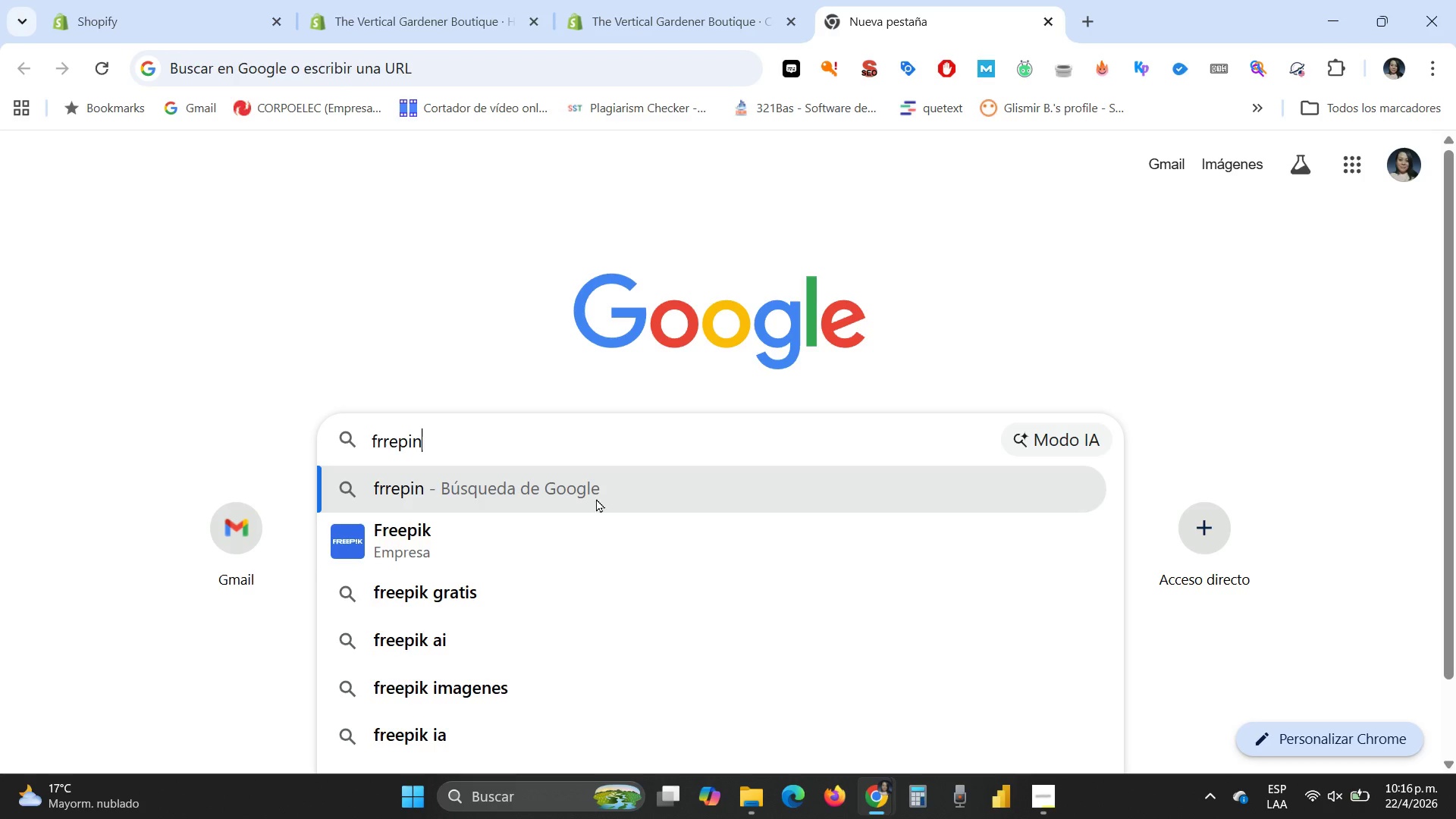 
left_click([268, 350])
 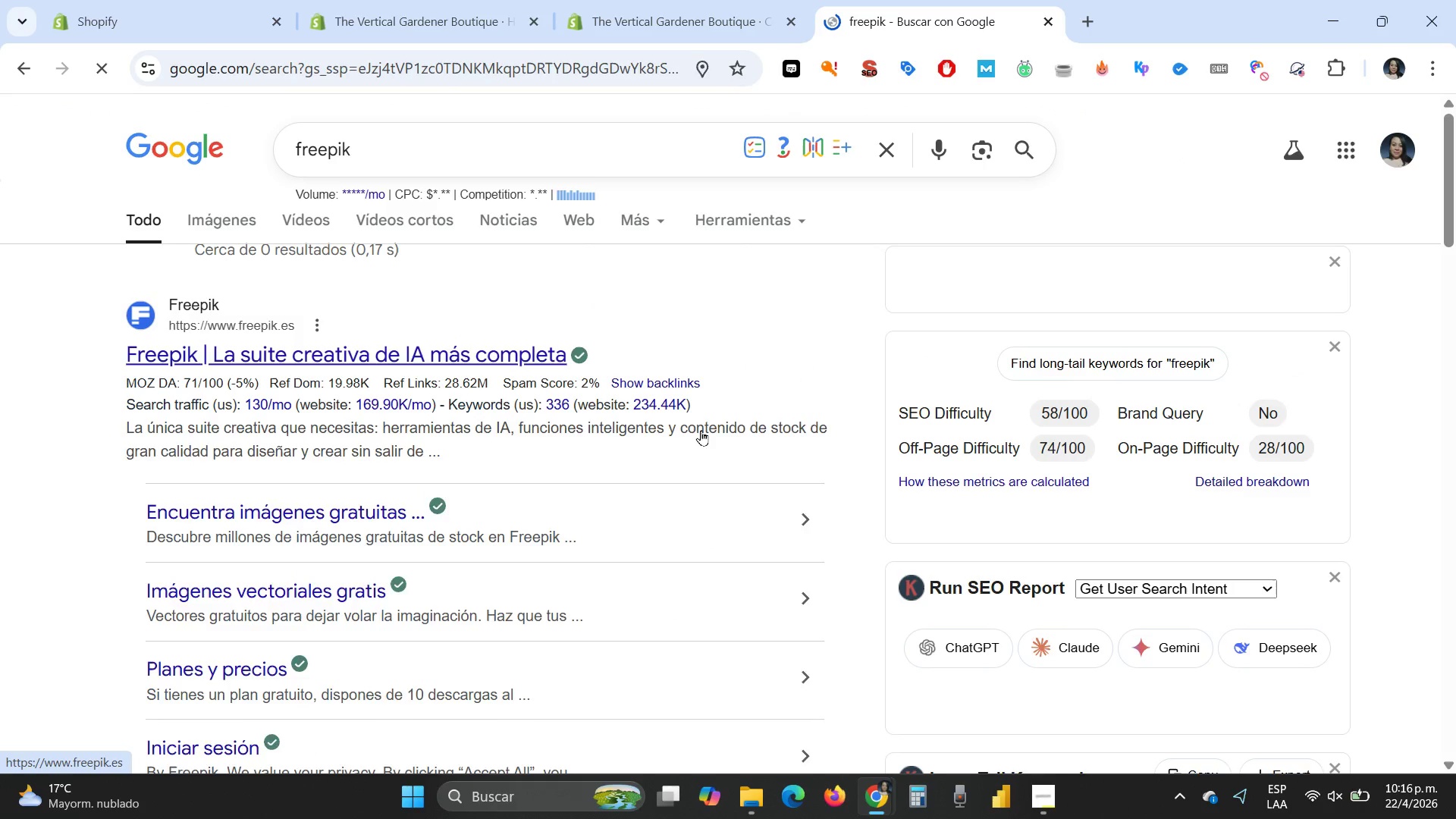 
mouse_move([739, 413])
 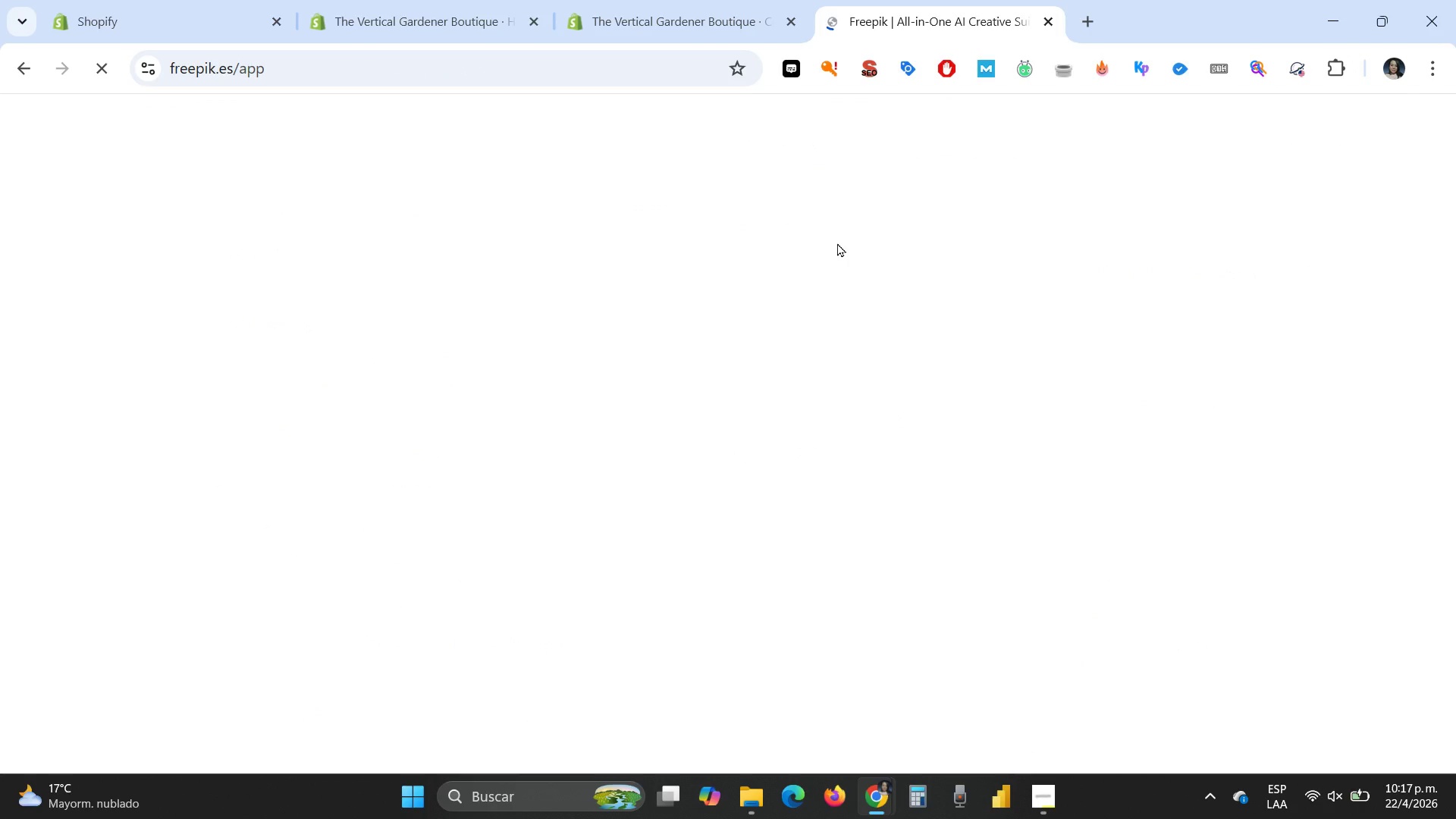 
wait(14.25)
 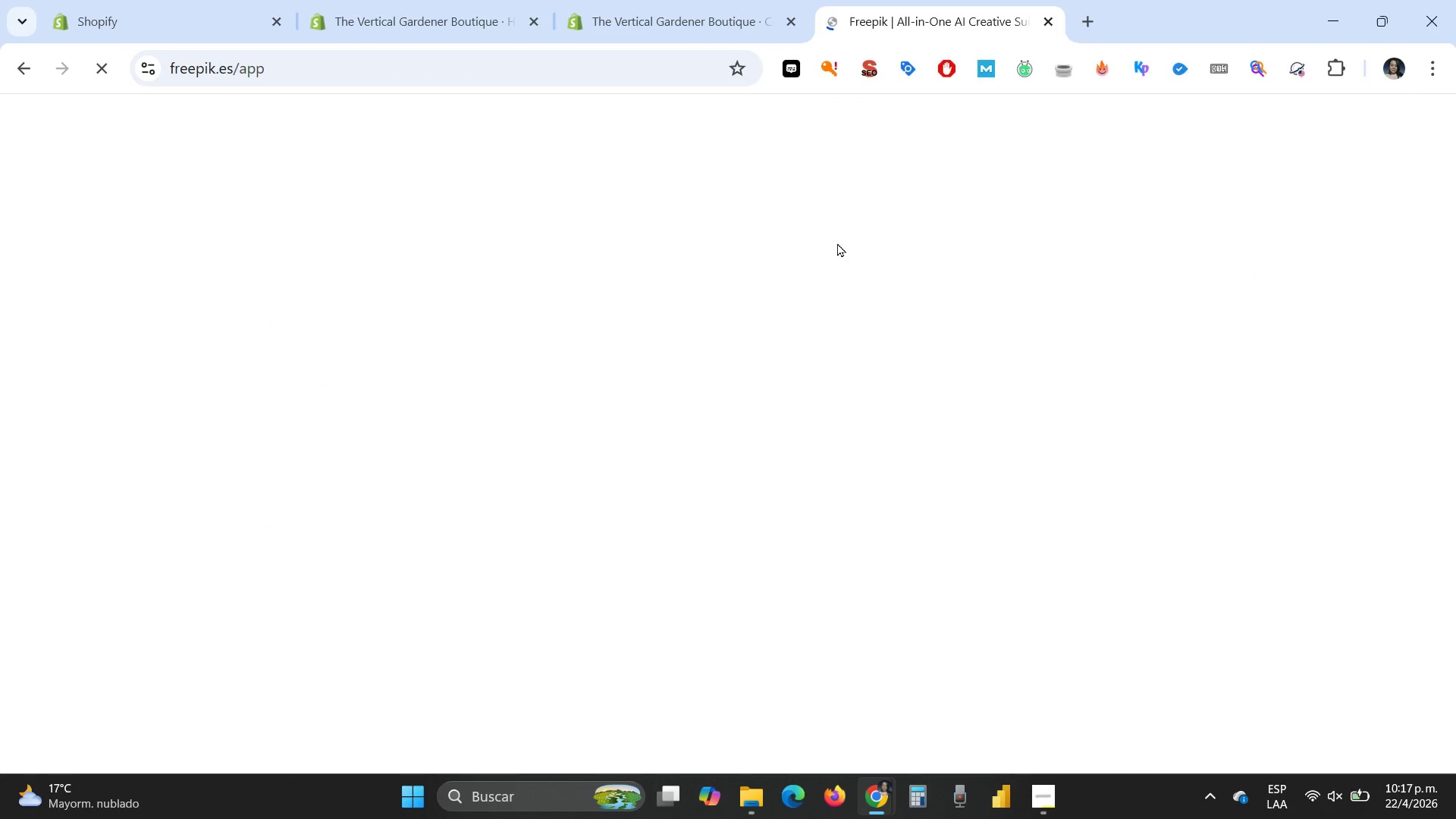 
mouse_move([655, 322])
 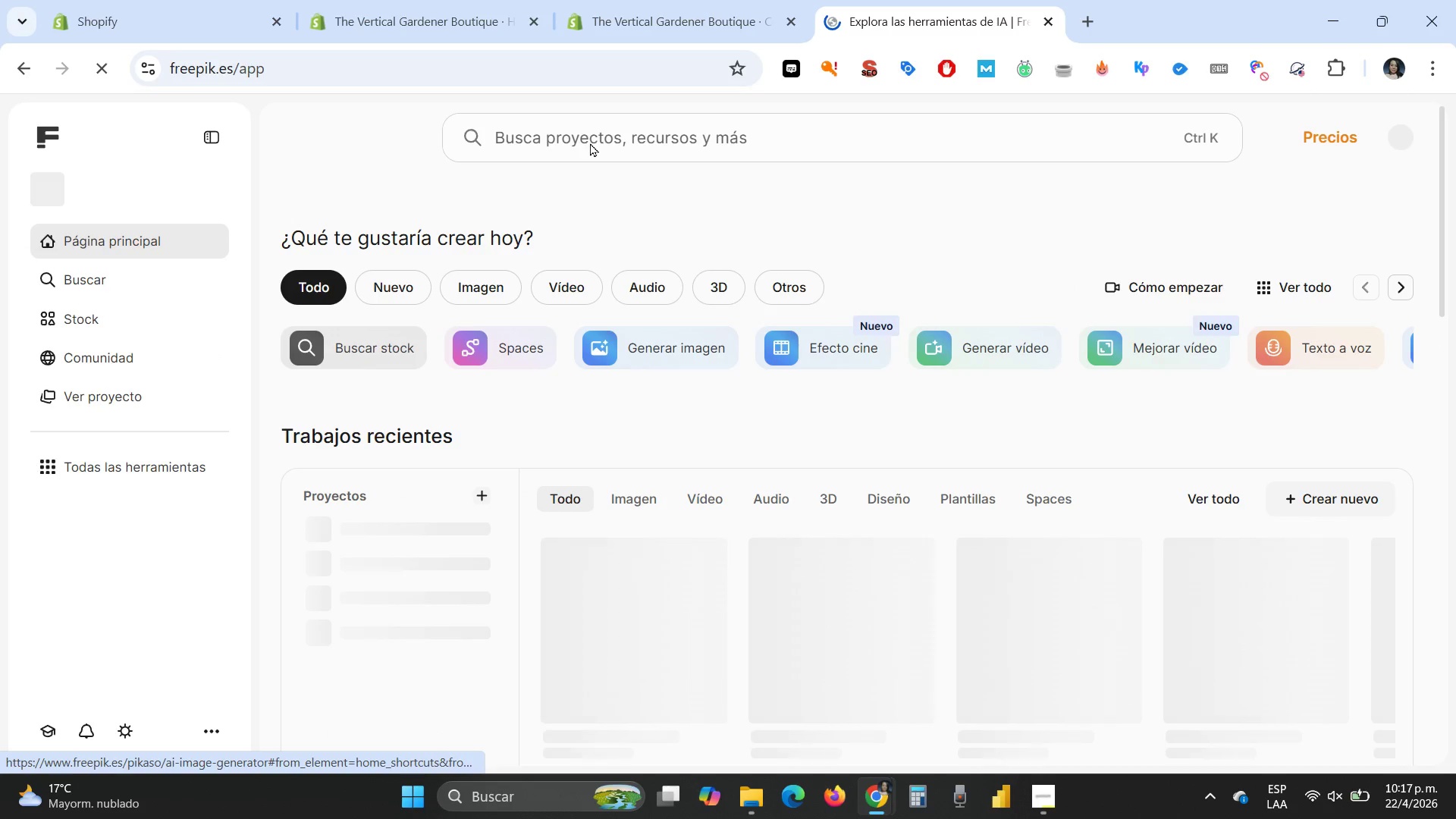 
left_click([590, 143])
 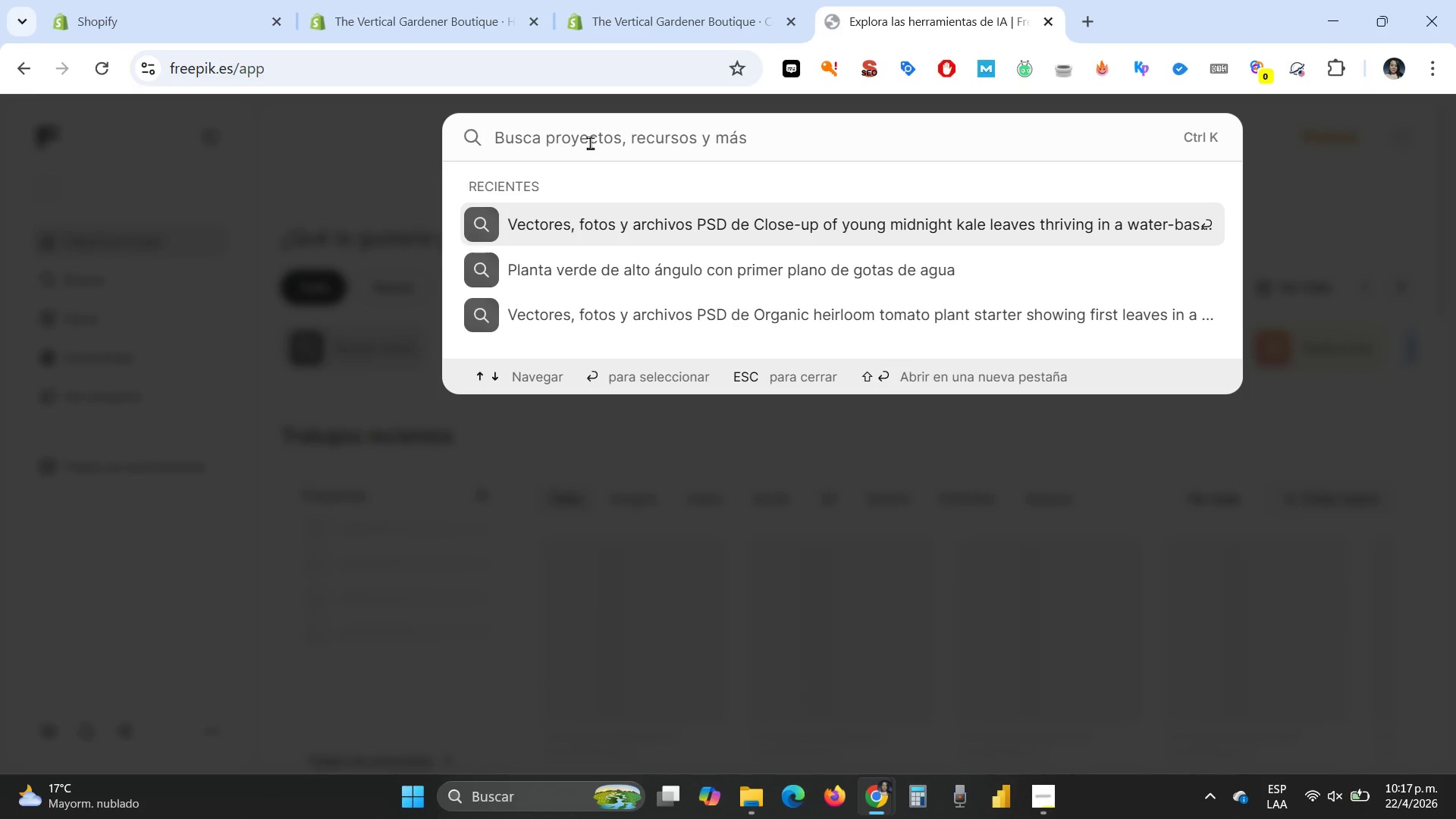 
type(begginer farmer)
 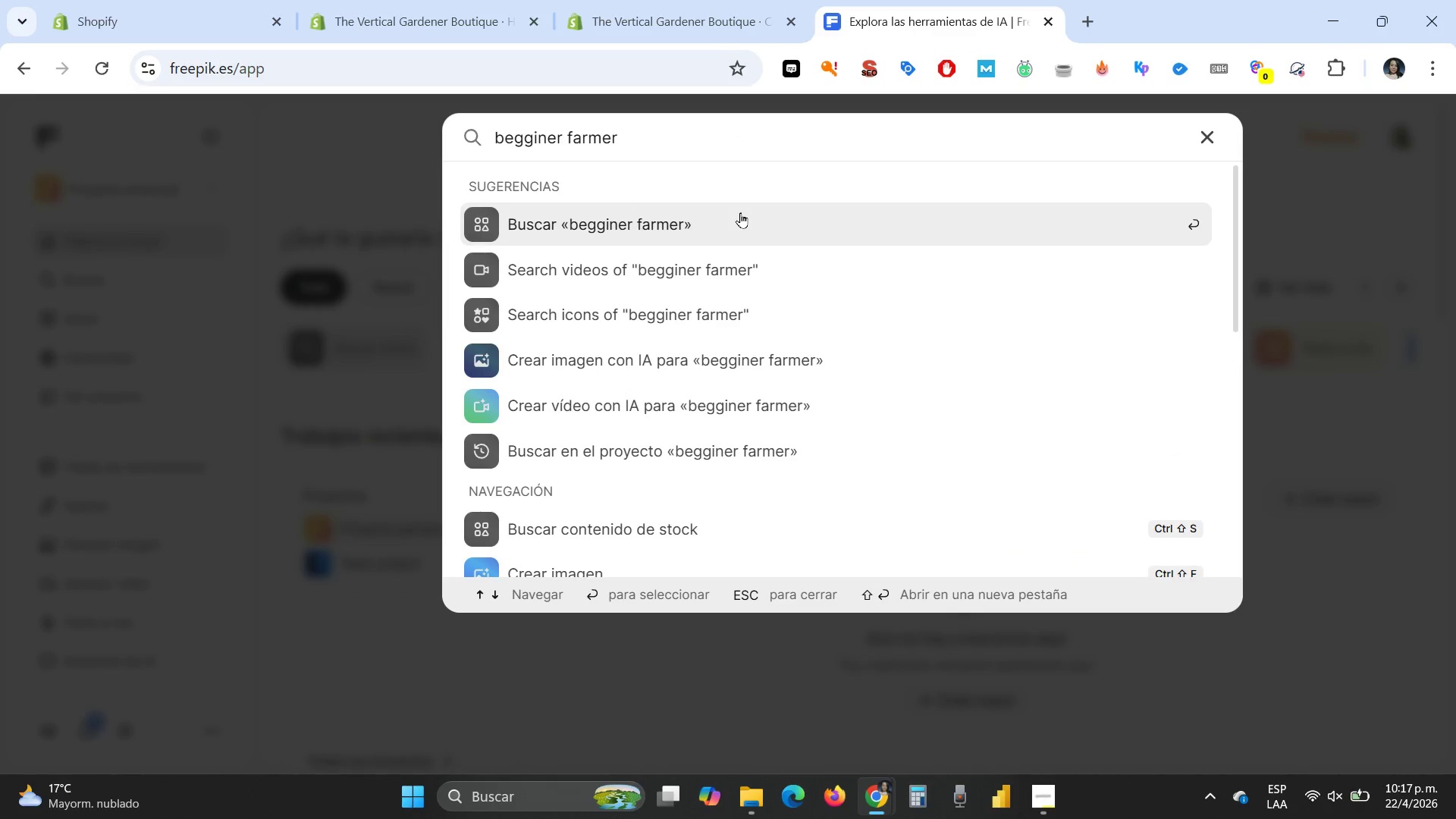 
key(Enter)
 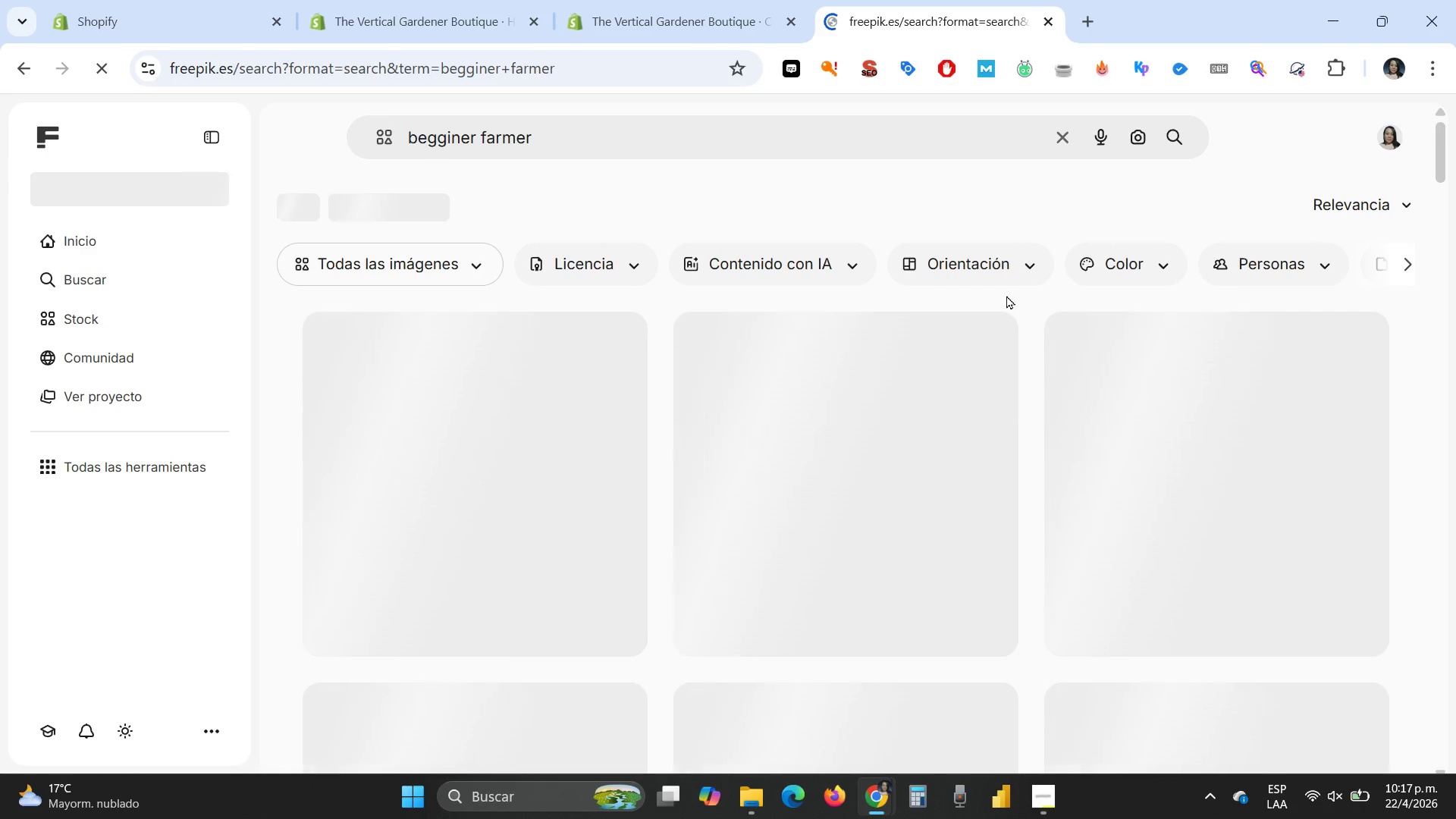 
wait(9.88)
 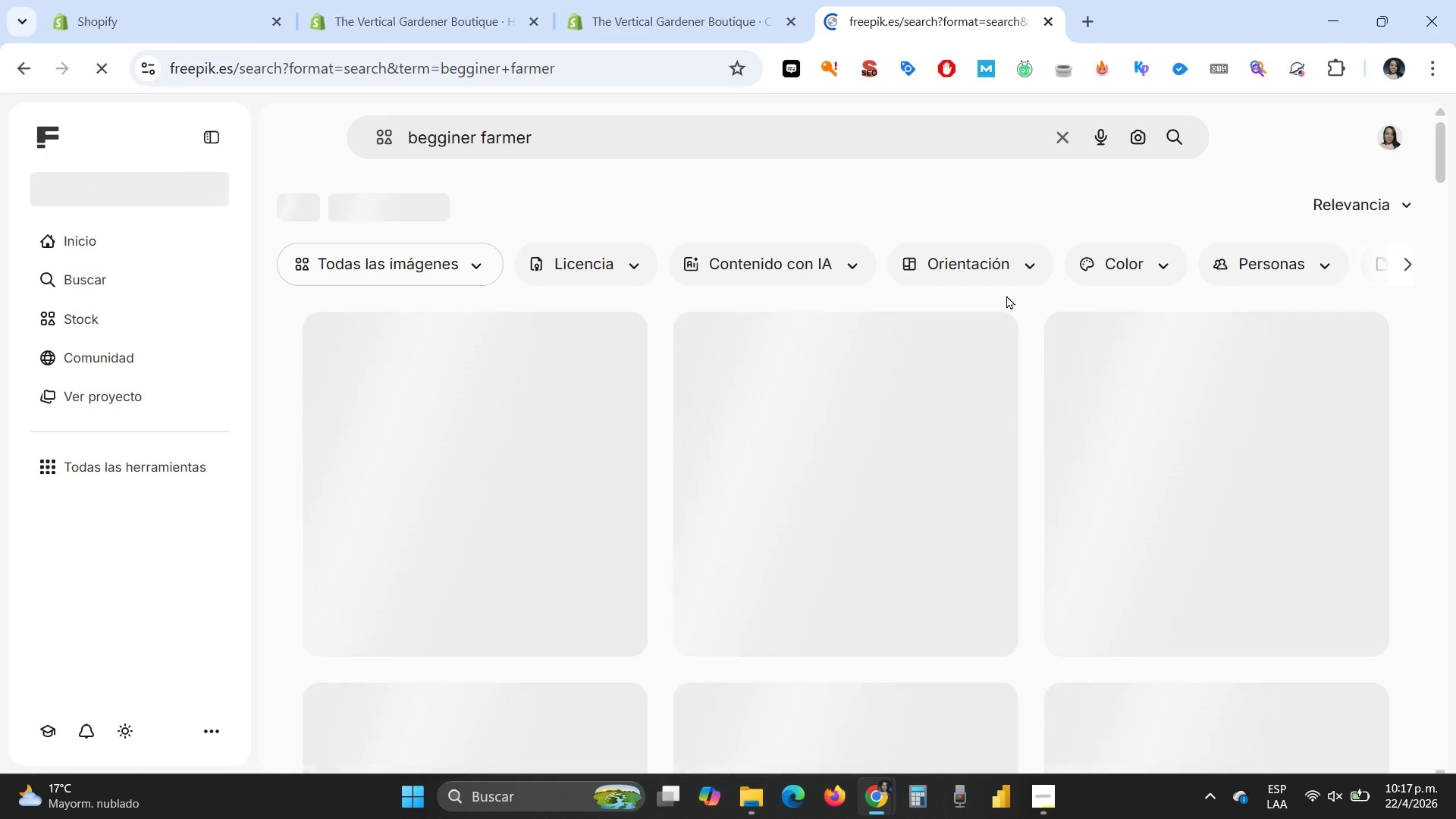 
scroll: coordinate [817, 460], scroll_direction: down, amount: 11.0
 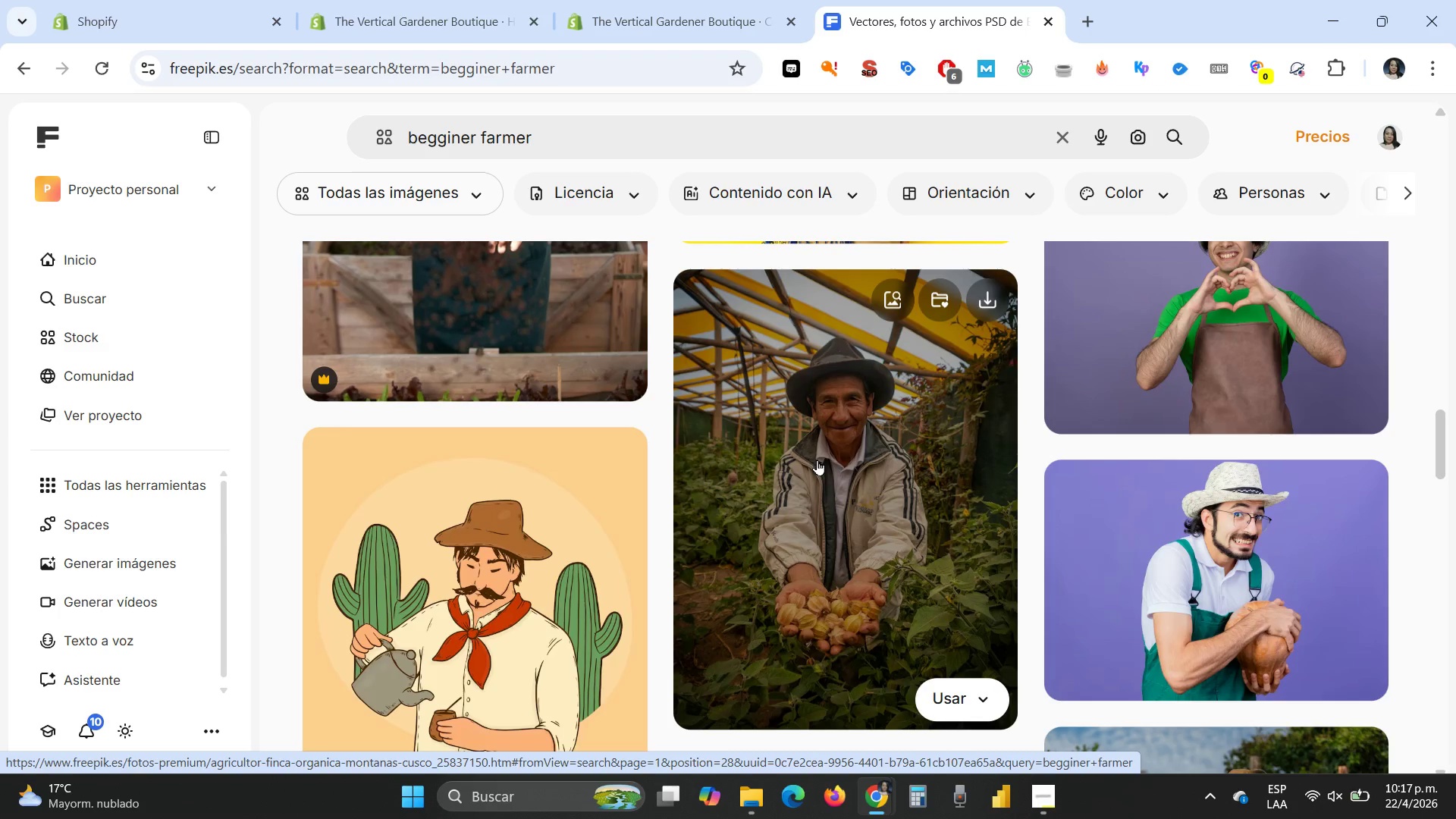 
scroll: coordinate [817, 460], scroll_direction: down, amount: 3.0
 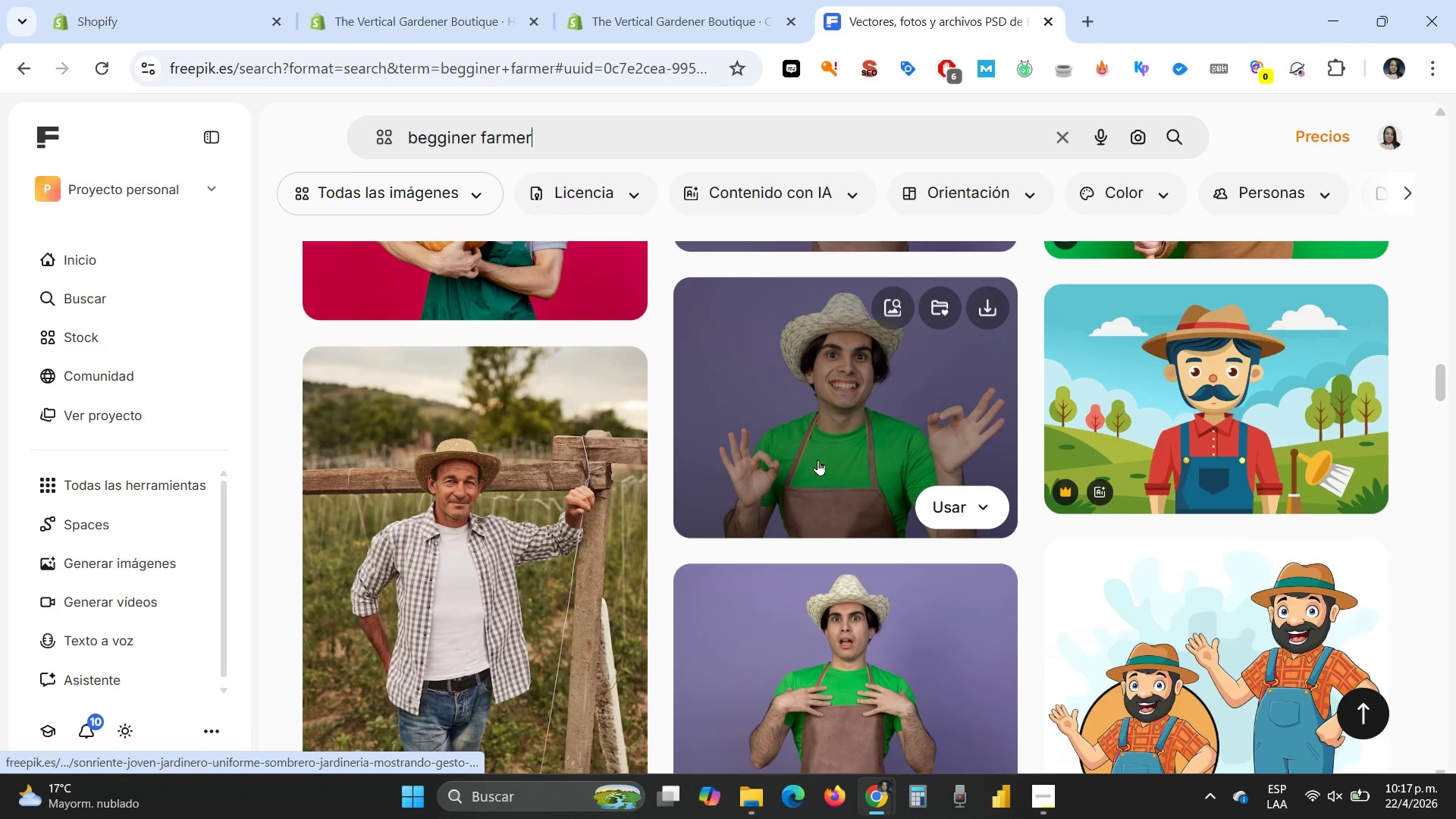 
left_click([192, 27])
 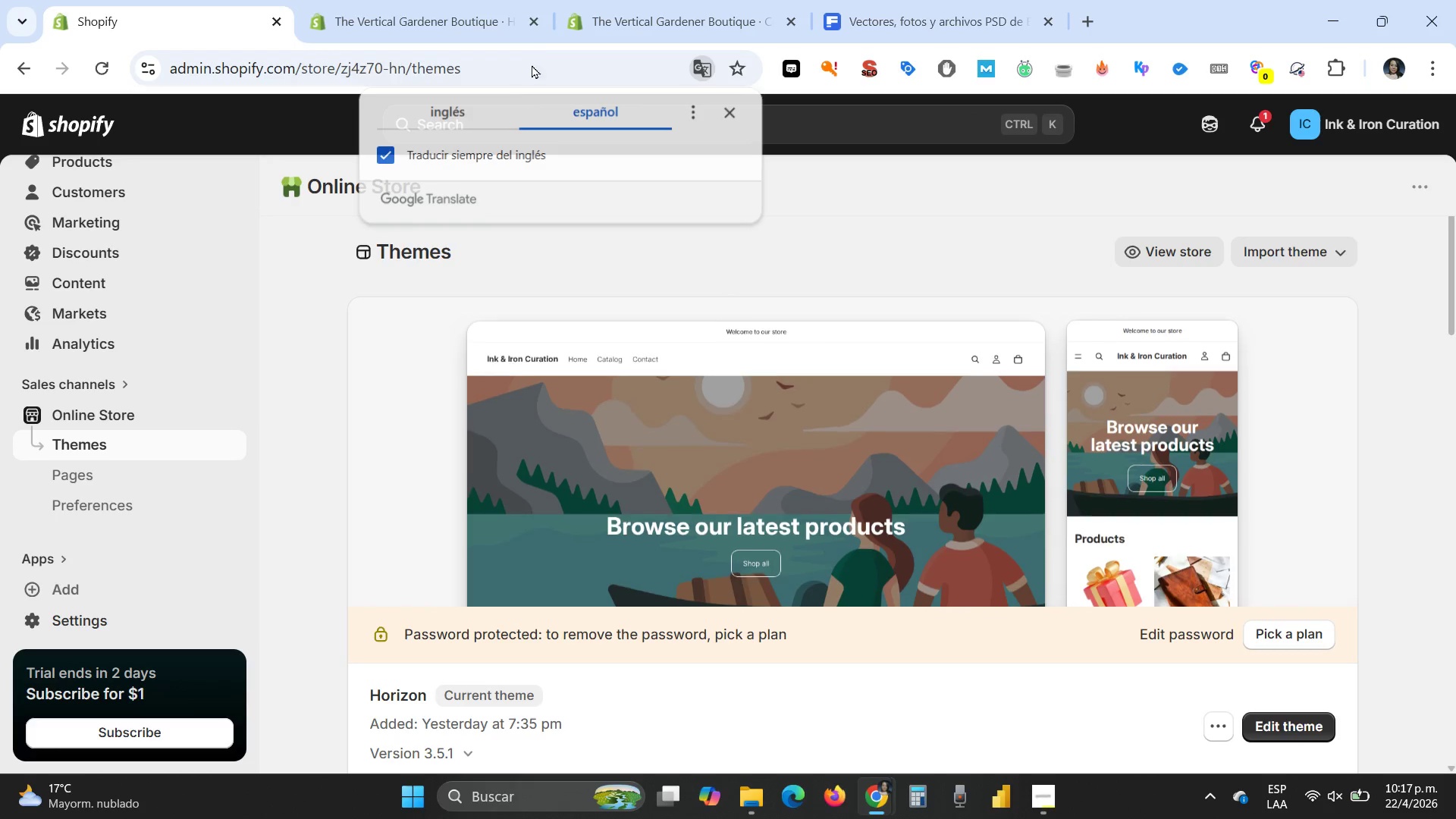 
left_click([478, 17])
 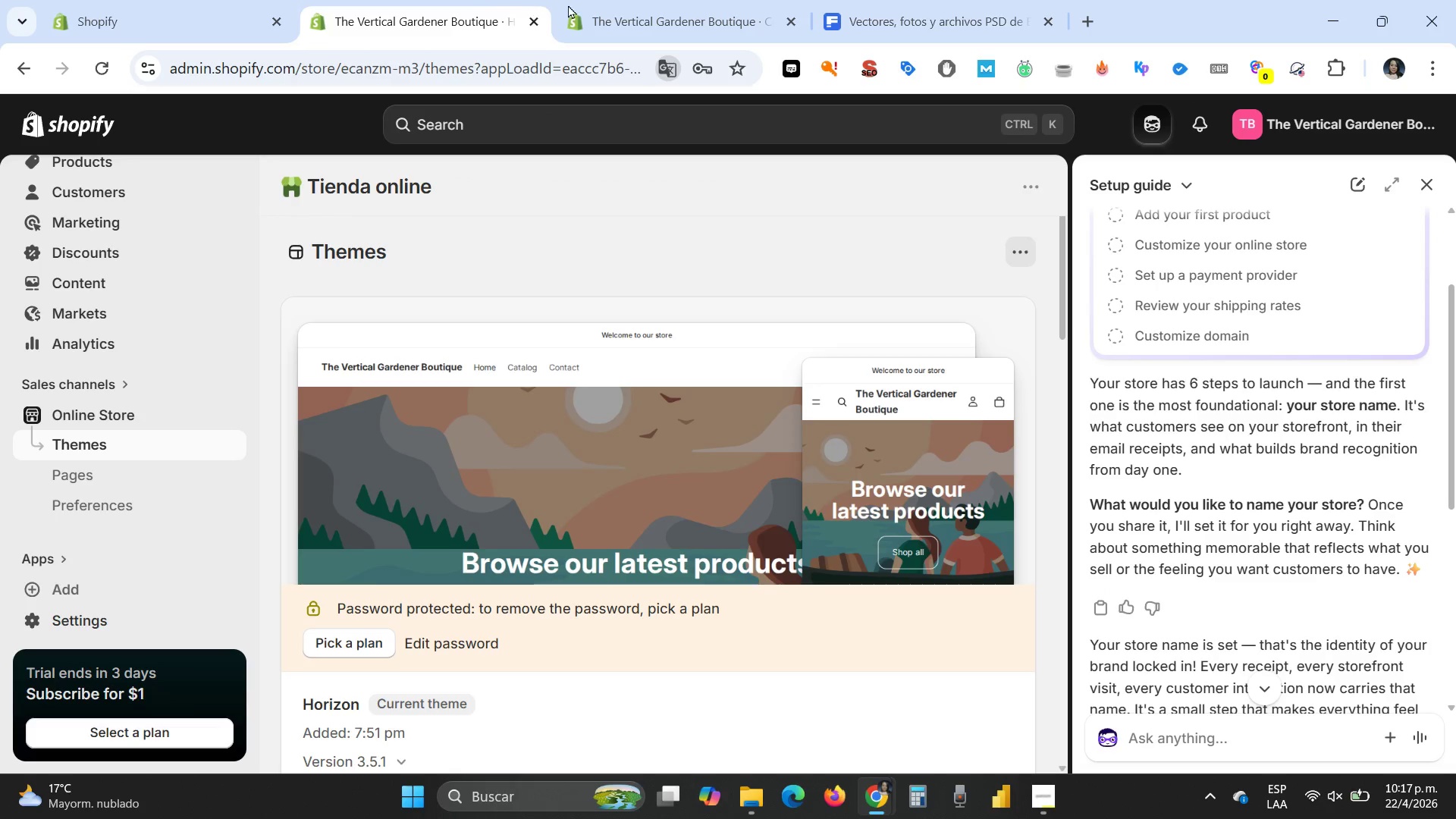 
left_click([653, 25])
 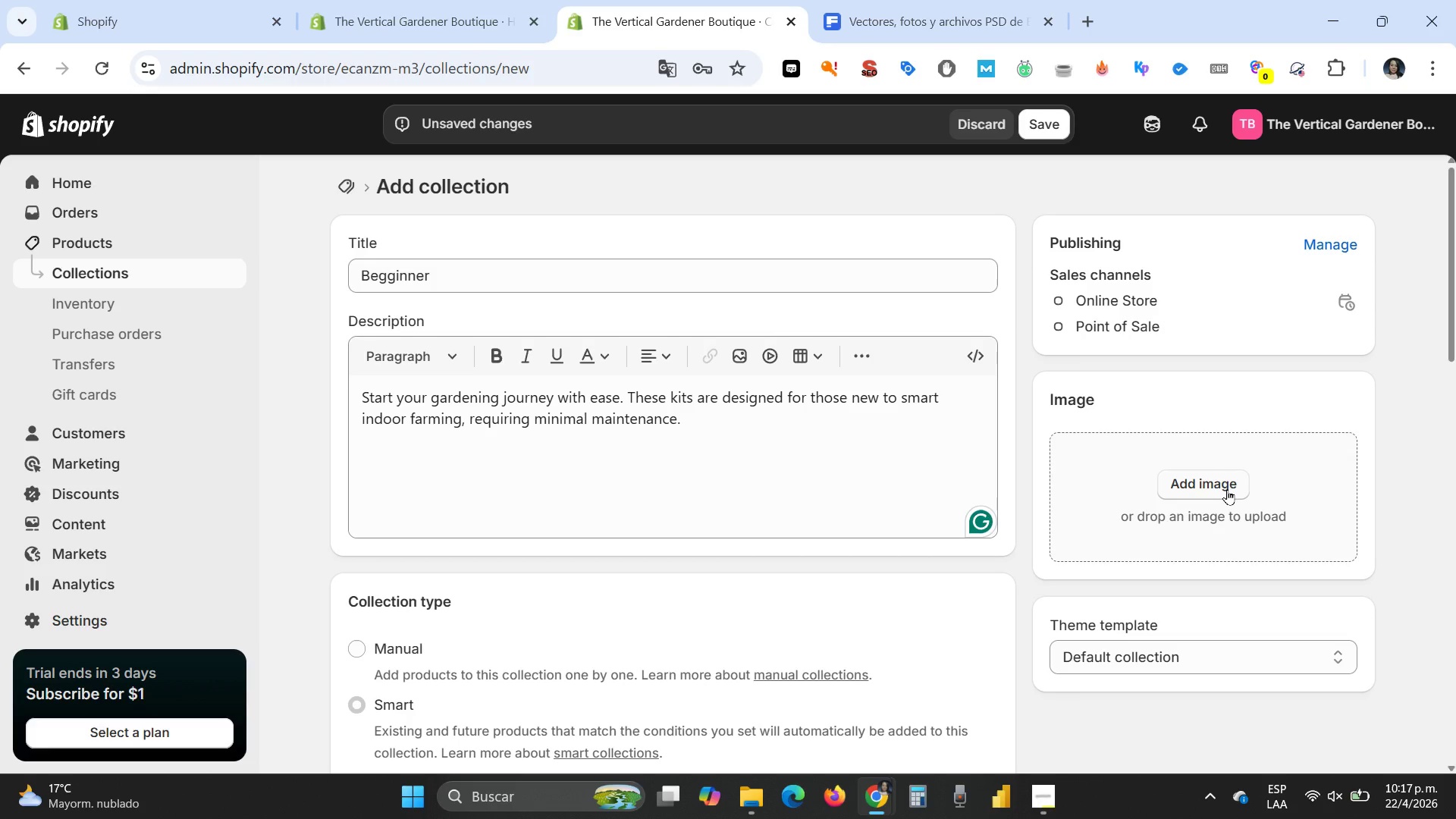 
wait(8.62)
 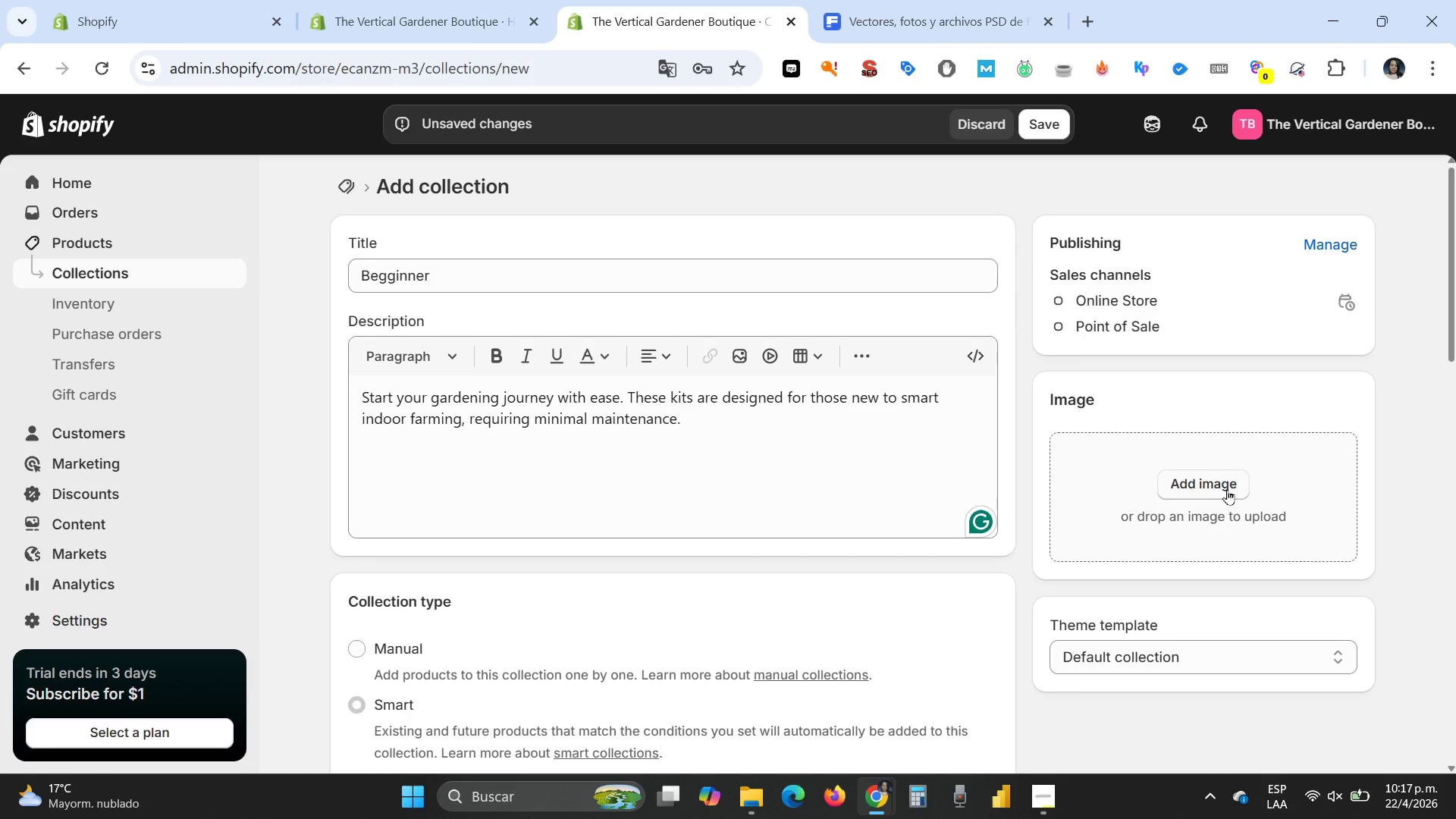 
left_click([956, 28])
 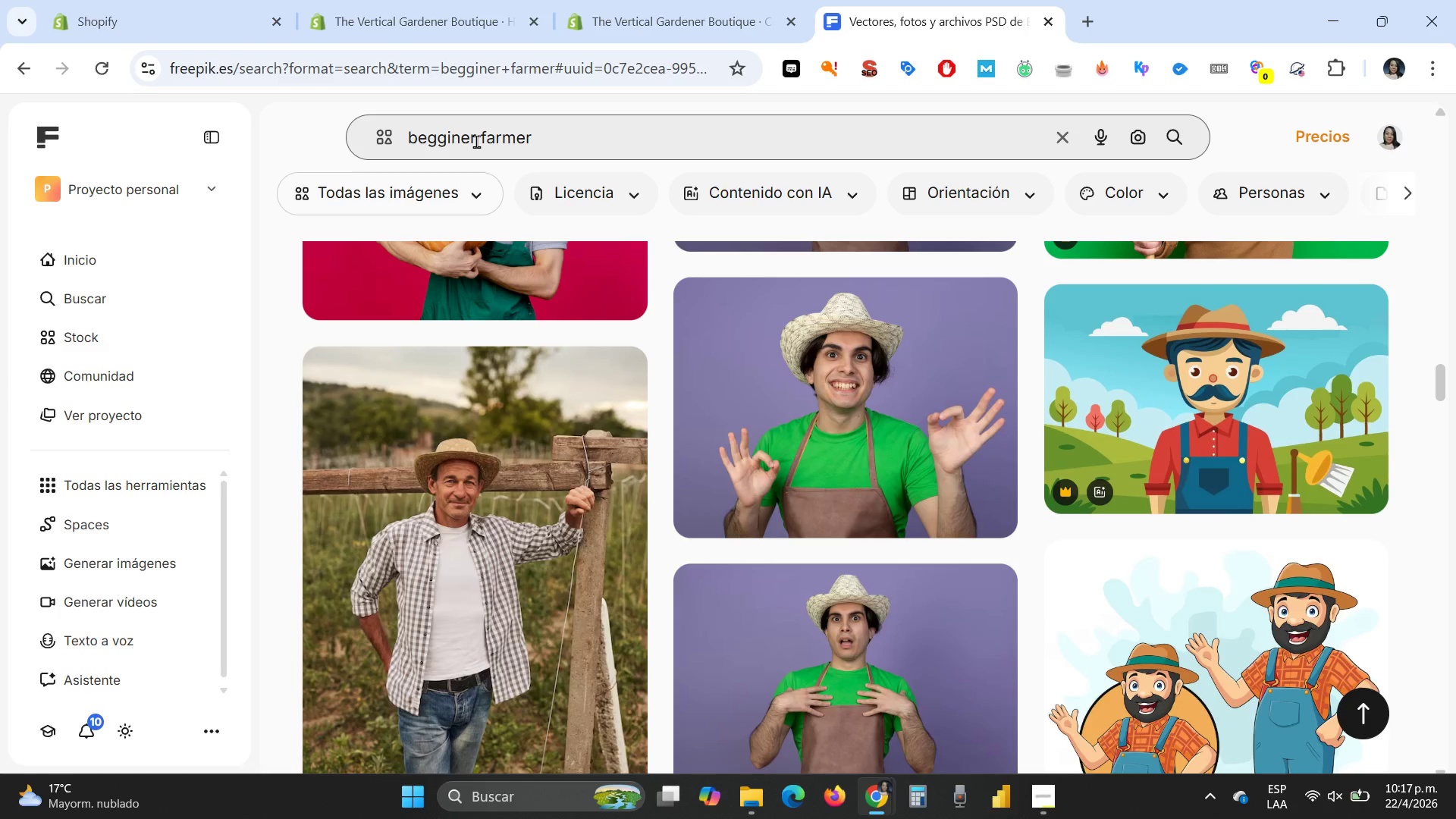 
left_click_drag(start_coordinate=[479, 137], to_coordinate=[381, 129])
 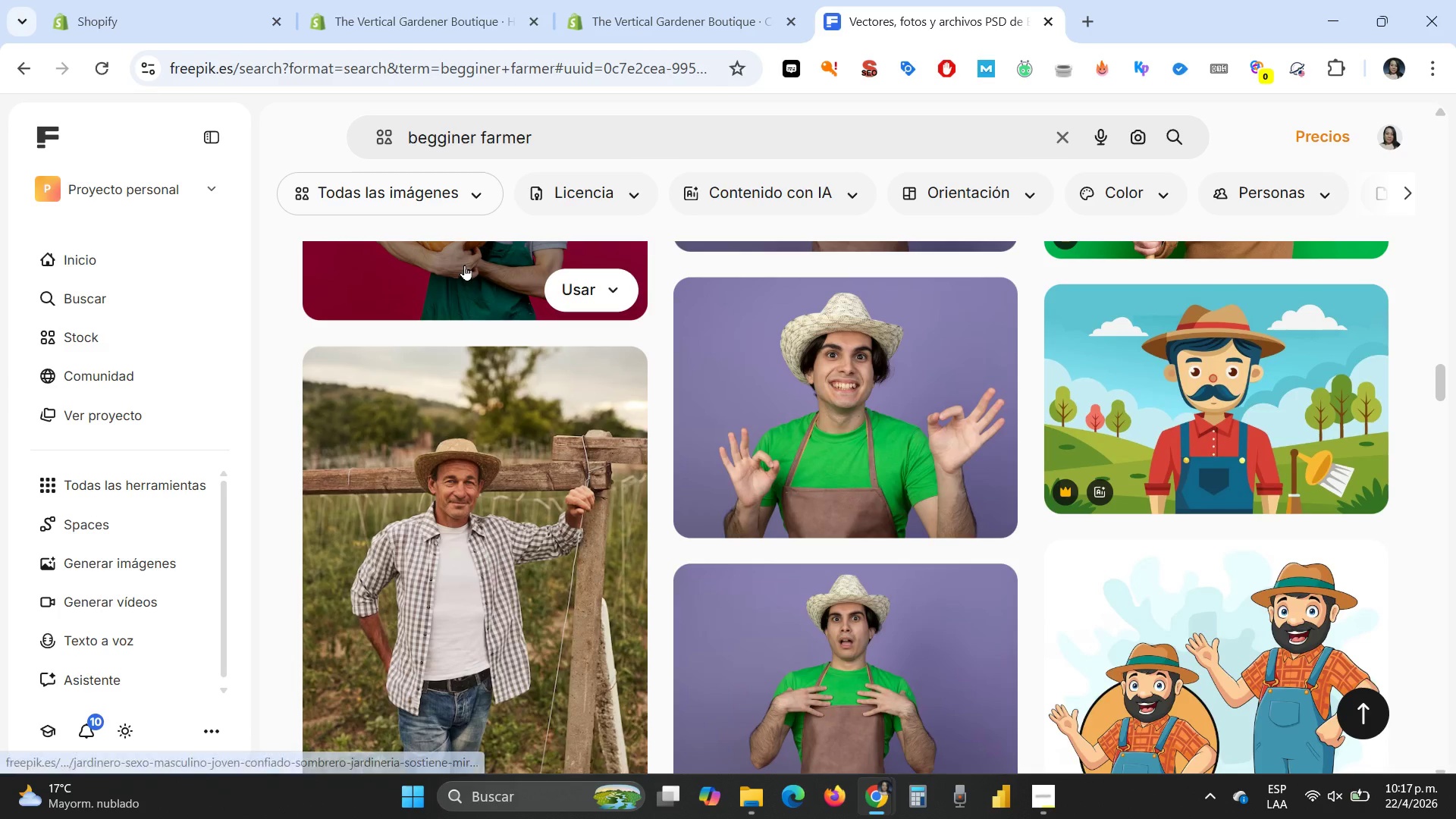 
type([Delete]farmer)
 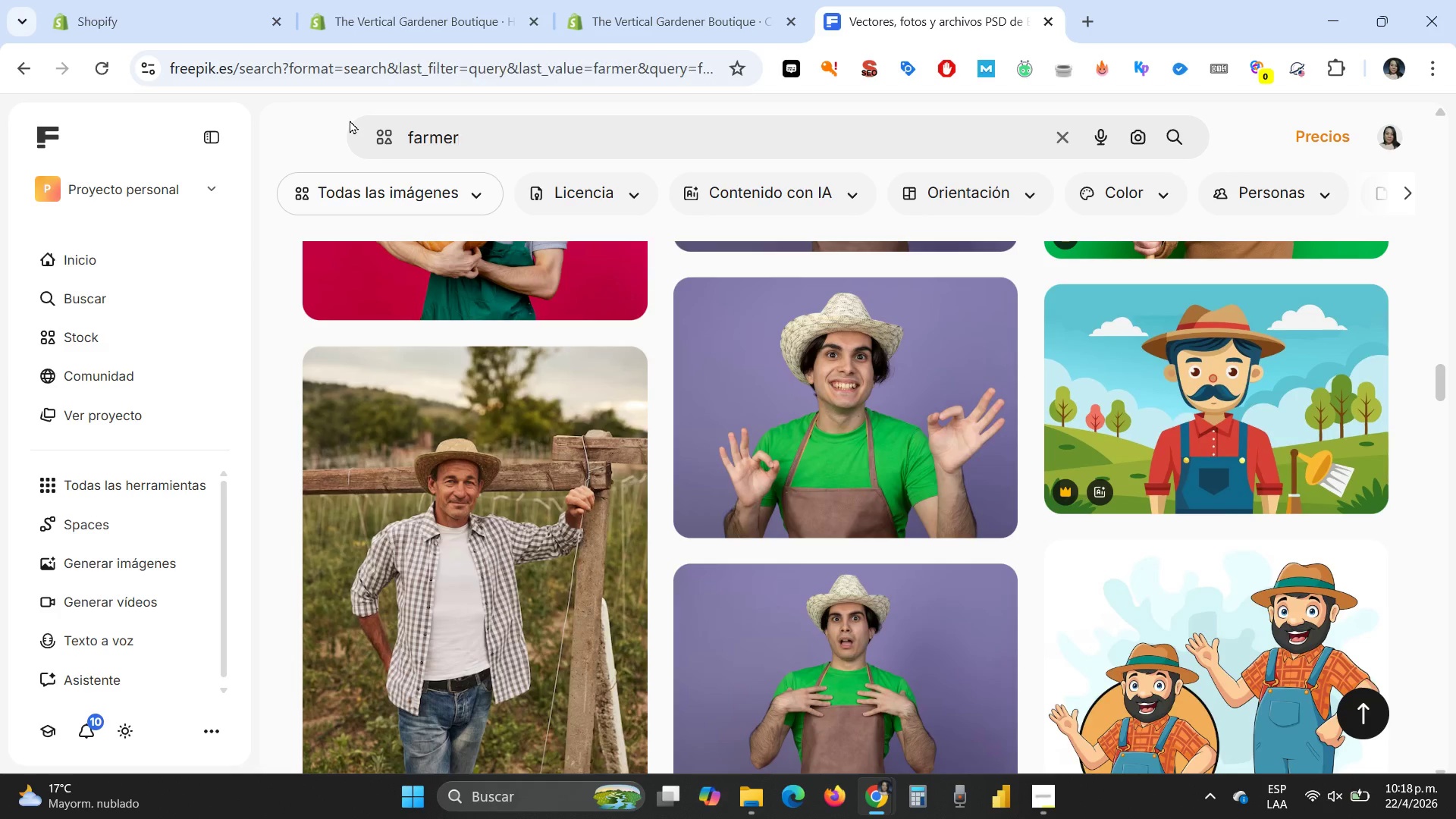 
left_click_drag(start_coordinate=[530, 136], to_coordinate=[342, 131])
 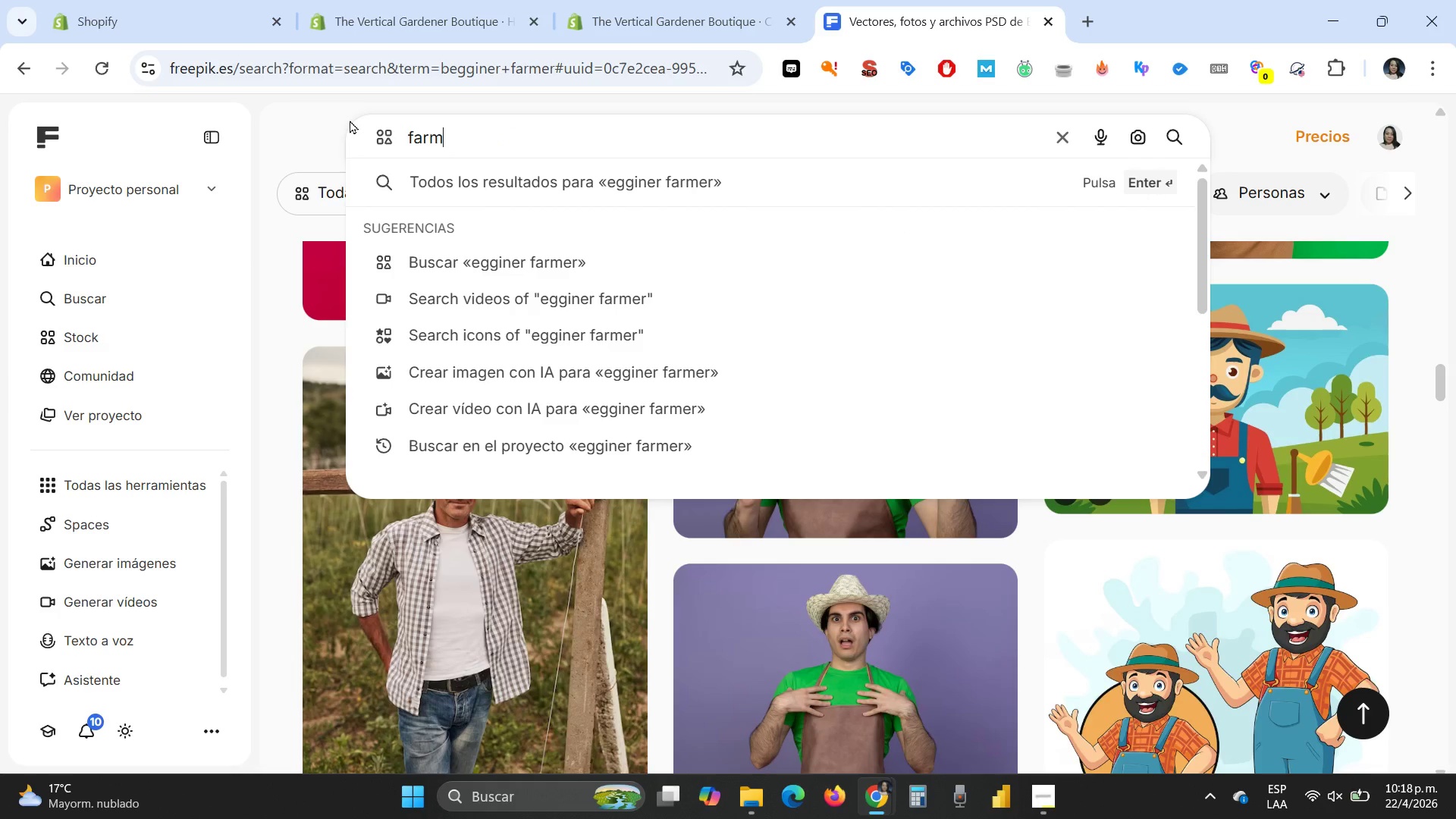 
key(Enter)
 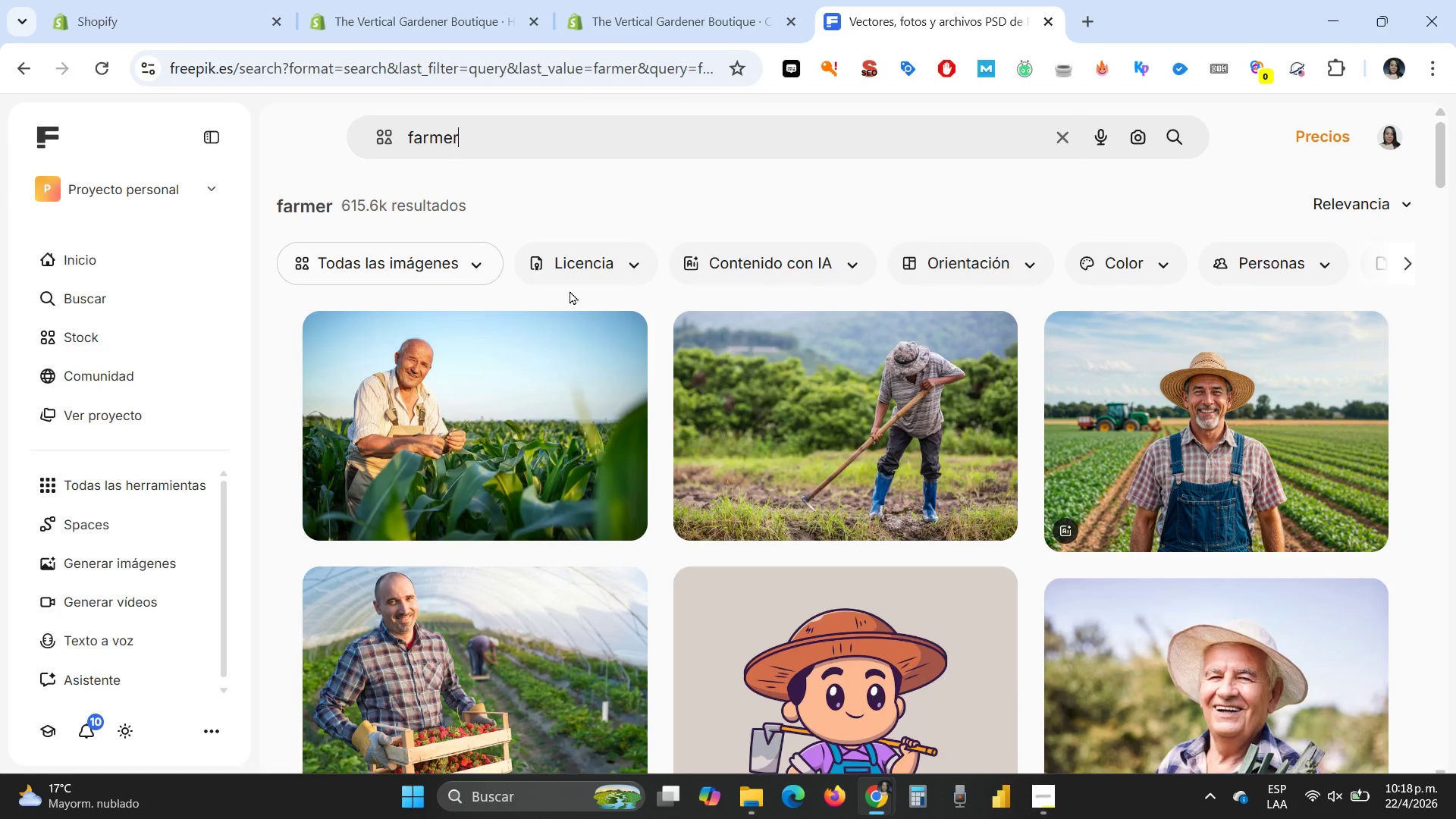 
wait(5.86)
 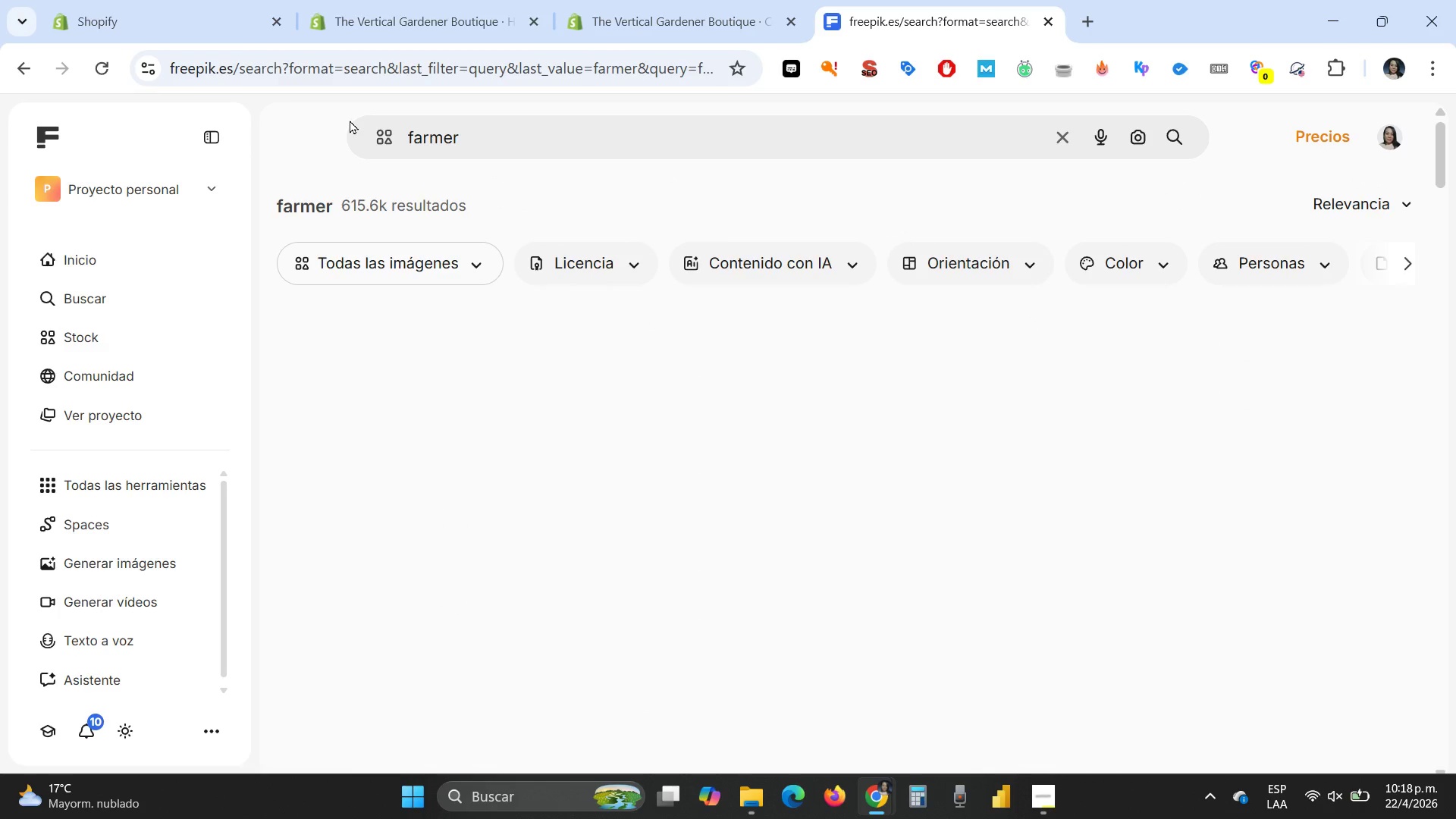 
scroll: coordinate [450, 359], scroll_direction: down, amount: 9.0
 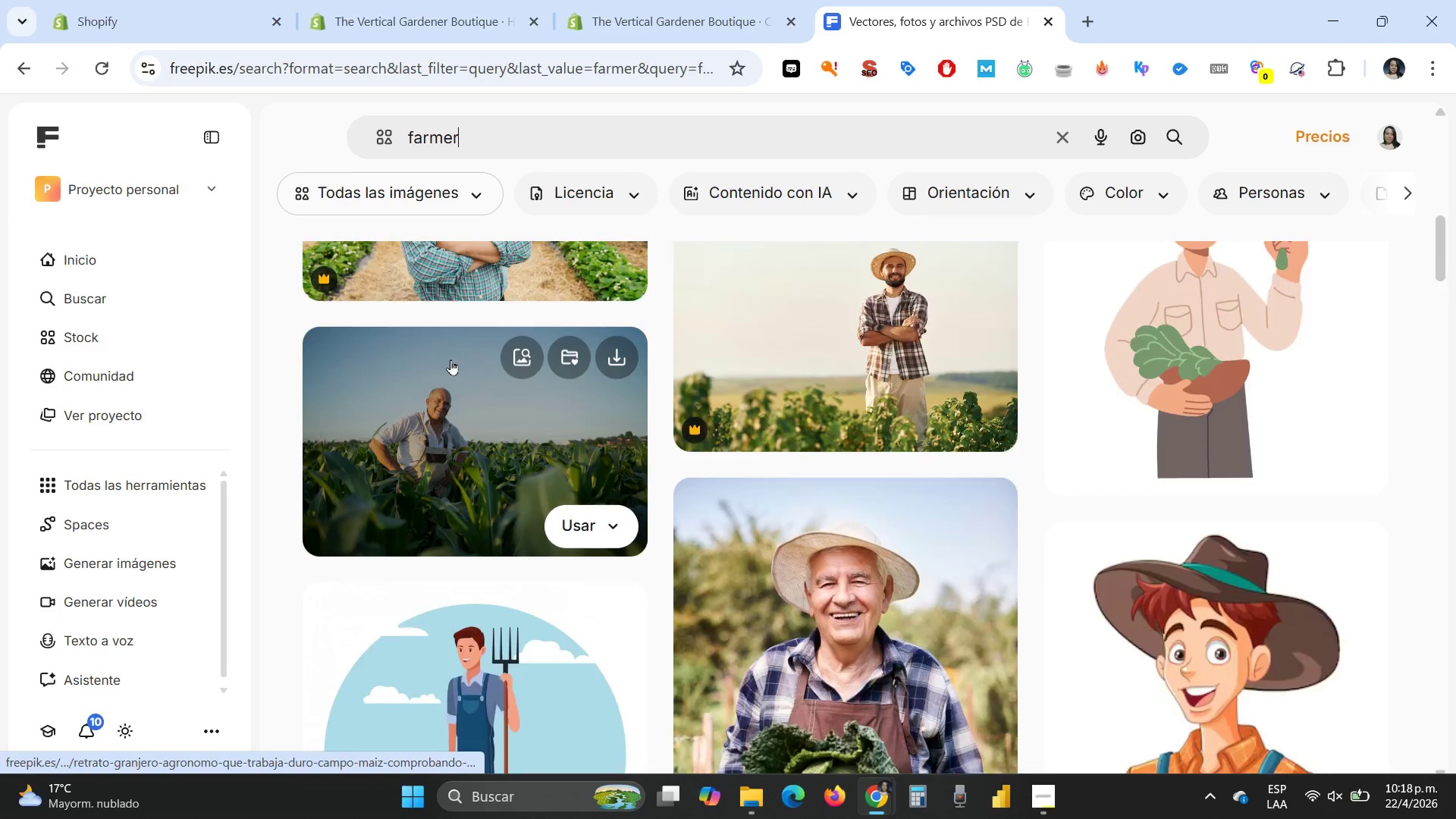 
scroll: coordinate [450, 359], scroll_direction: up, amount: 7.0
 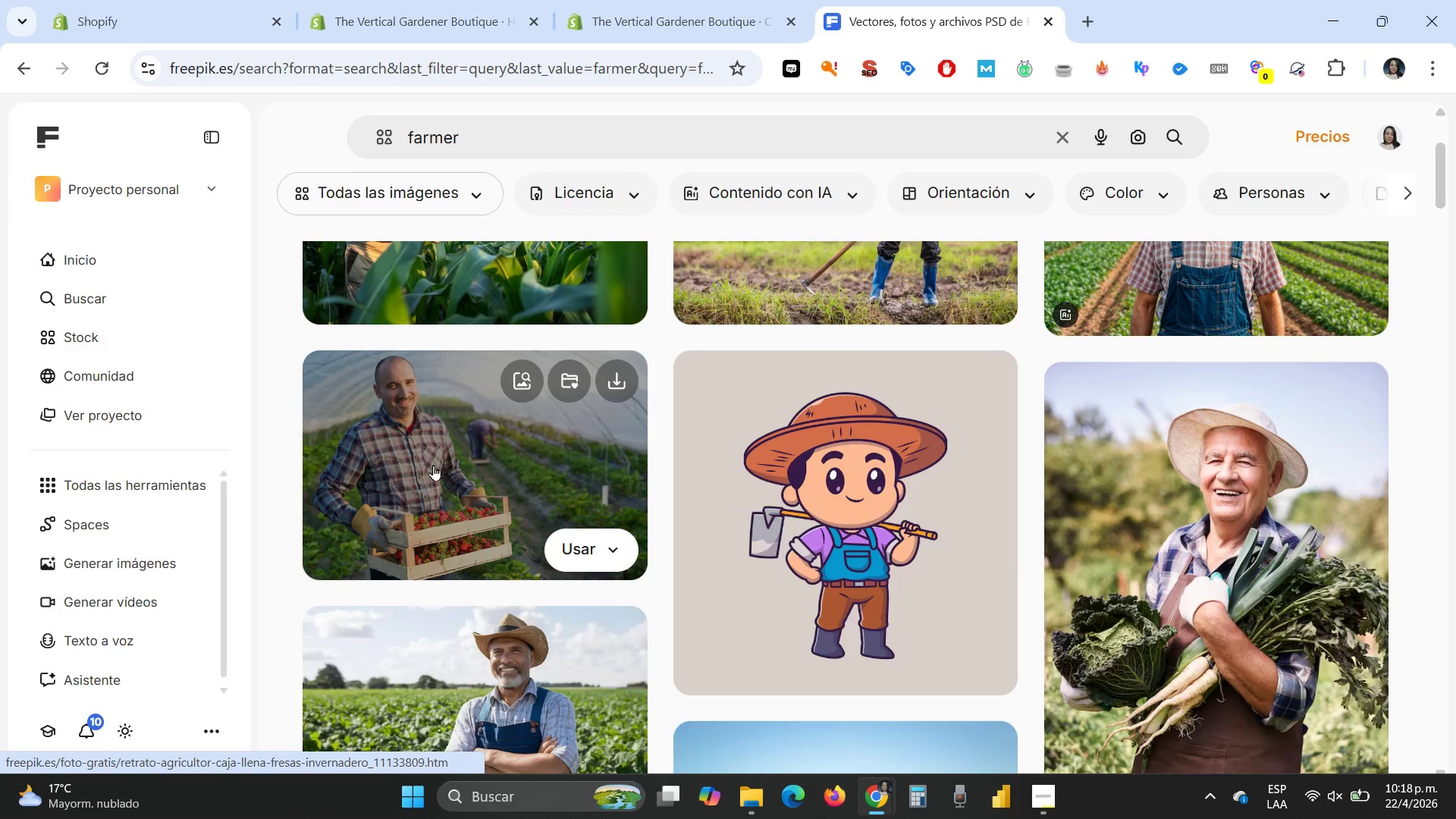 
left_click([433, 465])
 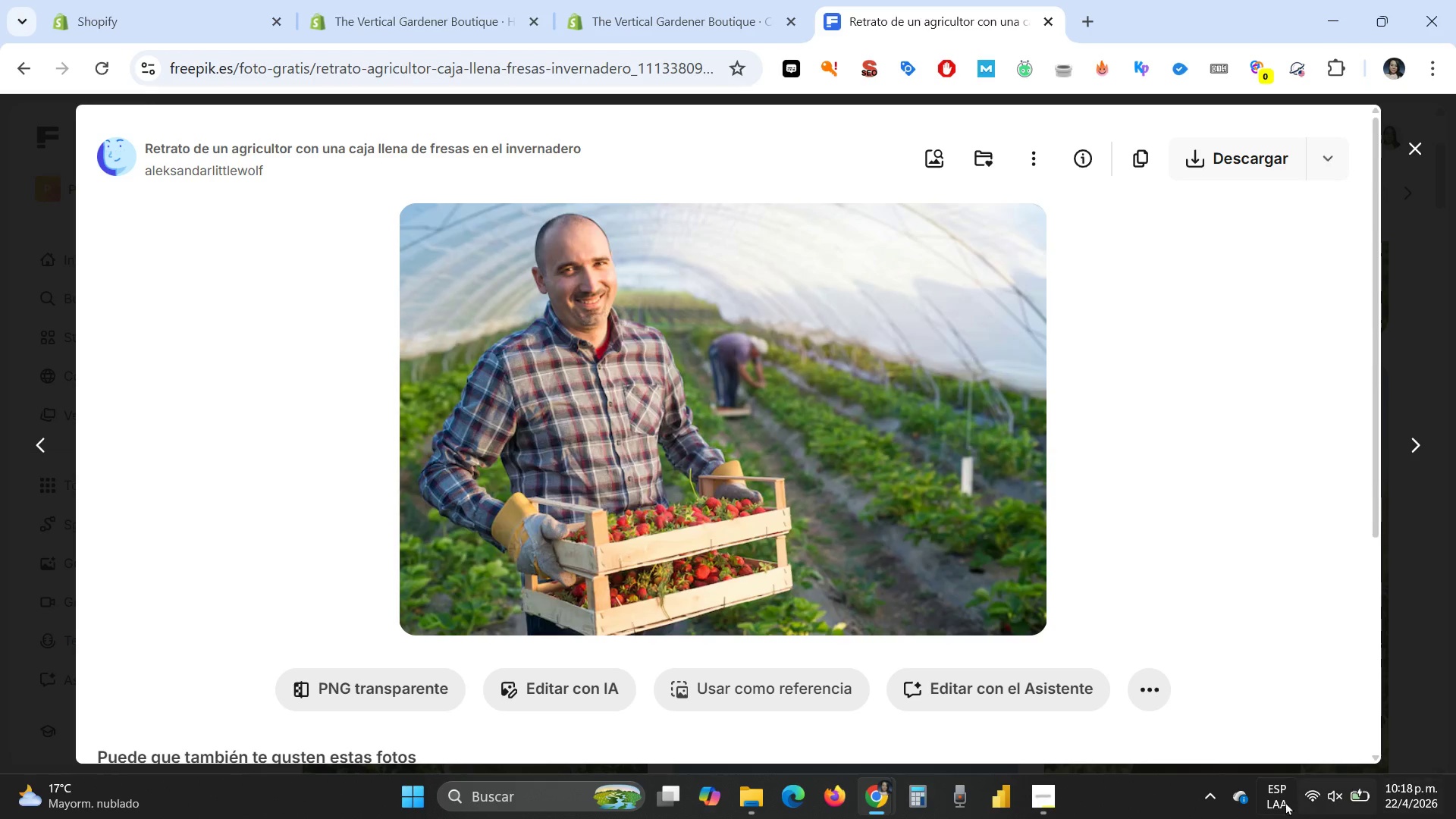 
left_click([1211, 790])
 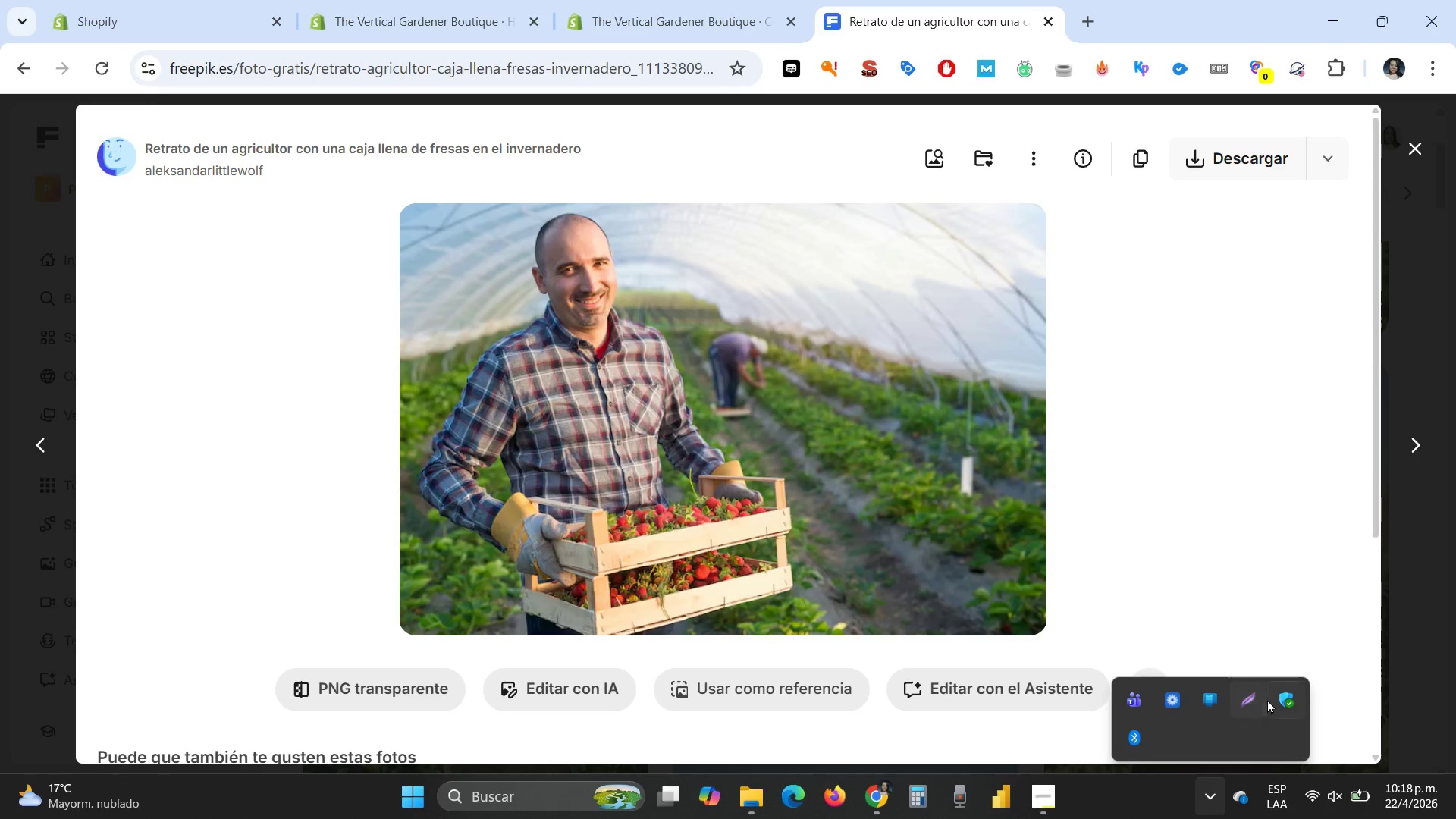 
left_click([1254, 697])
 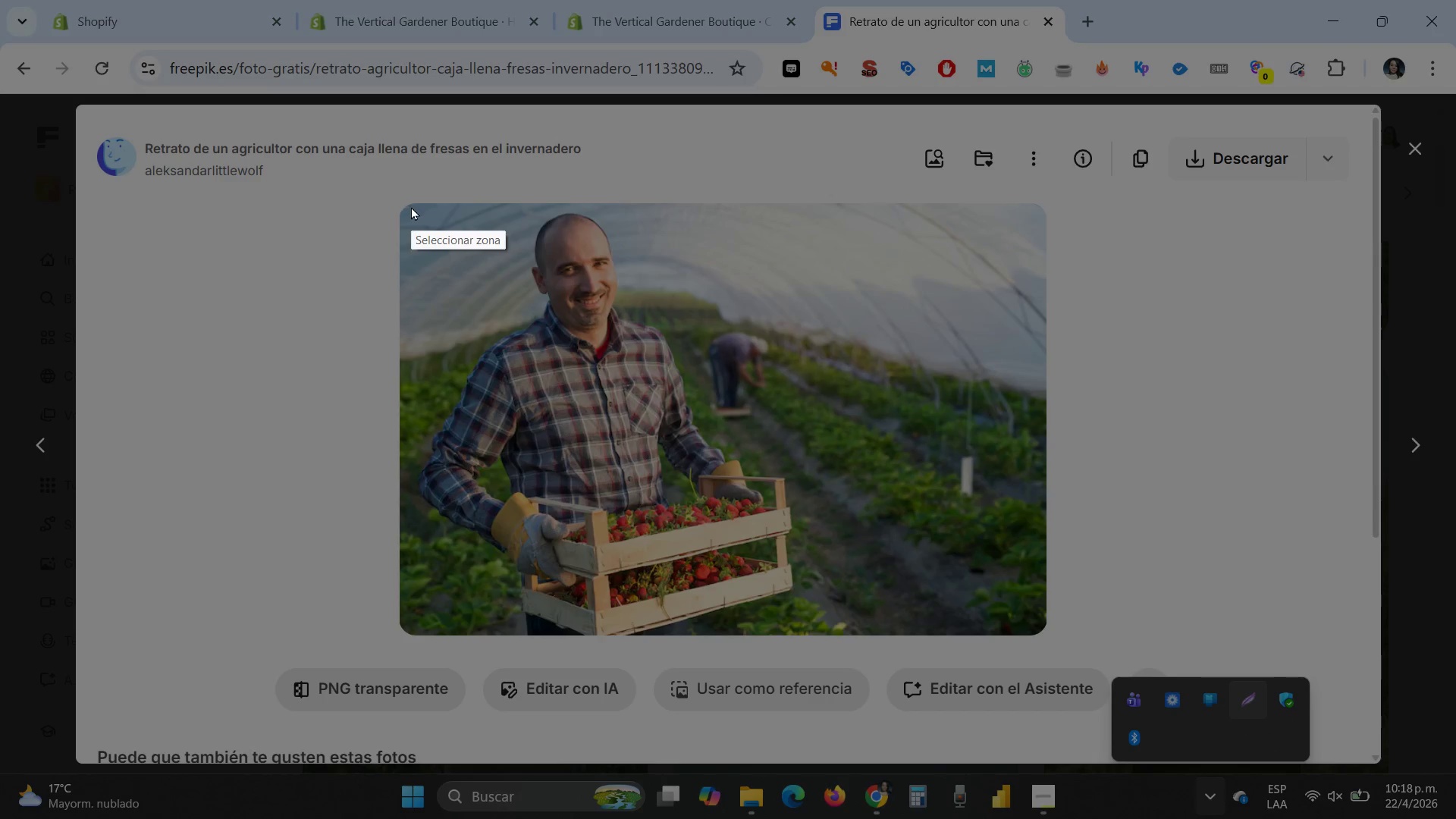 
left_click_drag(start_coordinate=[411, 206], to_coordinate=[1029, 635])
 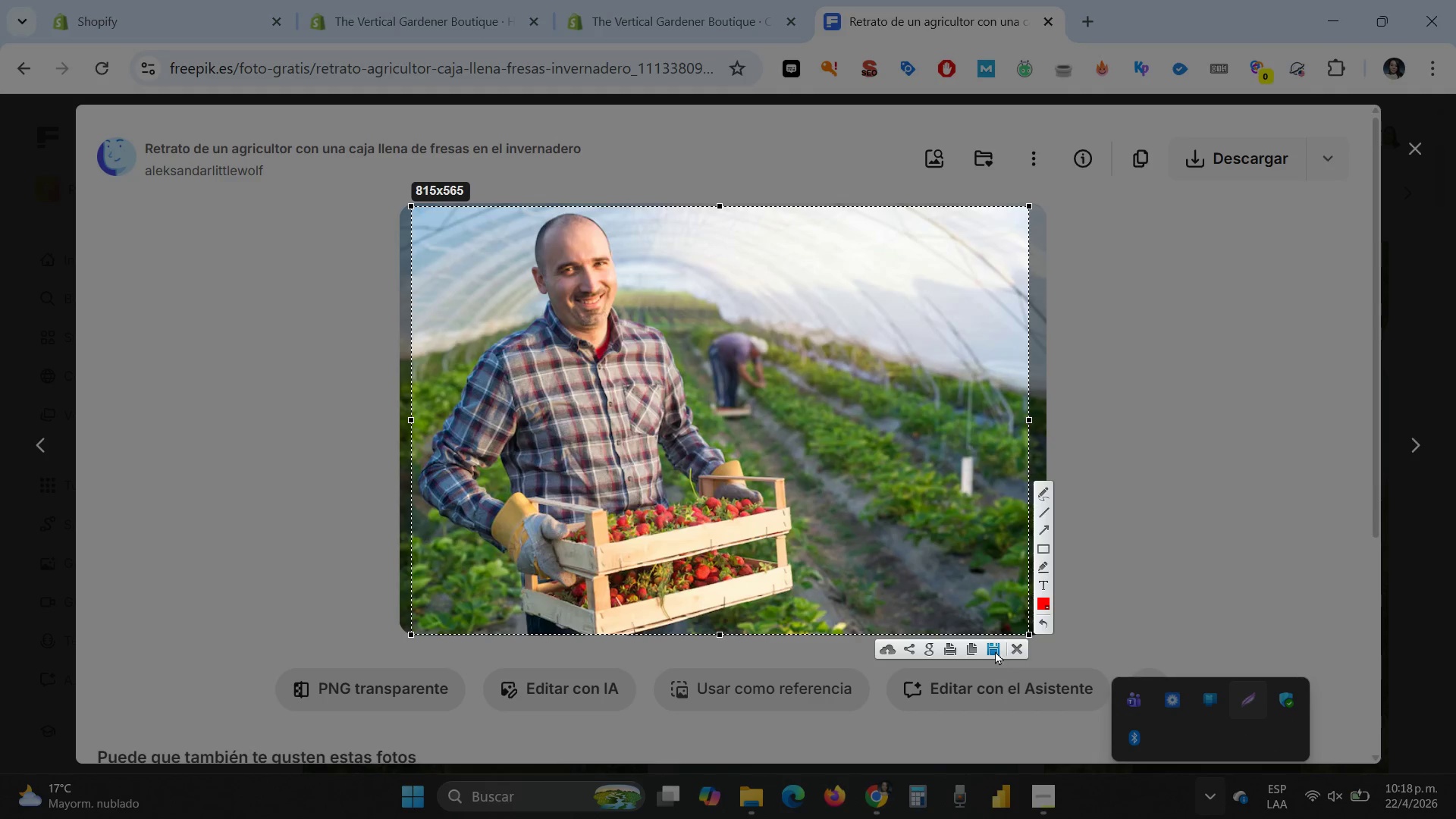 
left_click([997, 645])
 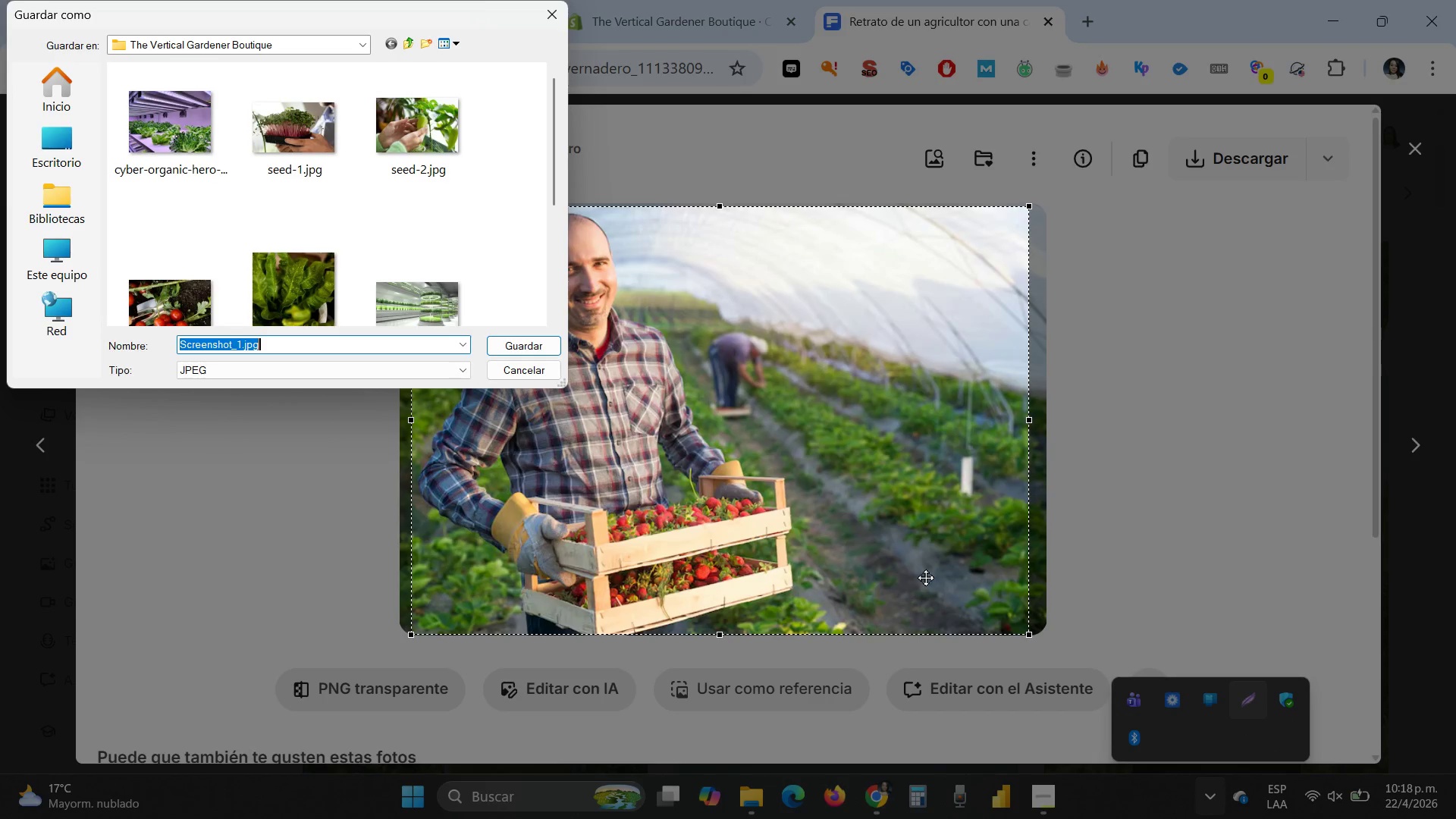 
type(begginer kit[Home])
 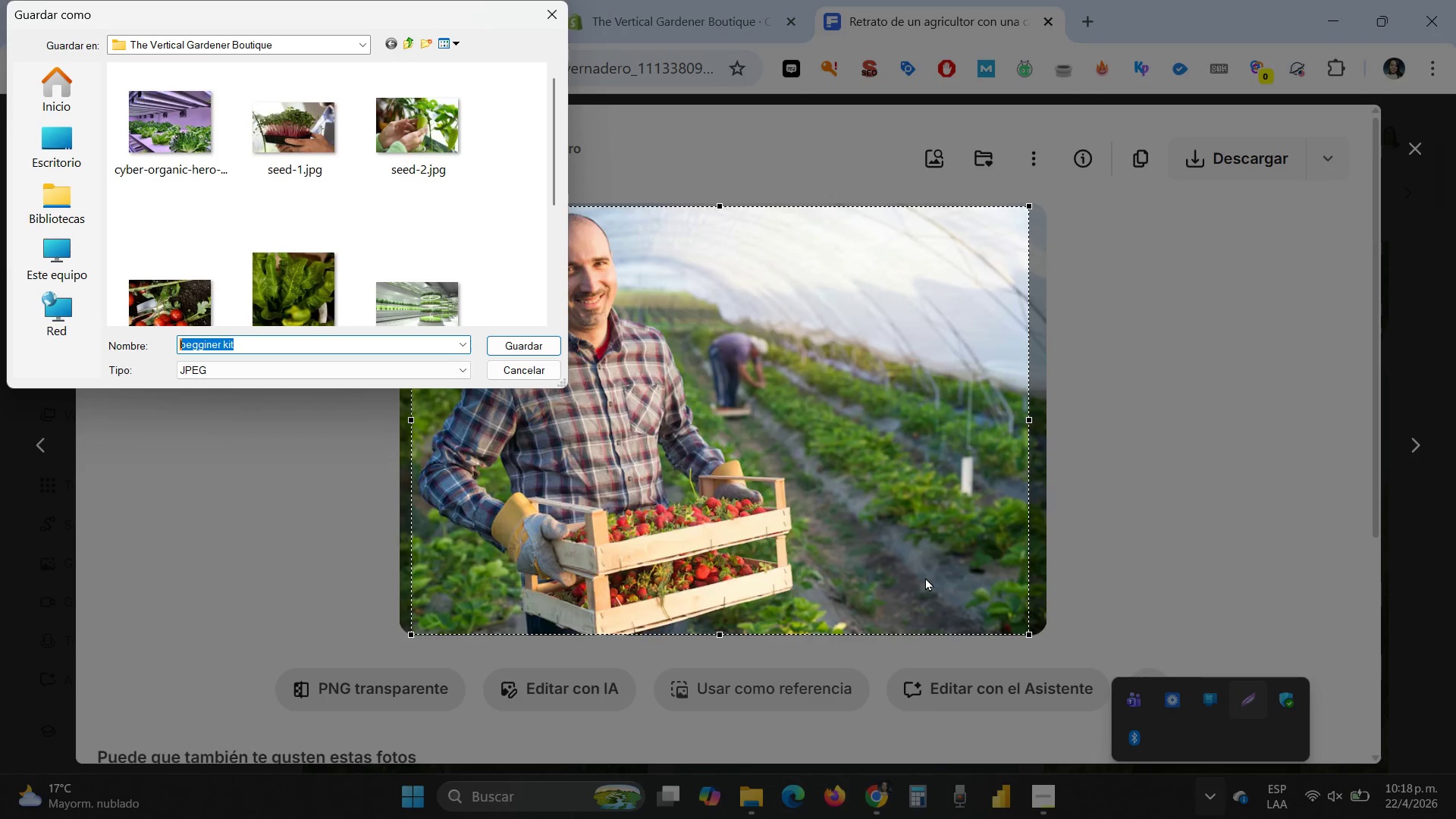 
key(Control+C)
 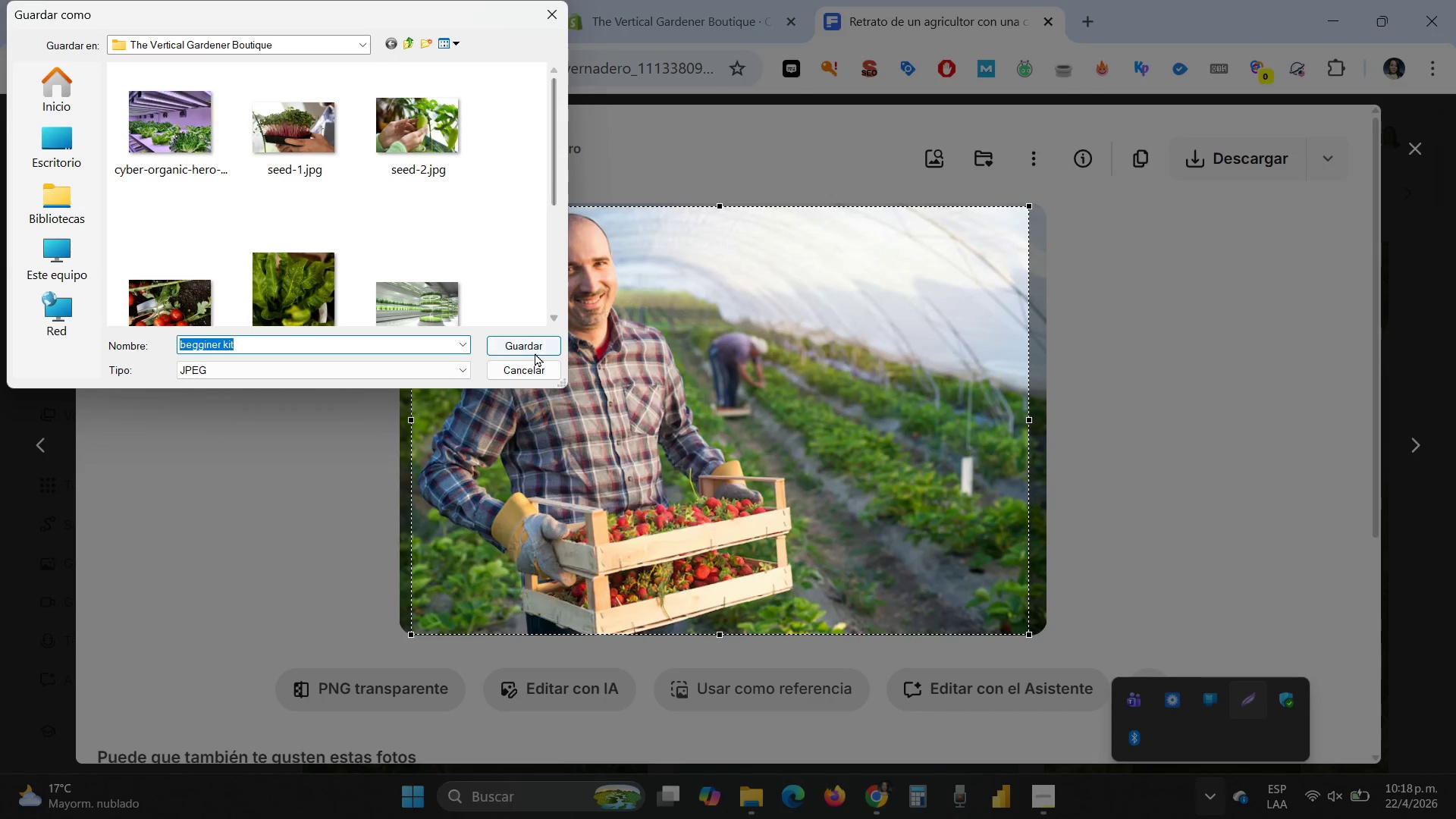 
left_click([527, 352])
 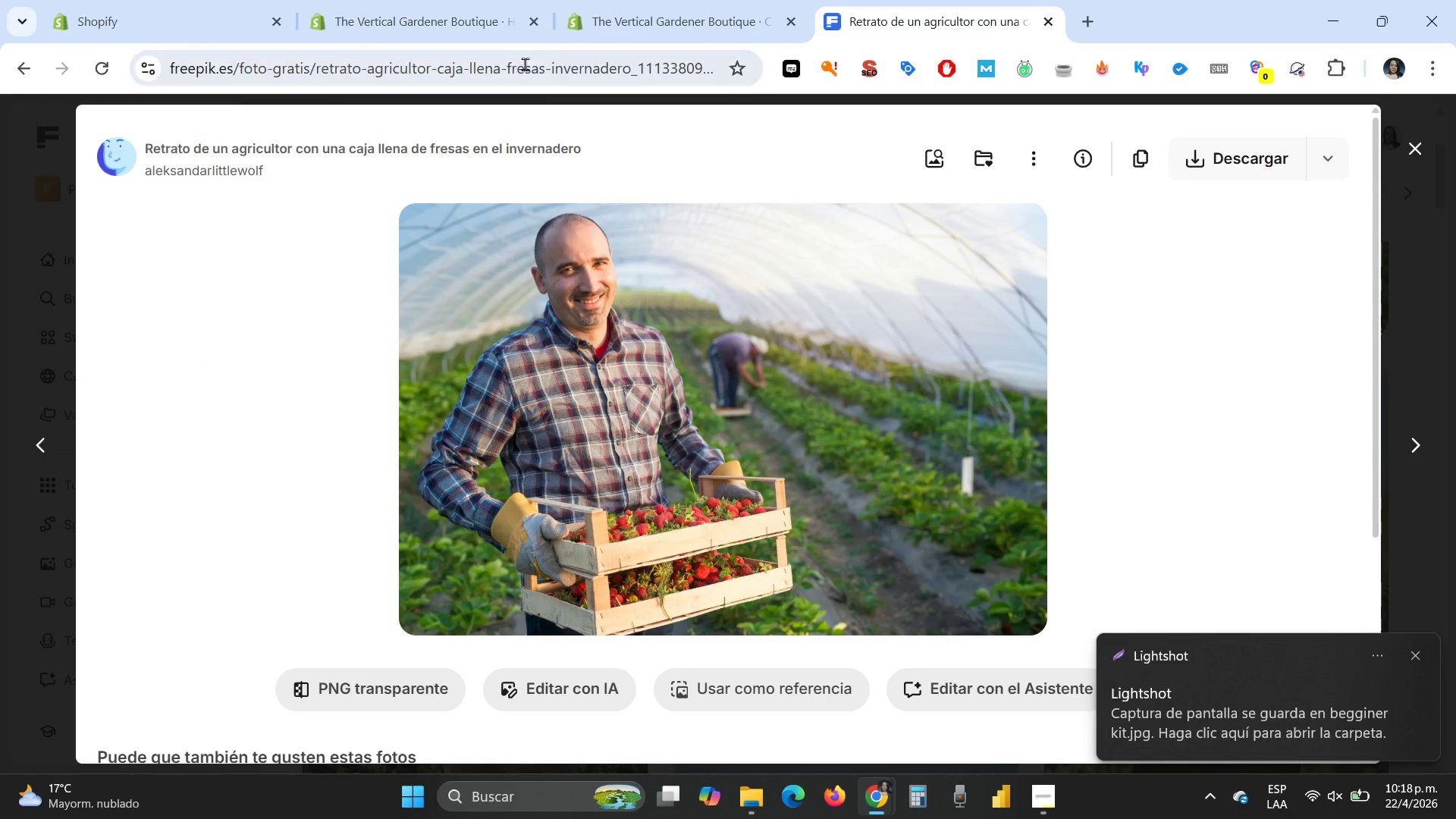 
left_click([596, 25])
 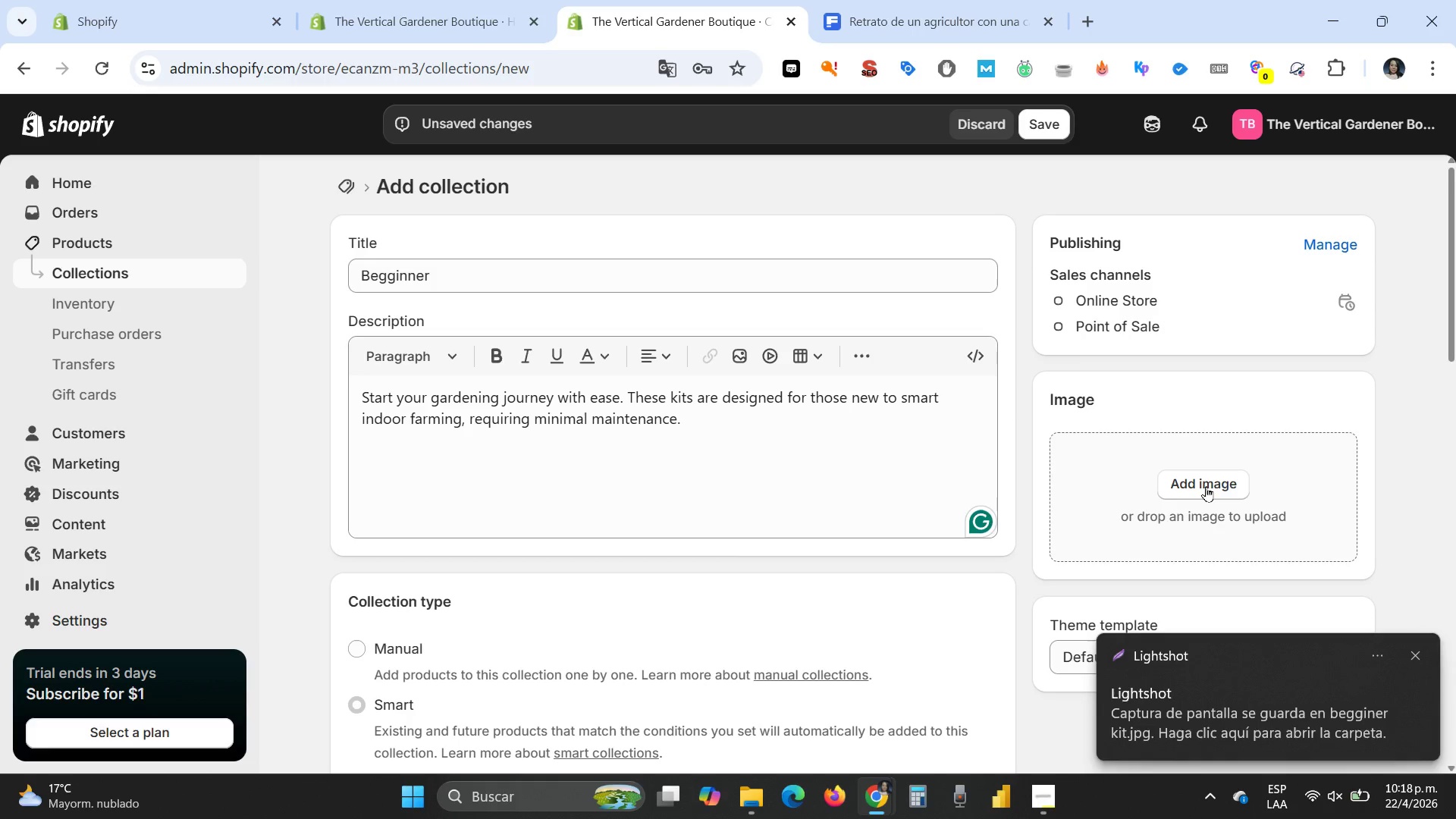 
left_click([1206, 486])
 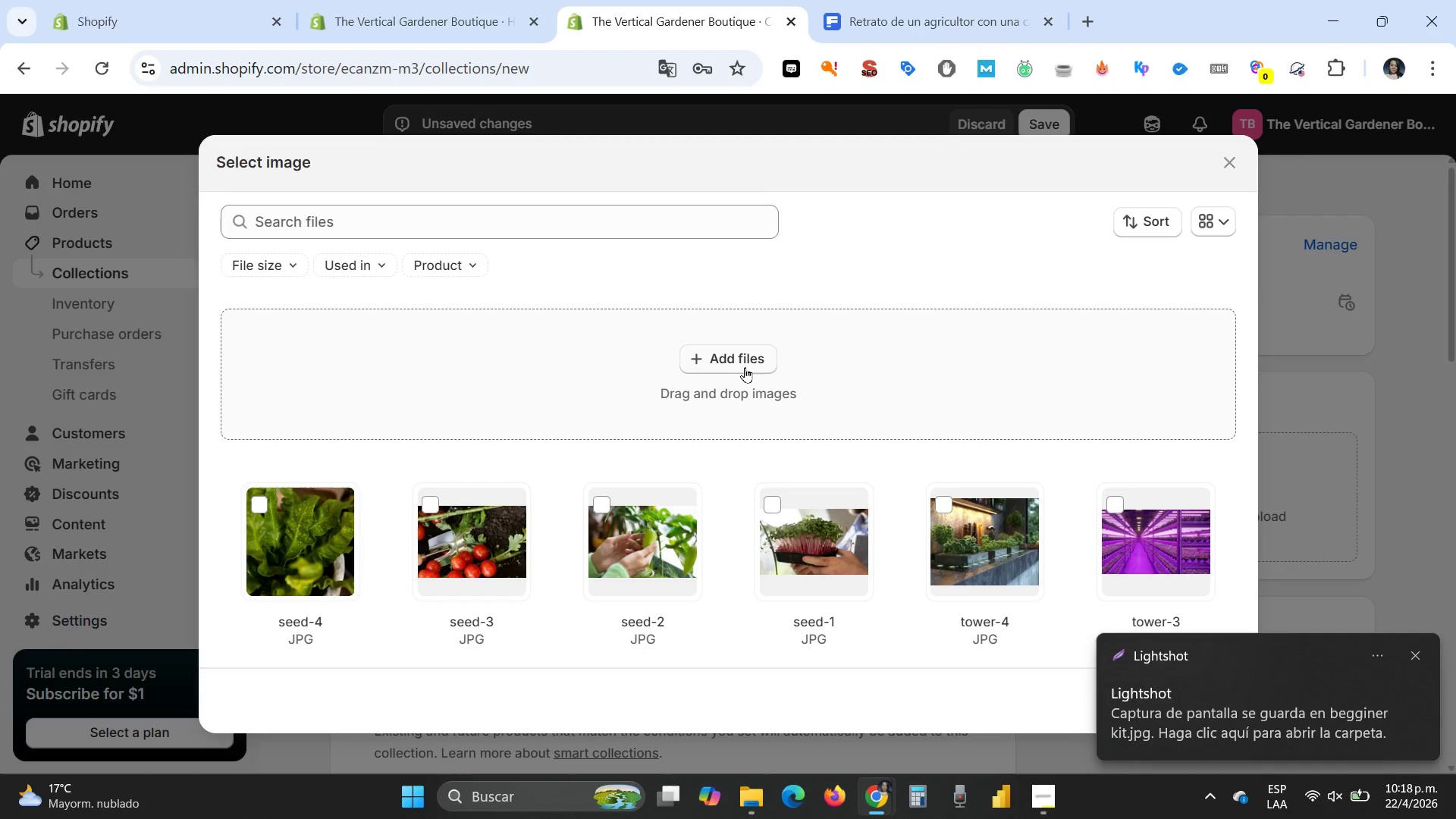 
left_click([743, 365])
 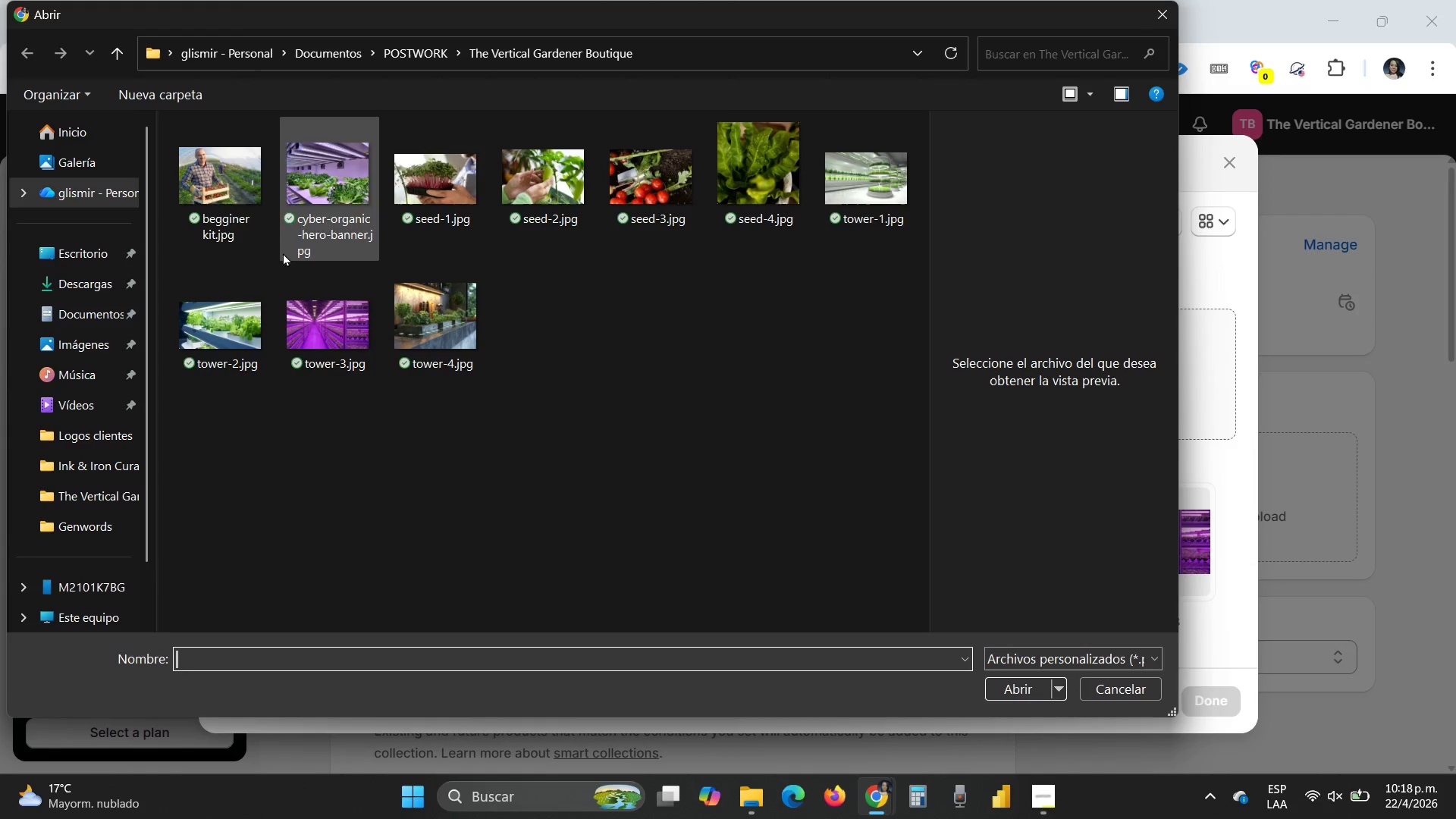 
double_click([234, 202])
 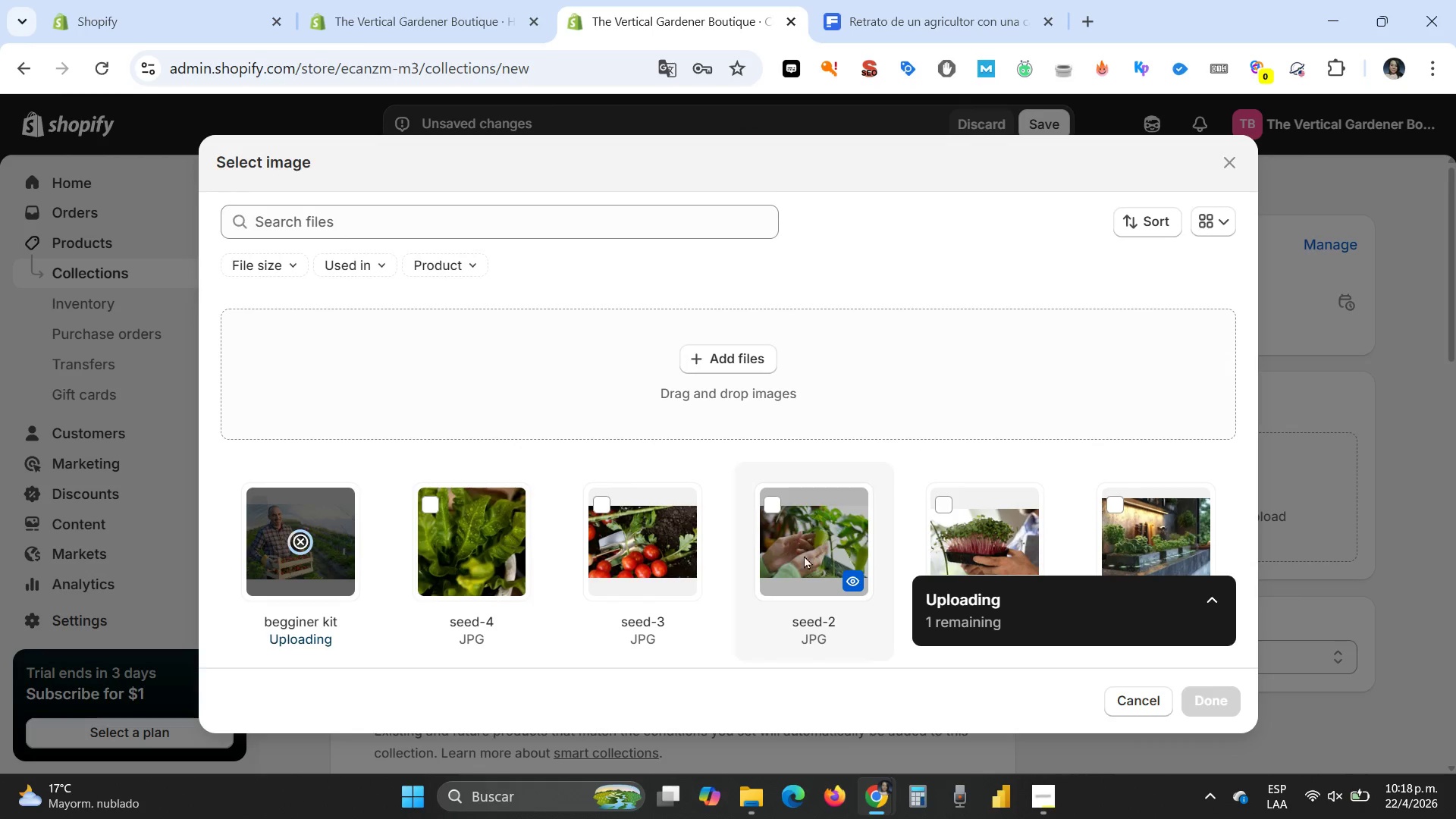 
mouse_move([448, 506])
 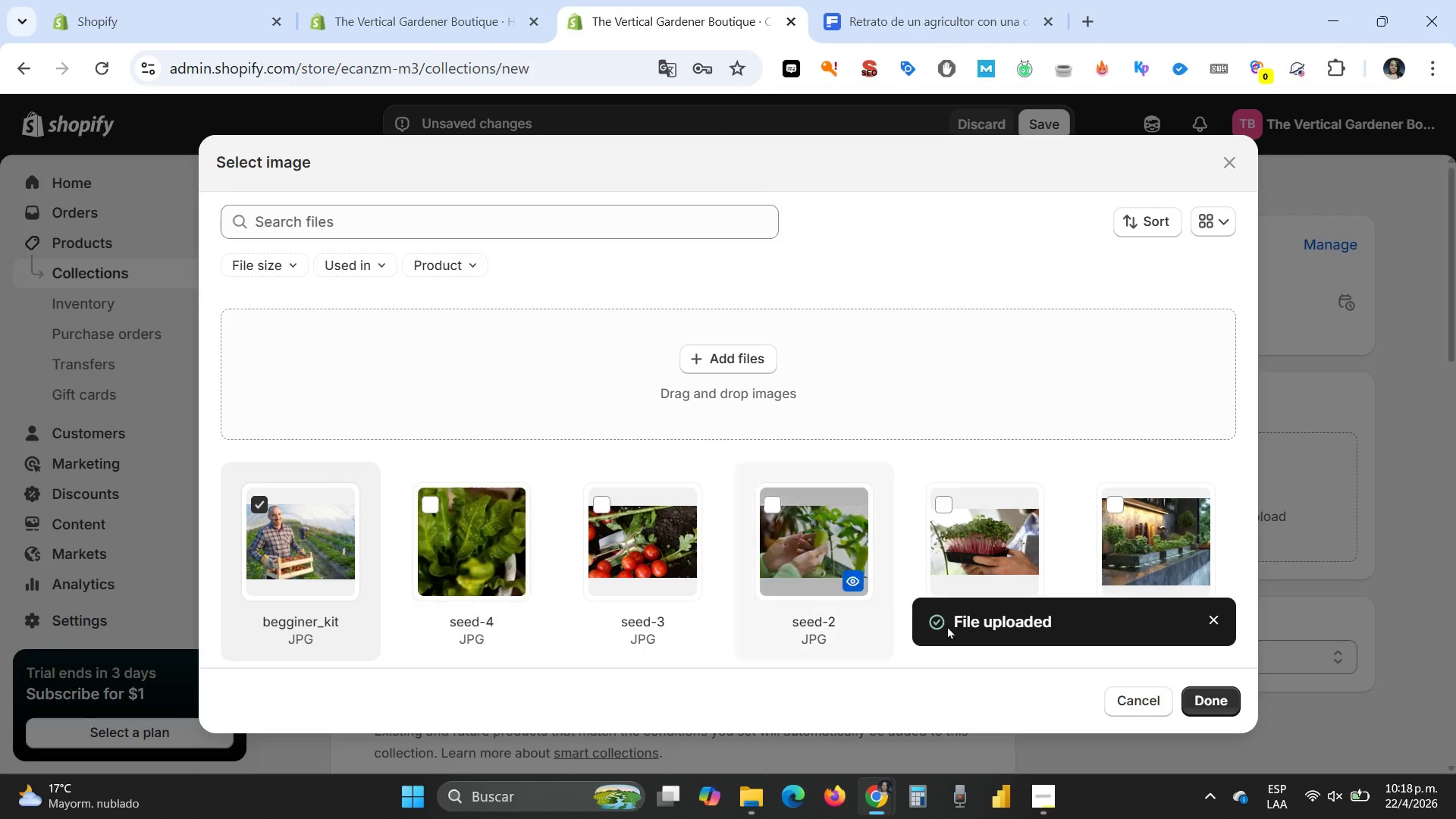 
left_click([1223, 706])
 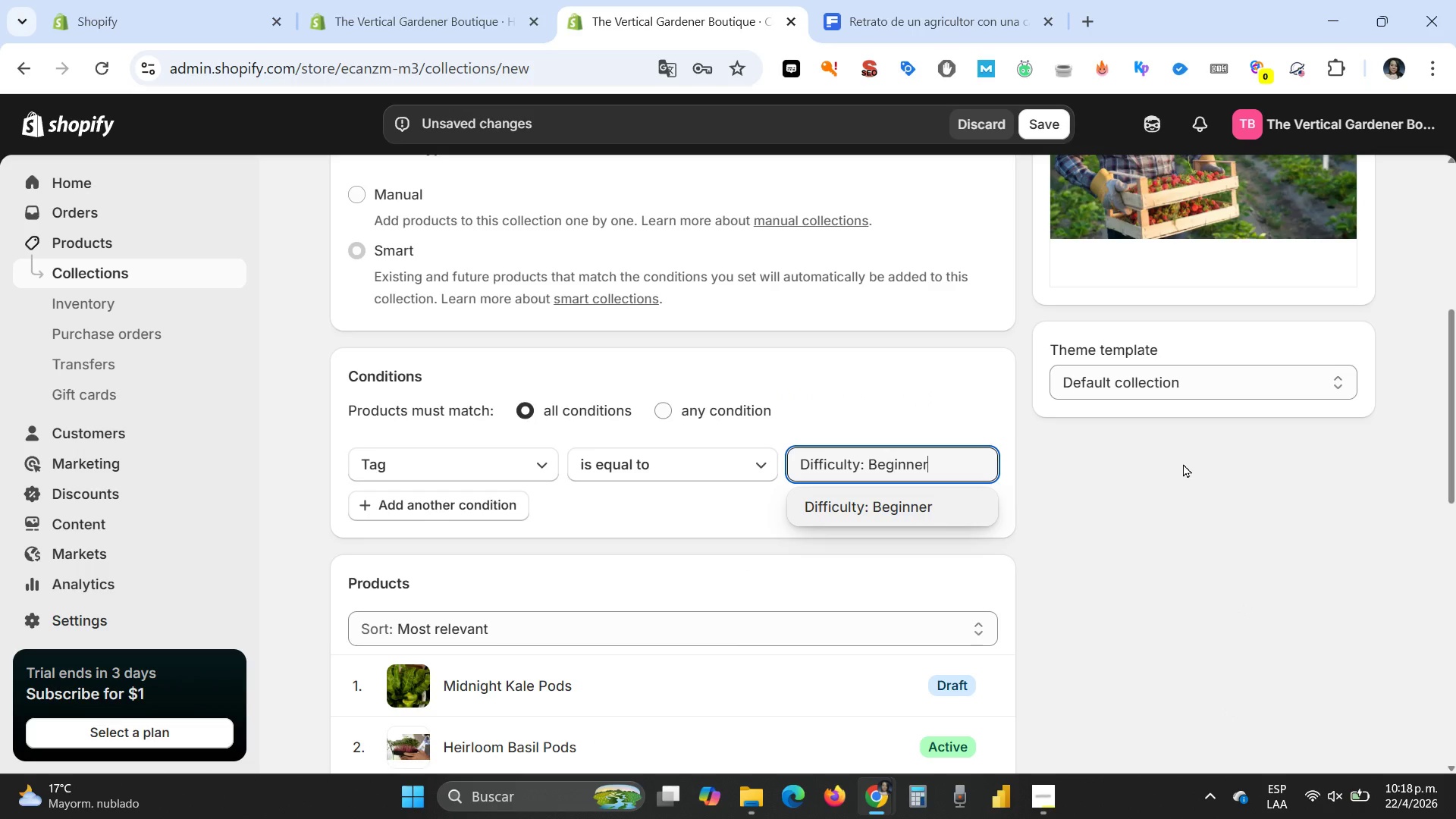 
scroll: coordinate [1181, 470], scroll_direction: up, amount: 3.0
 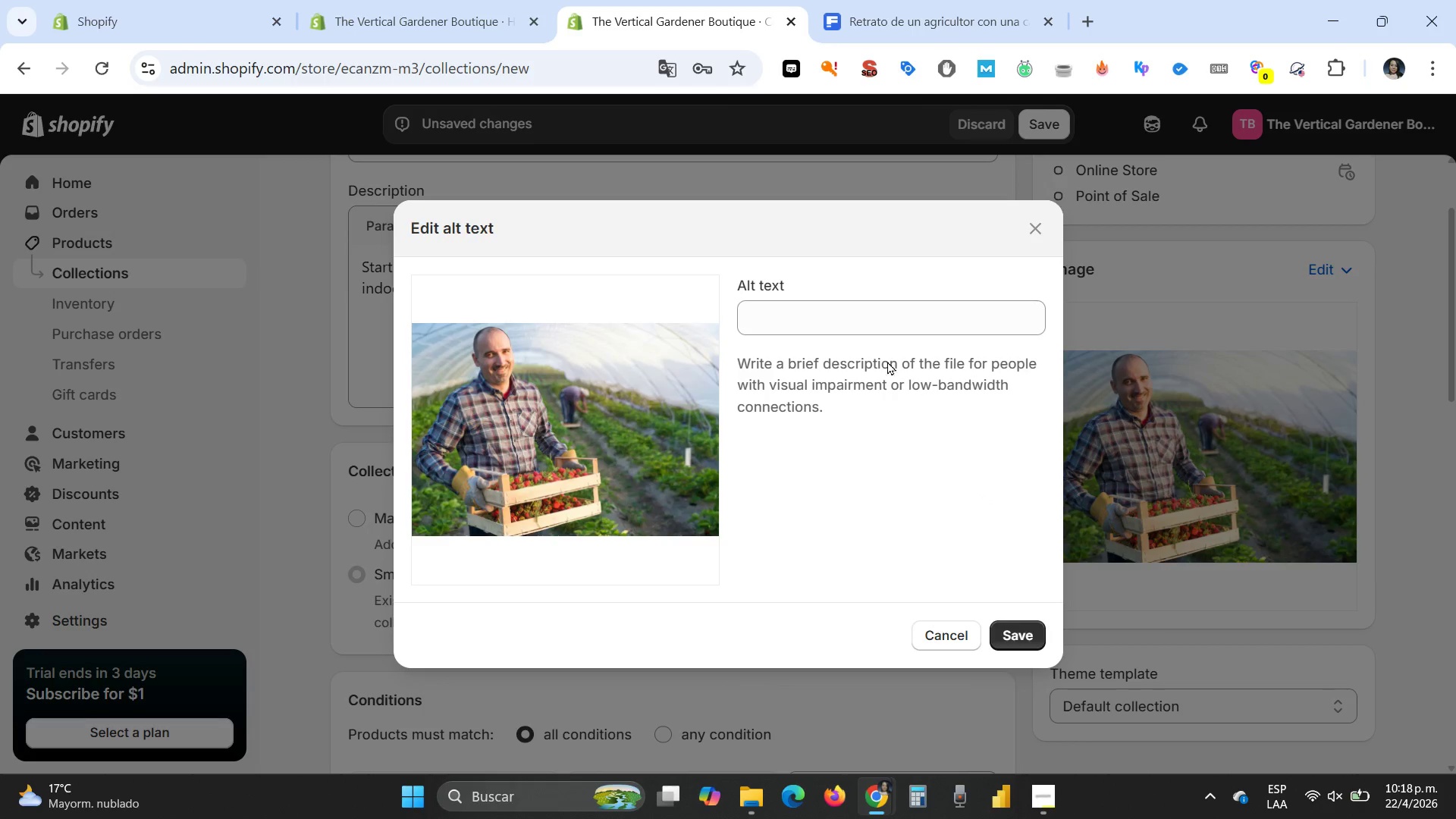 
left_click([811, 312])
 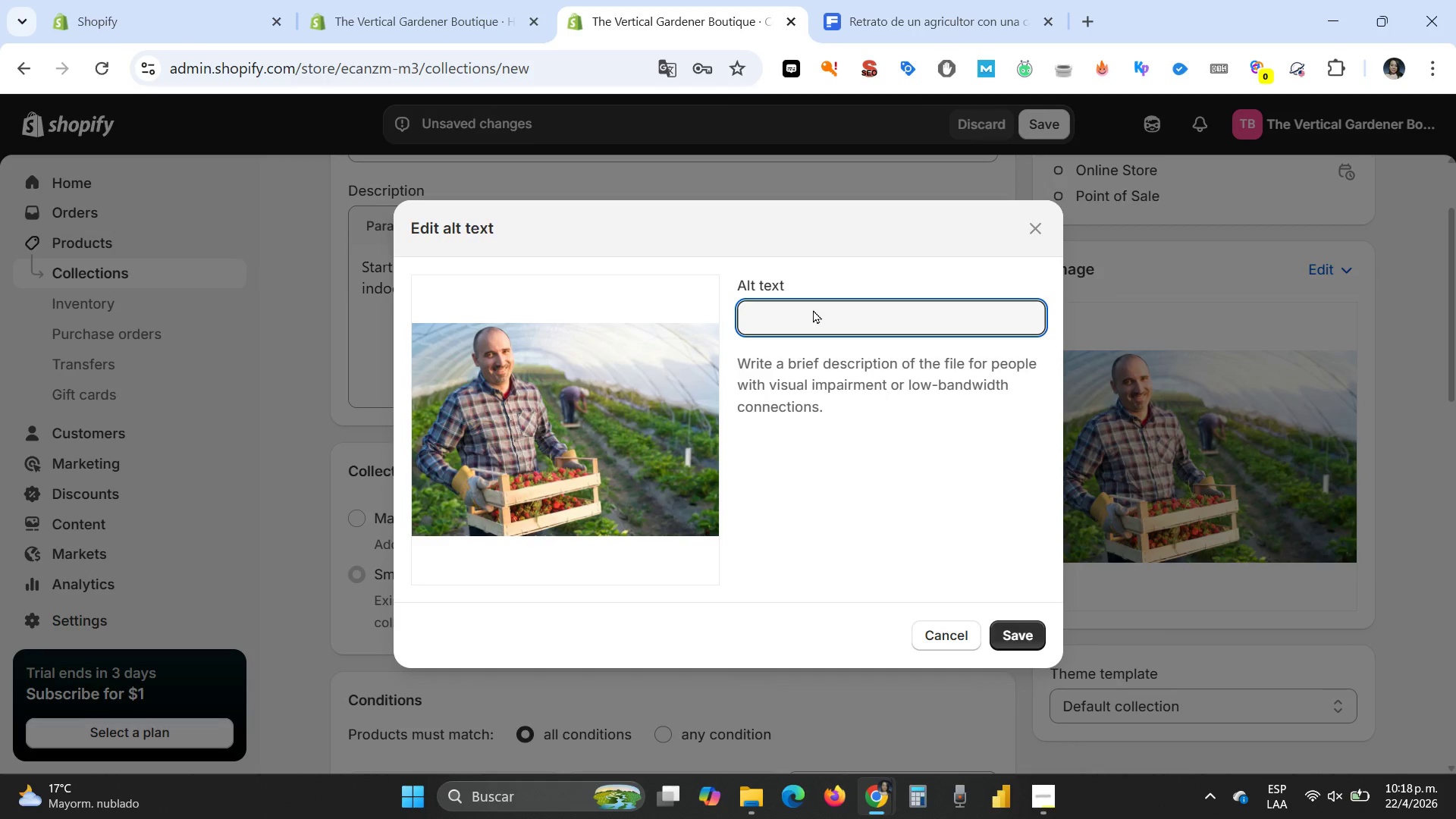 
key(Control+V)
 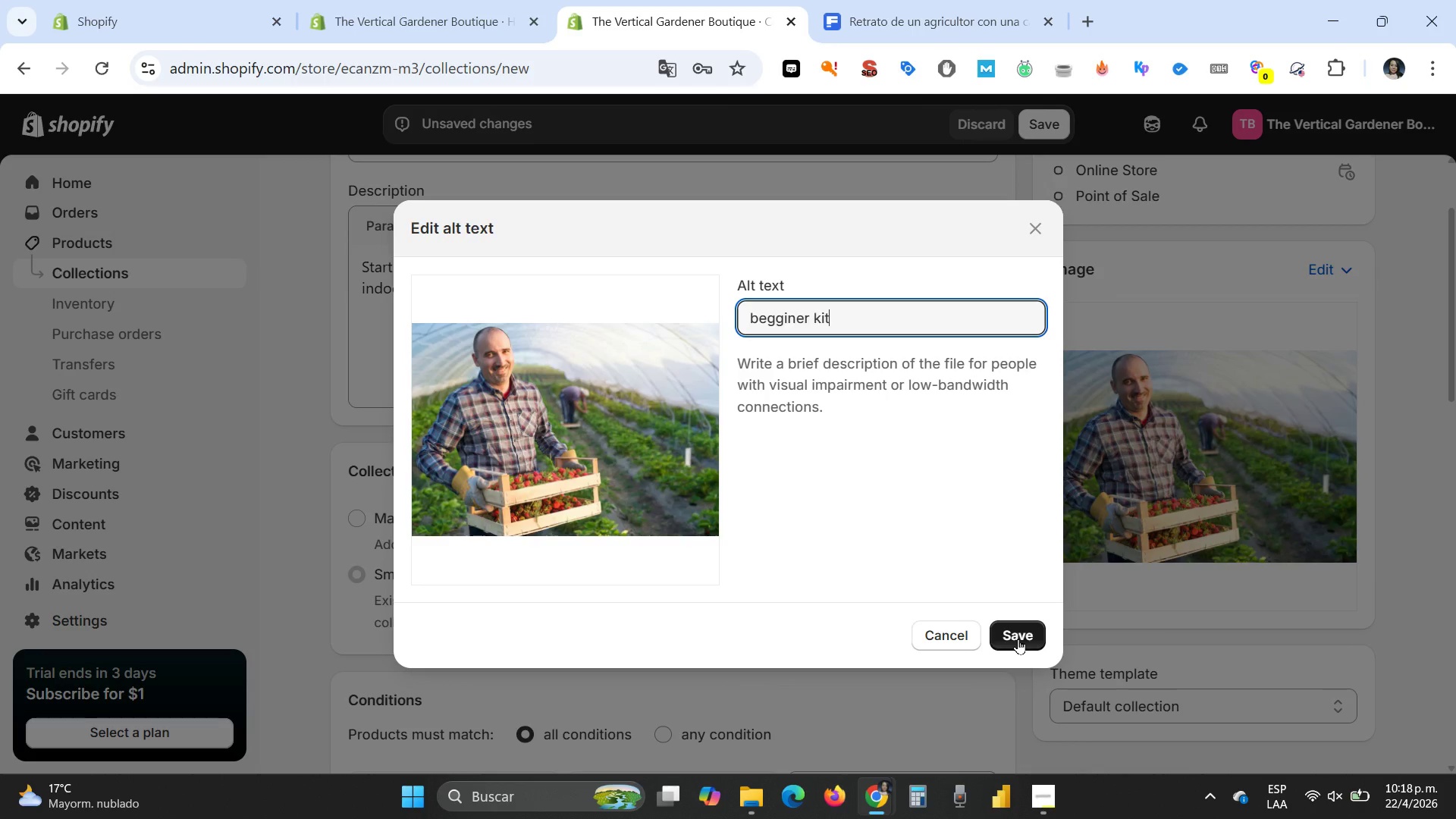 
left_click_drag(start_coordinate=[1018, 639], to_coordinate=[830, 497])
 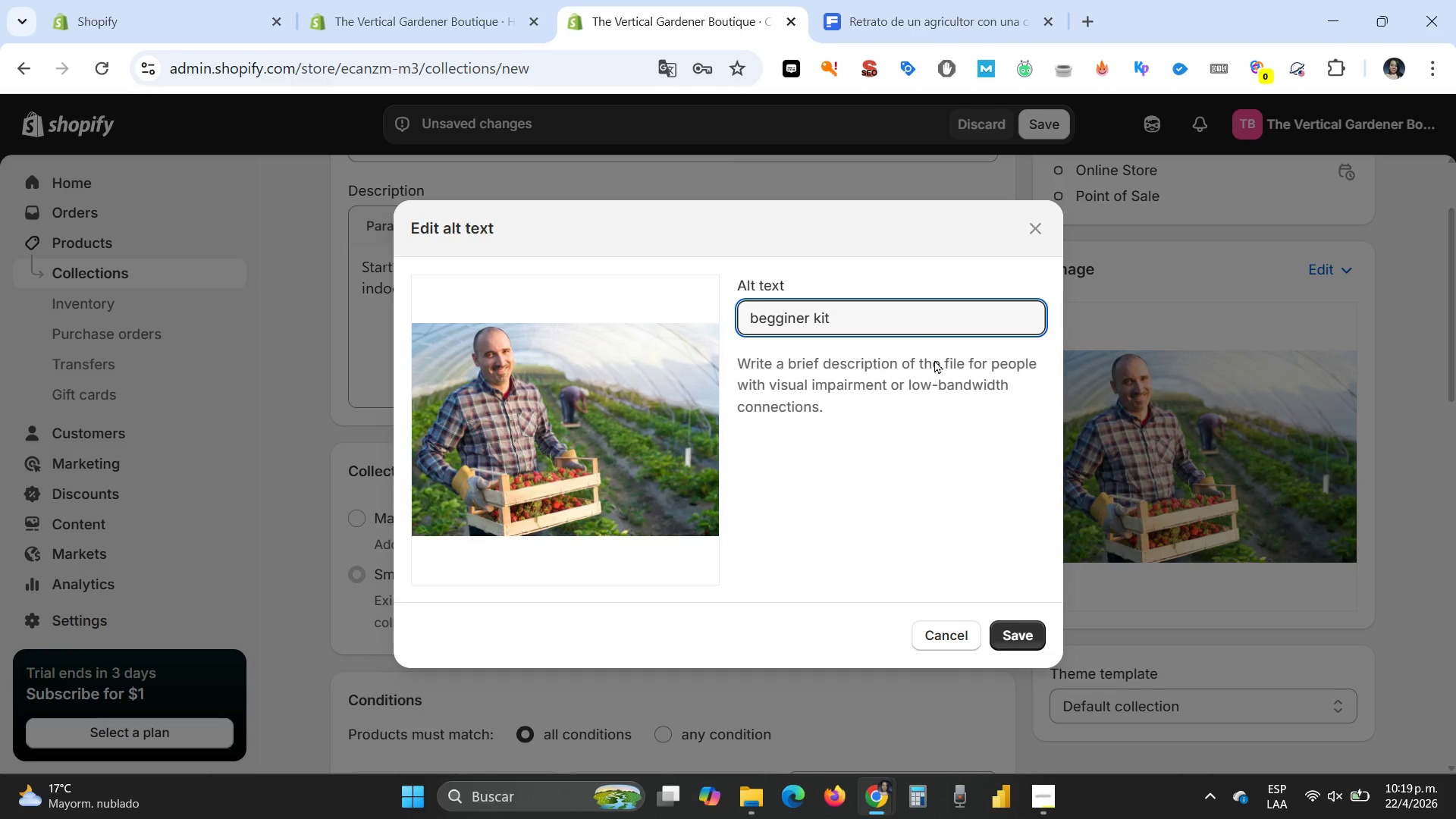 
wait(5.88)
 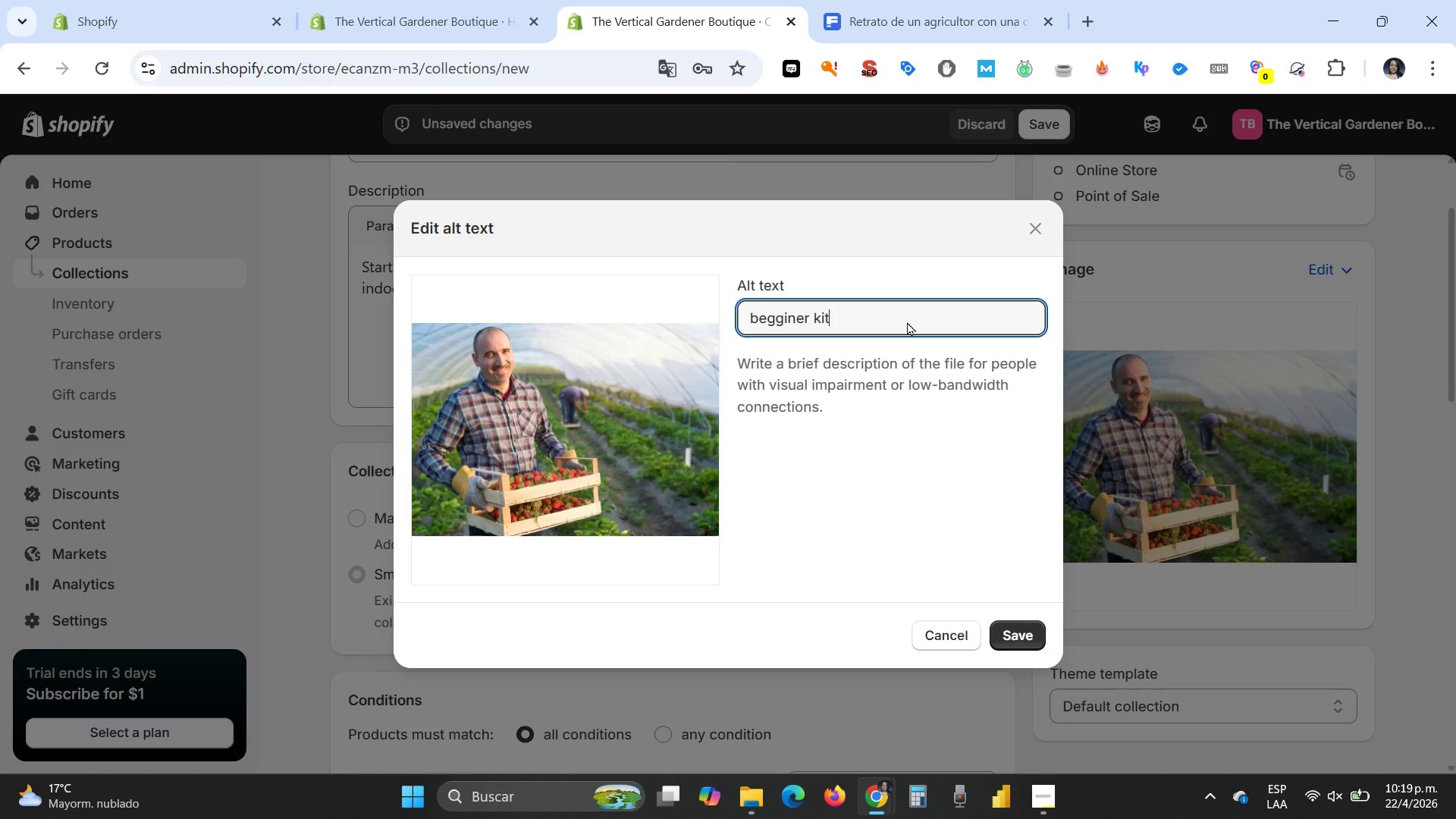 
left_click([1025, 633])
 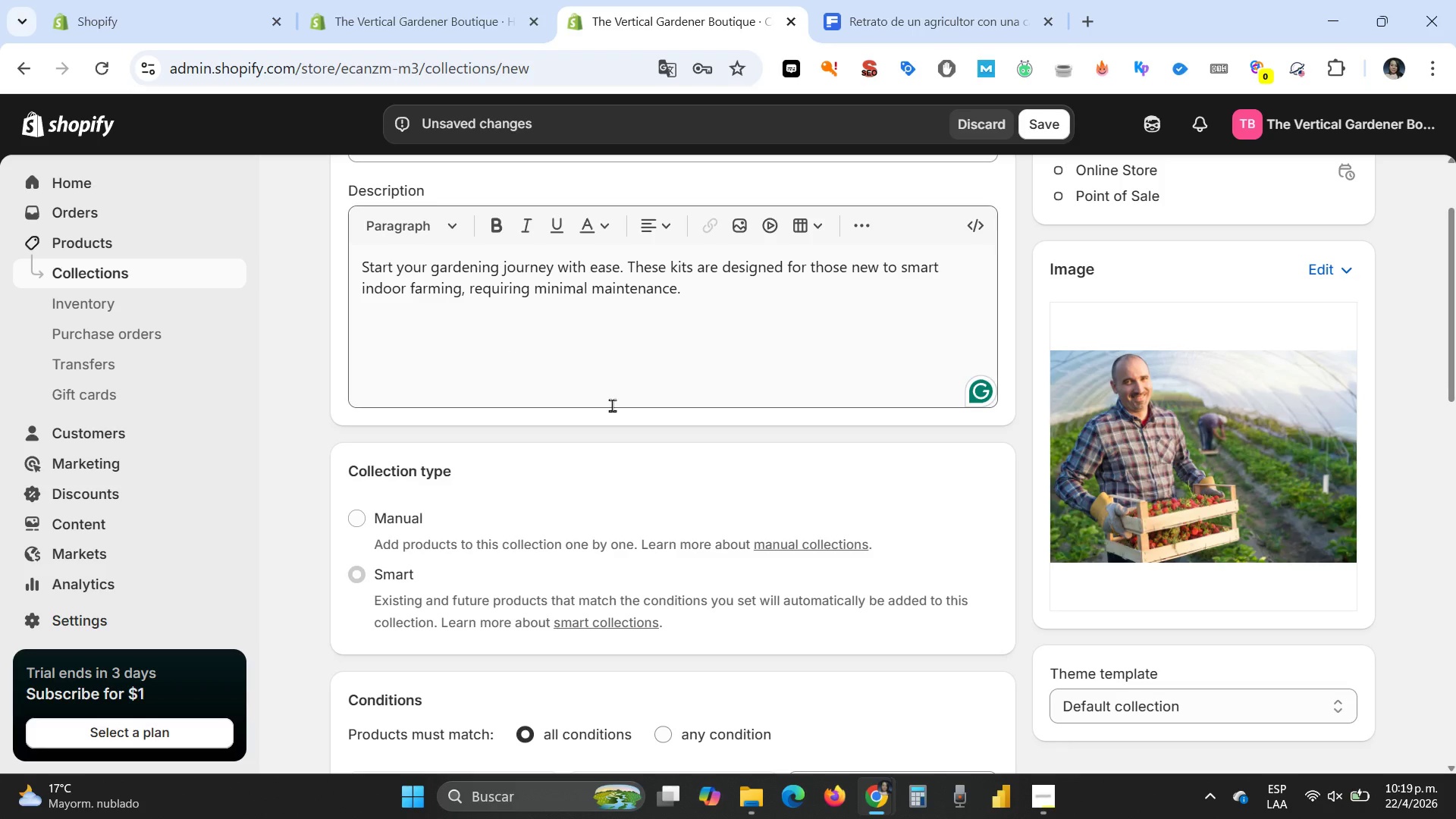 
wait(6.88)
 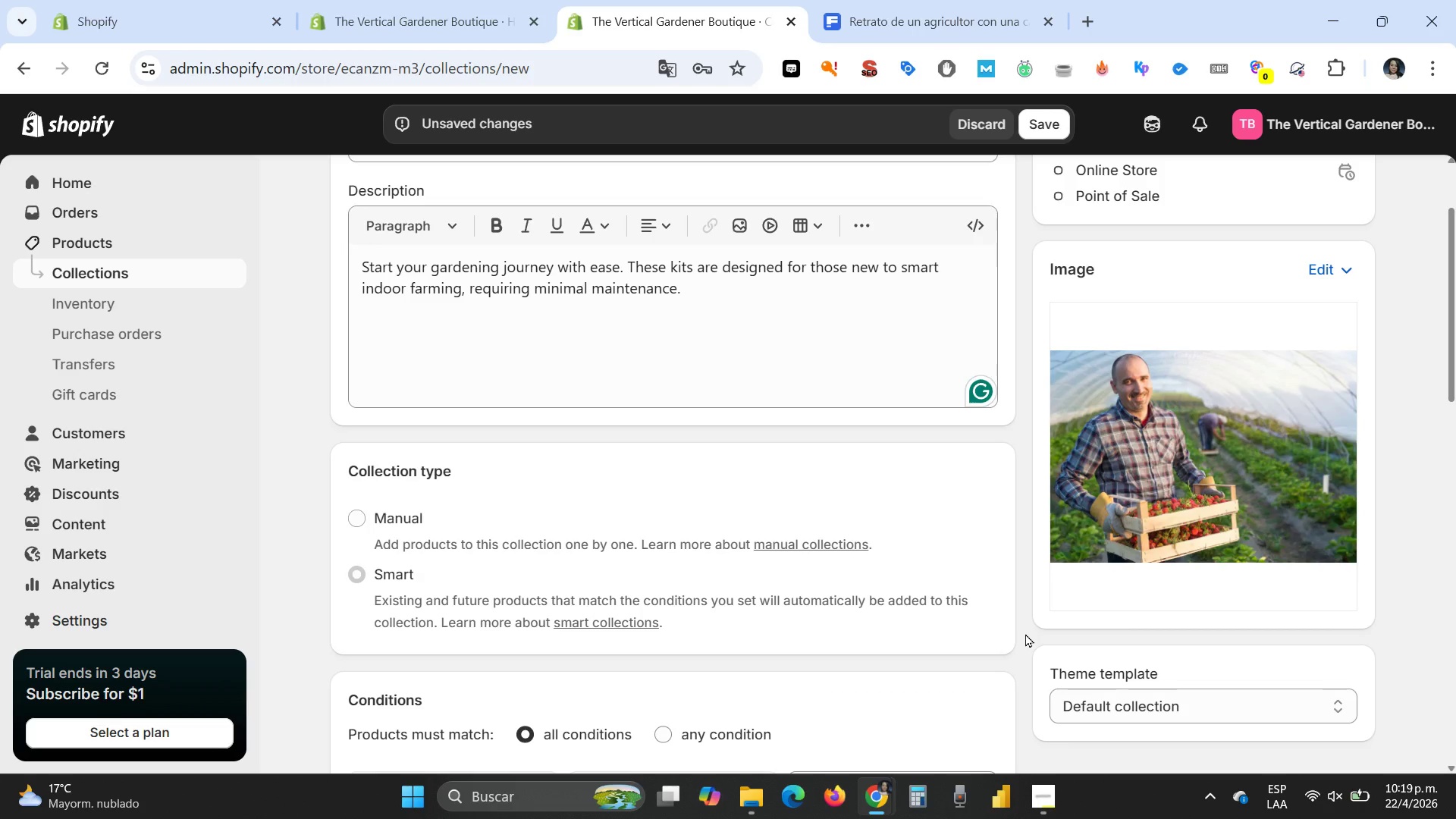 
scroll: coordinate [612, 405], scroll_direction: down, amount: 2.0
 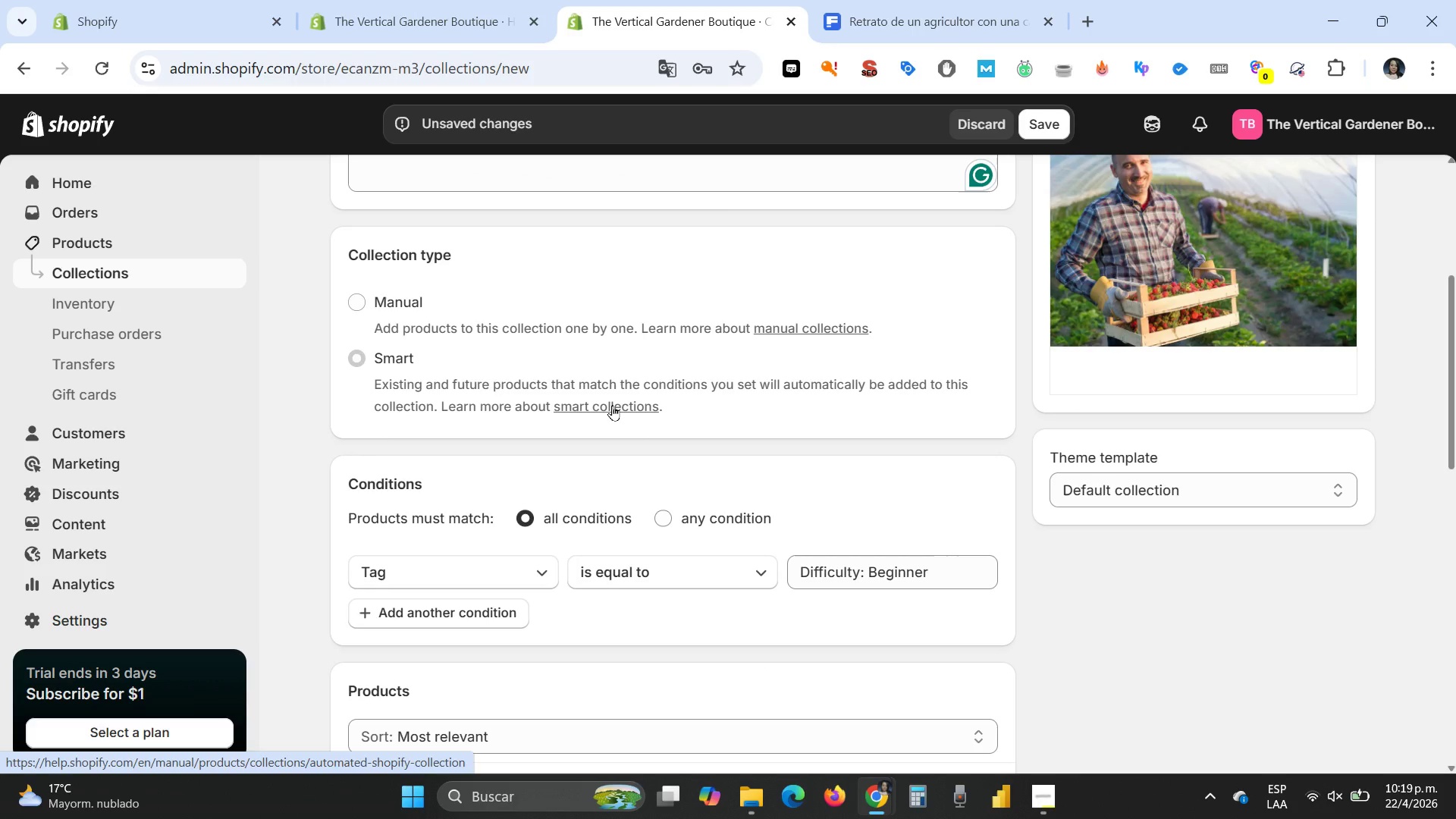 
scroll: coordinate [612, 405], scroll_direction: up, amount: 5.0
 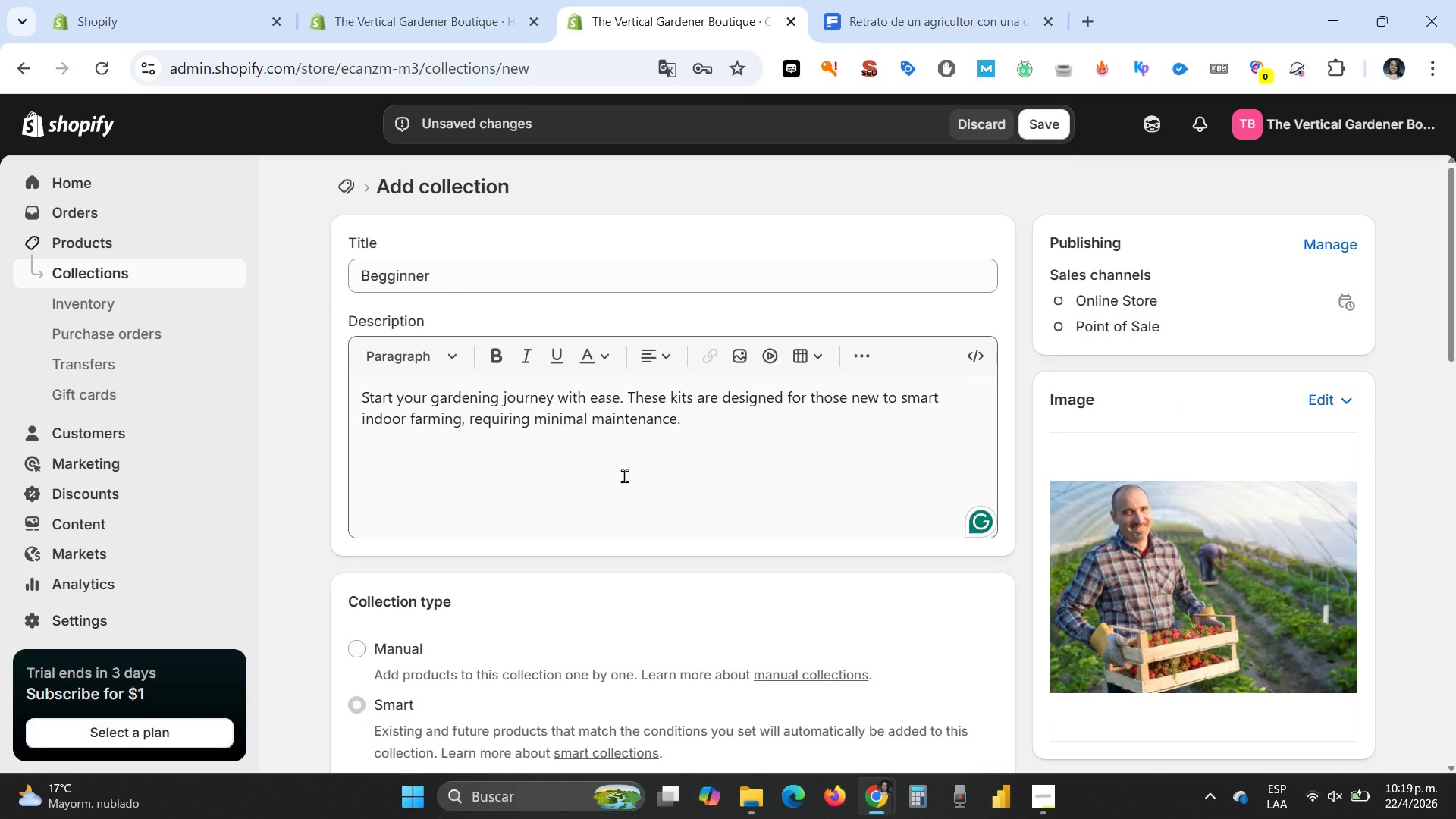 
scroll: coordinate [627, 504], scroll_direction: down, amount: 11.0
 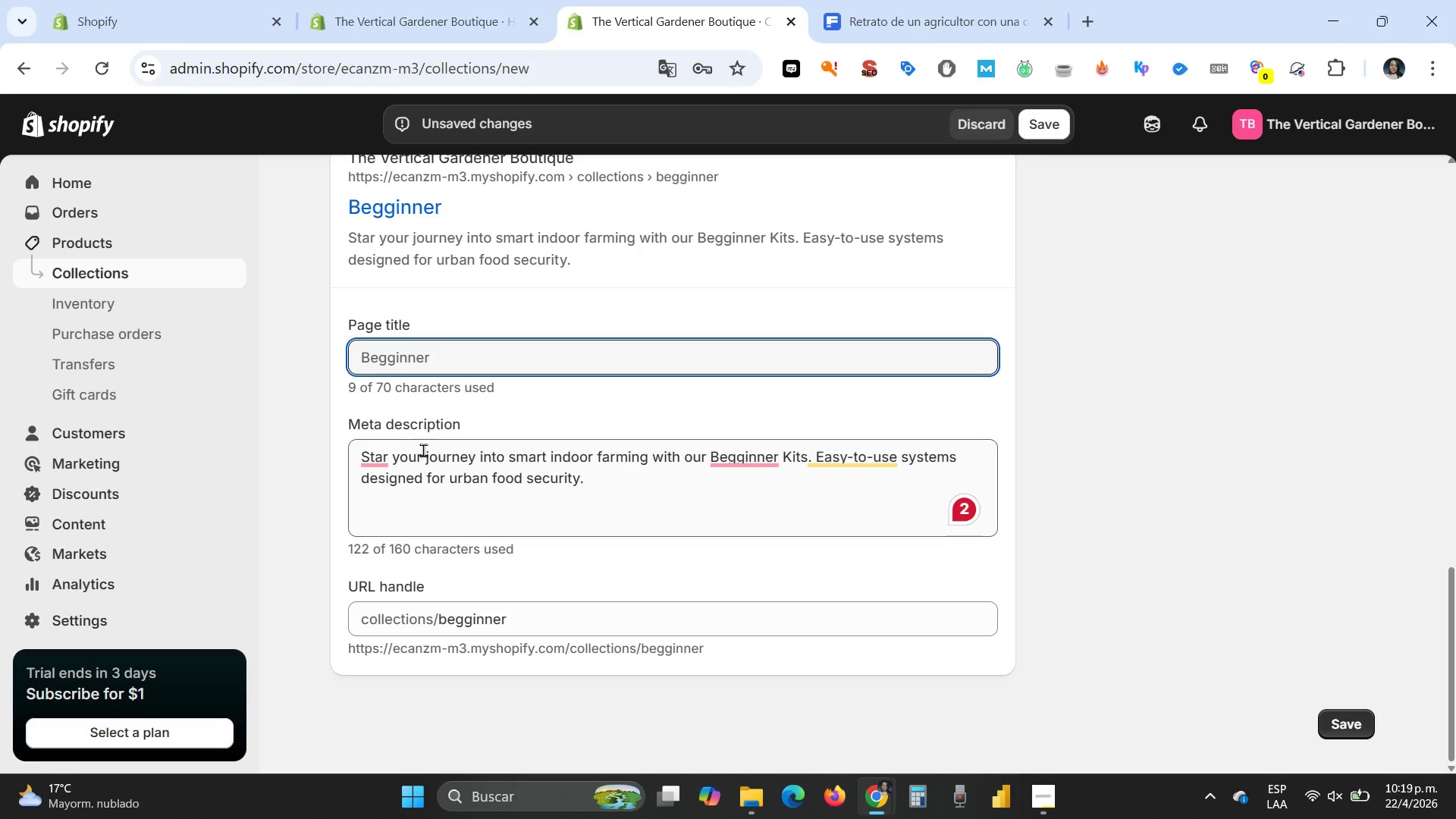 
left_click([389, 457])
 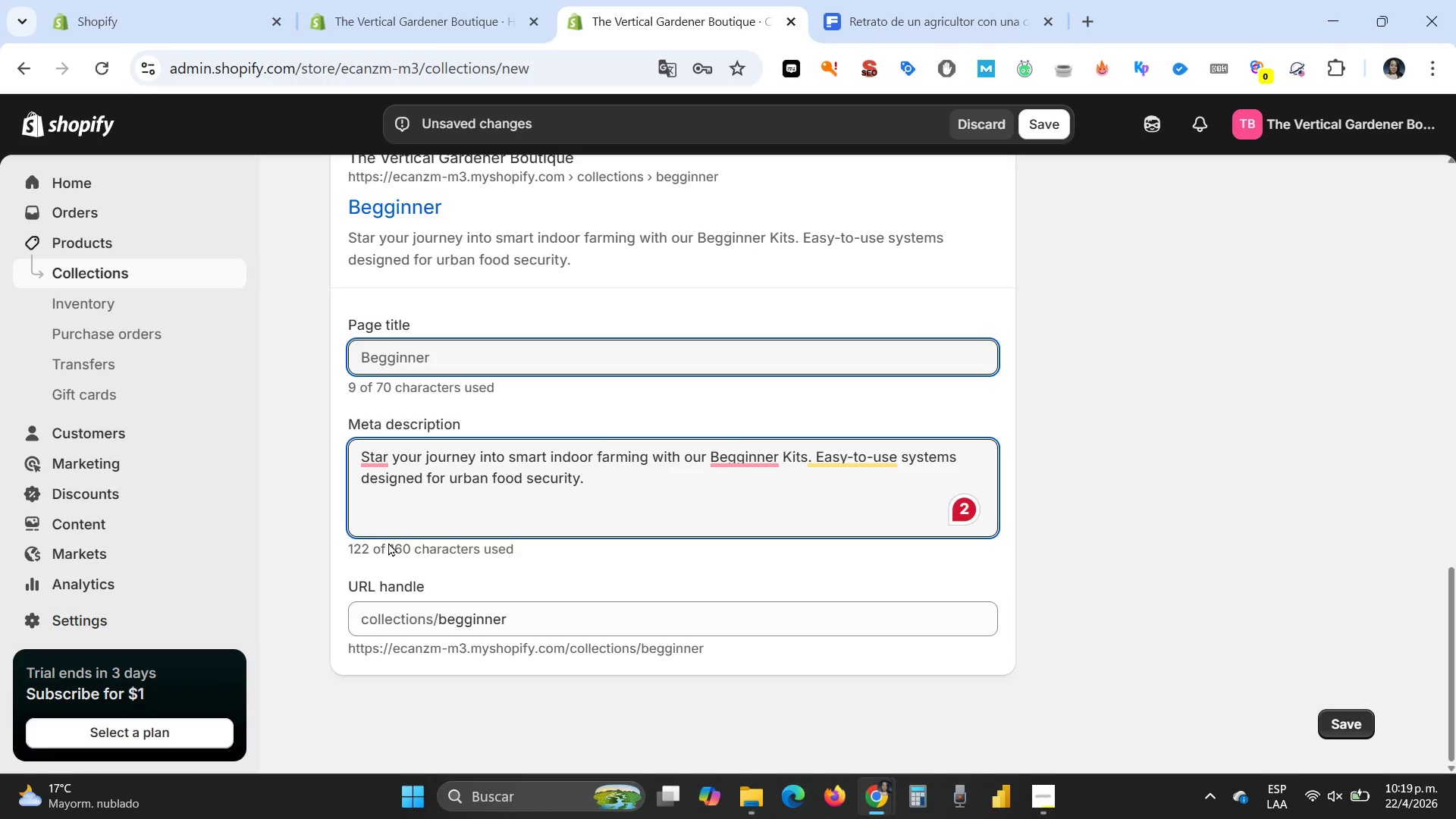 
key(T)
 